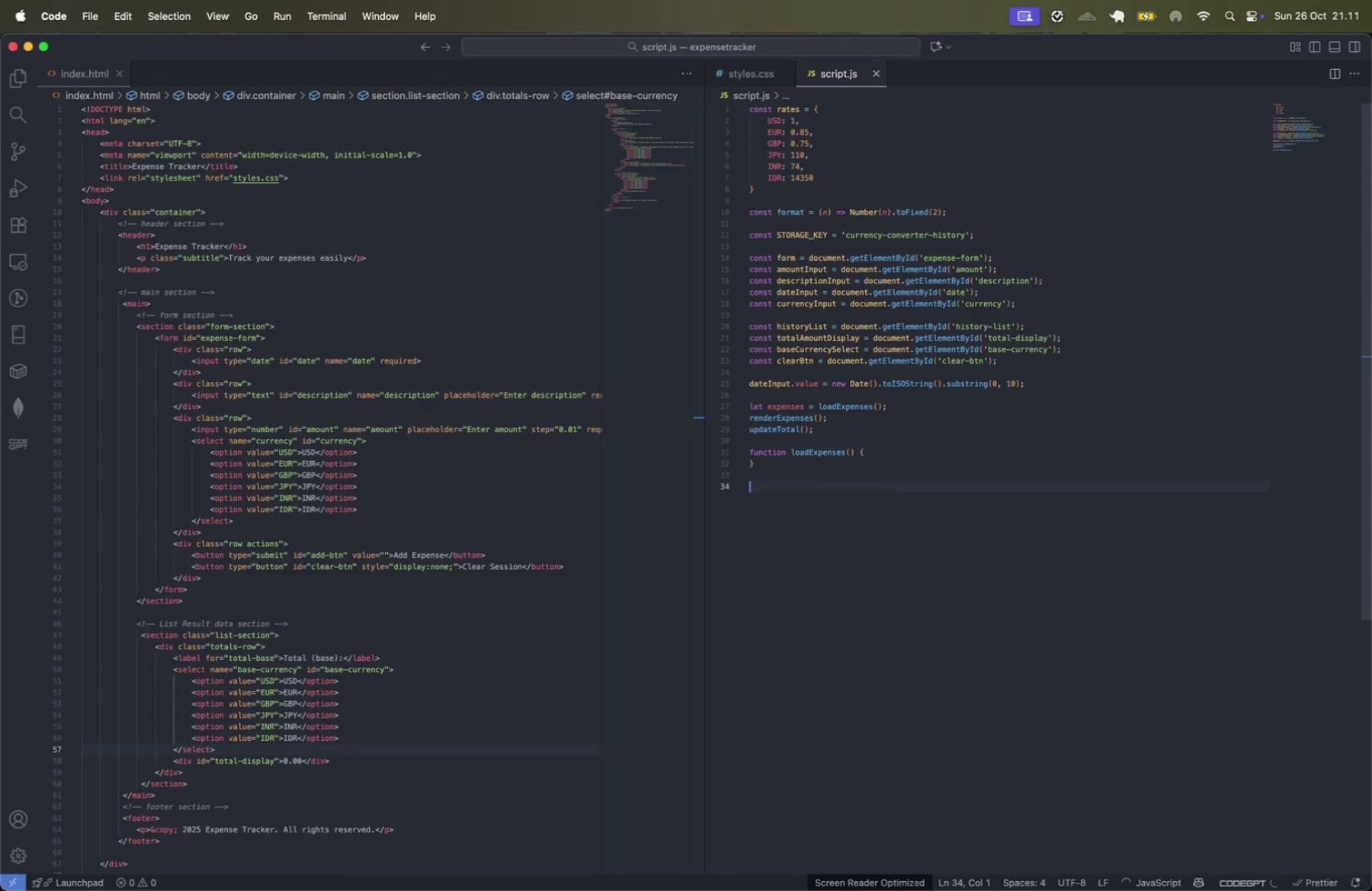 
type(func)
key(Tab)
key(Tab)
 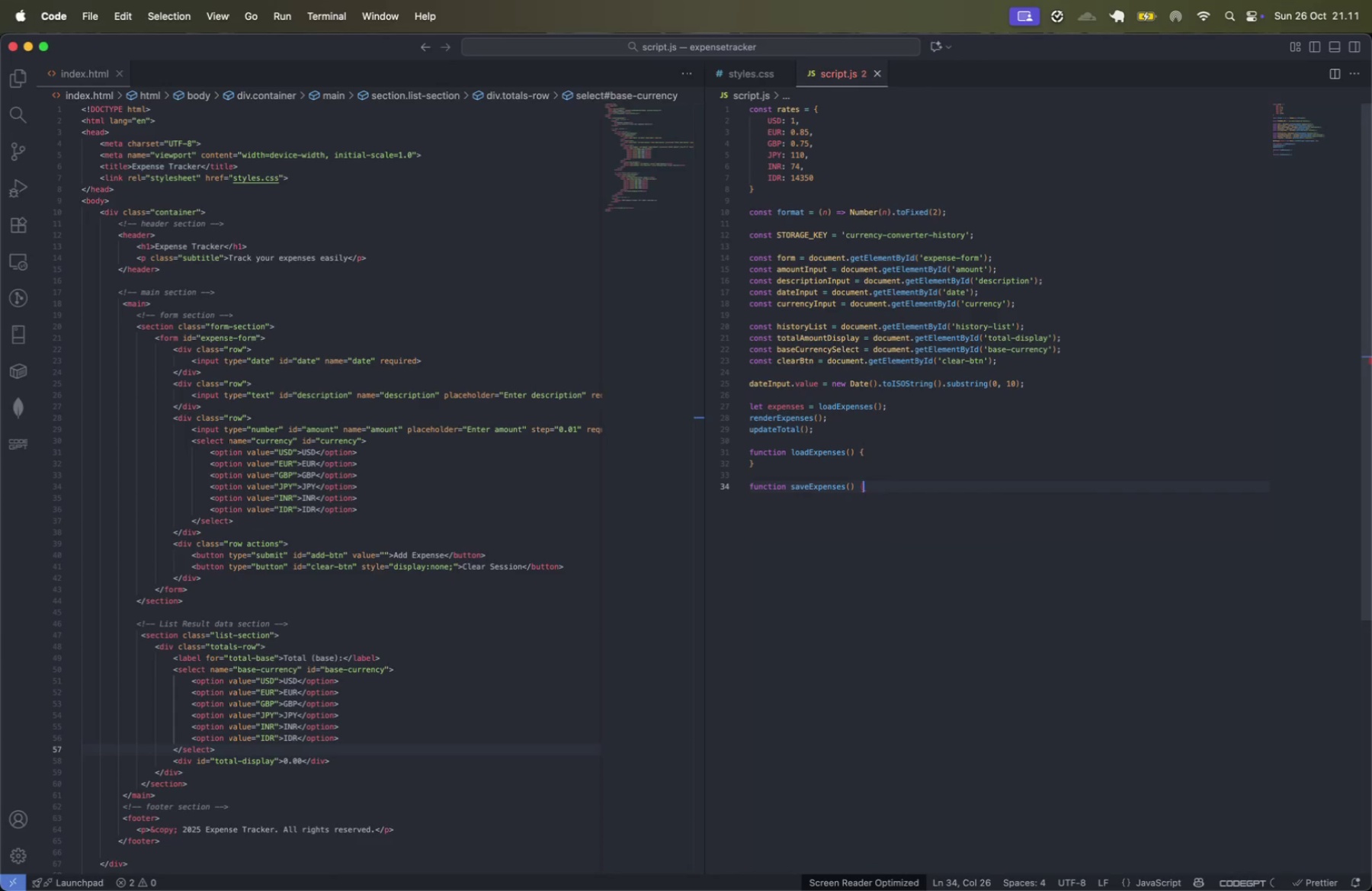 
key(Enter)
 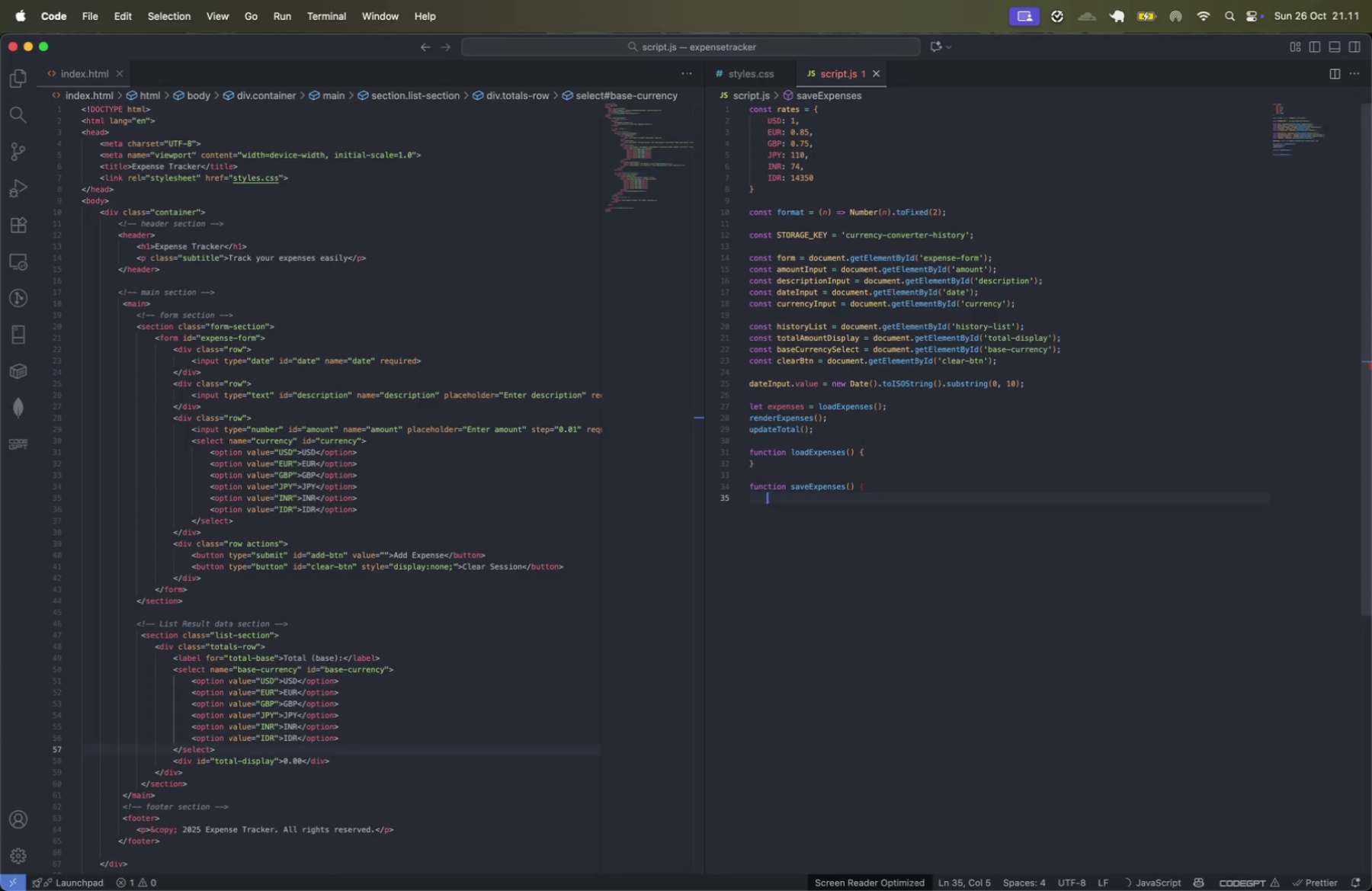 
key(Shift+BracketRight)
 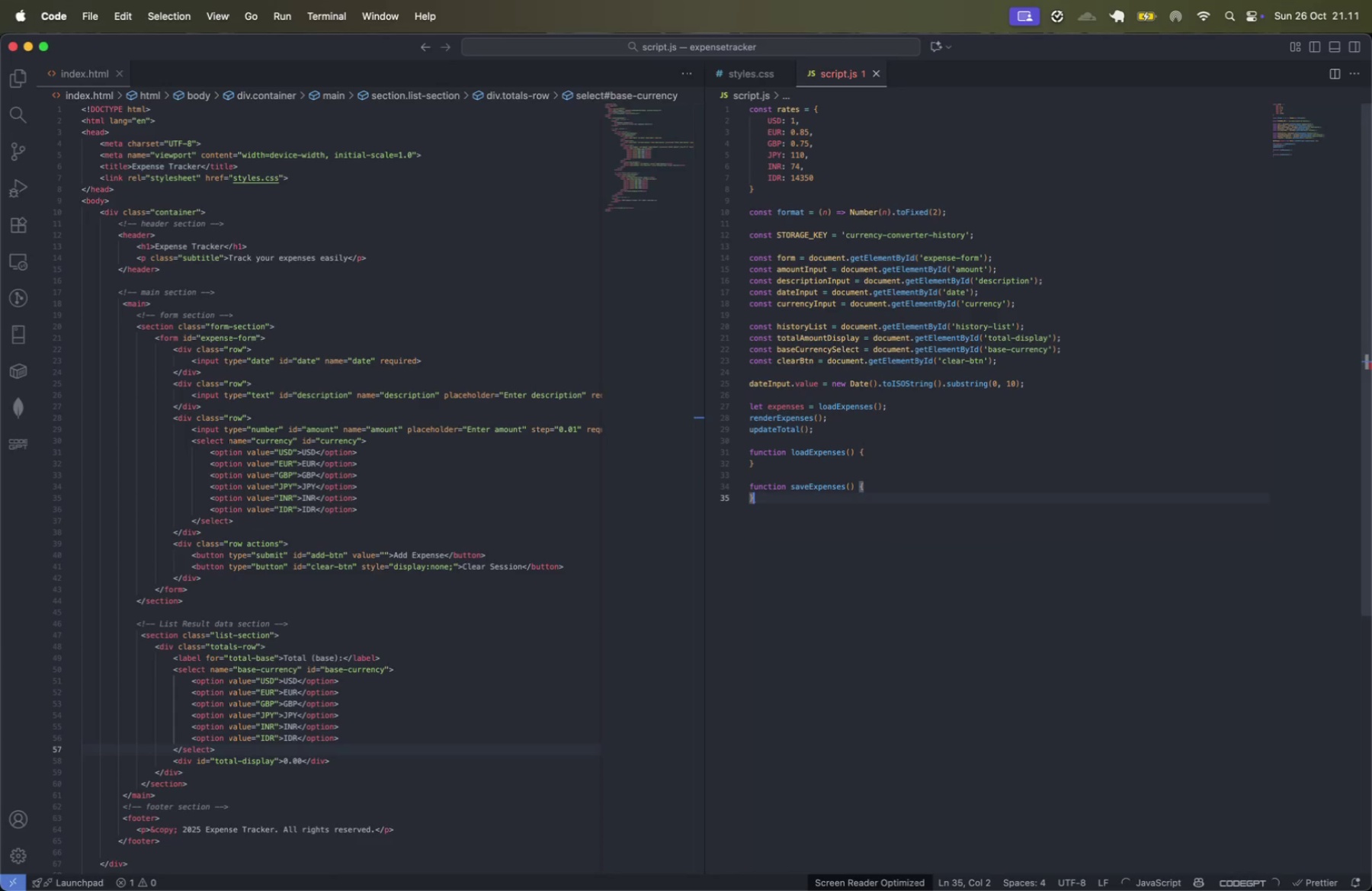 
key(Enter)
 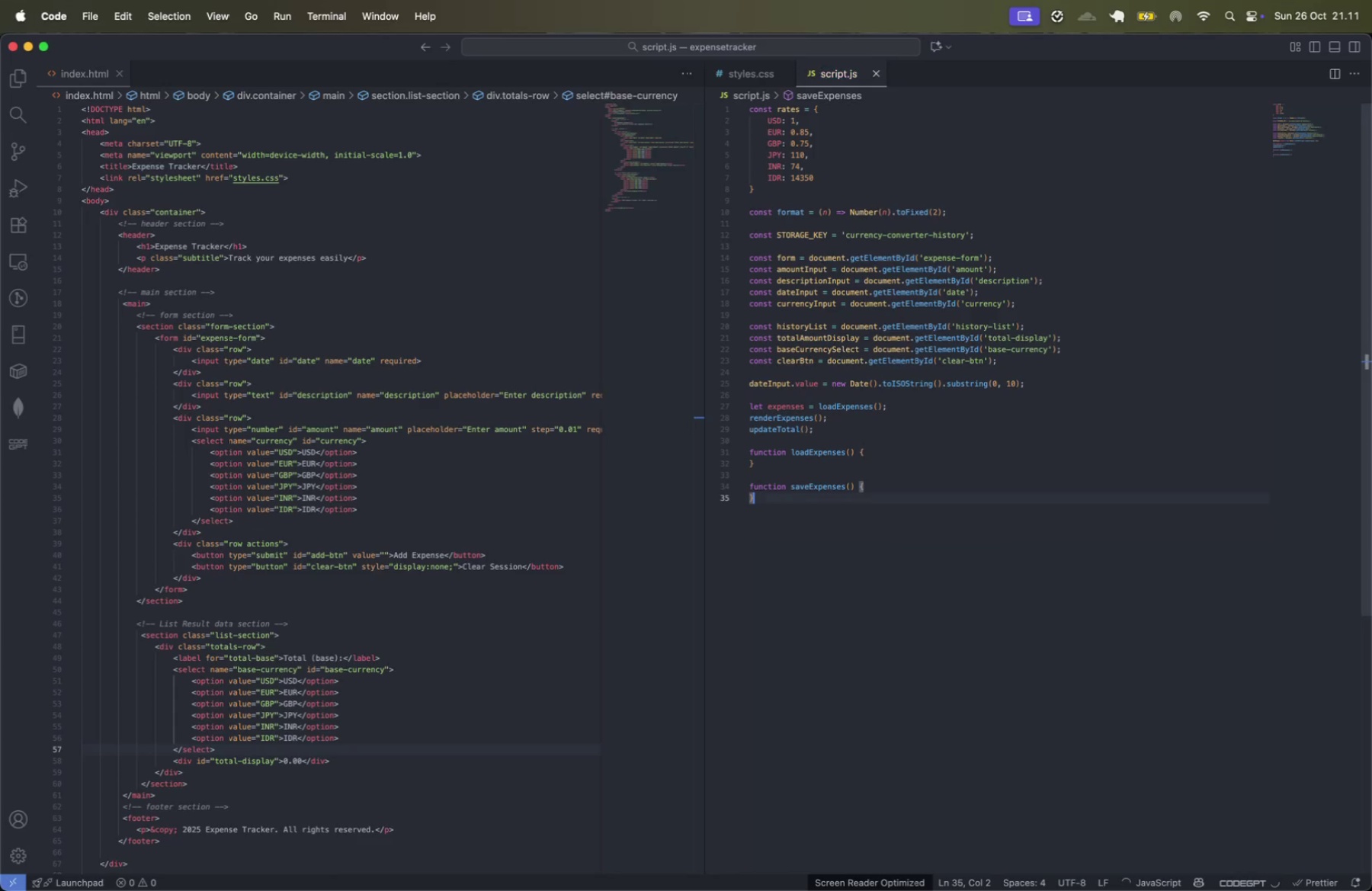 
key(Enter)
 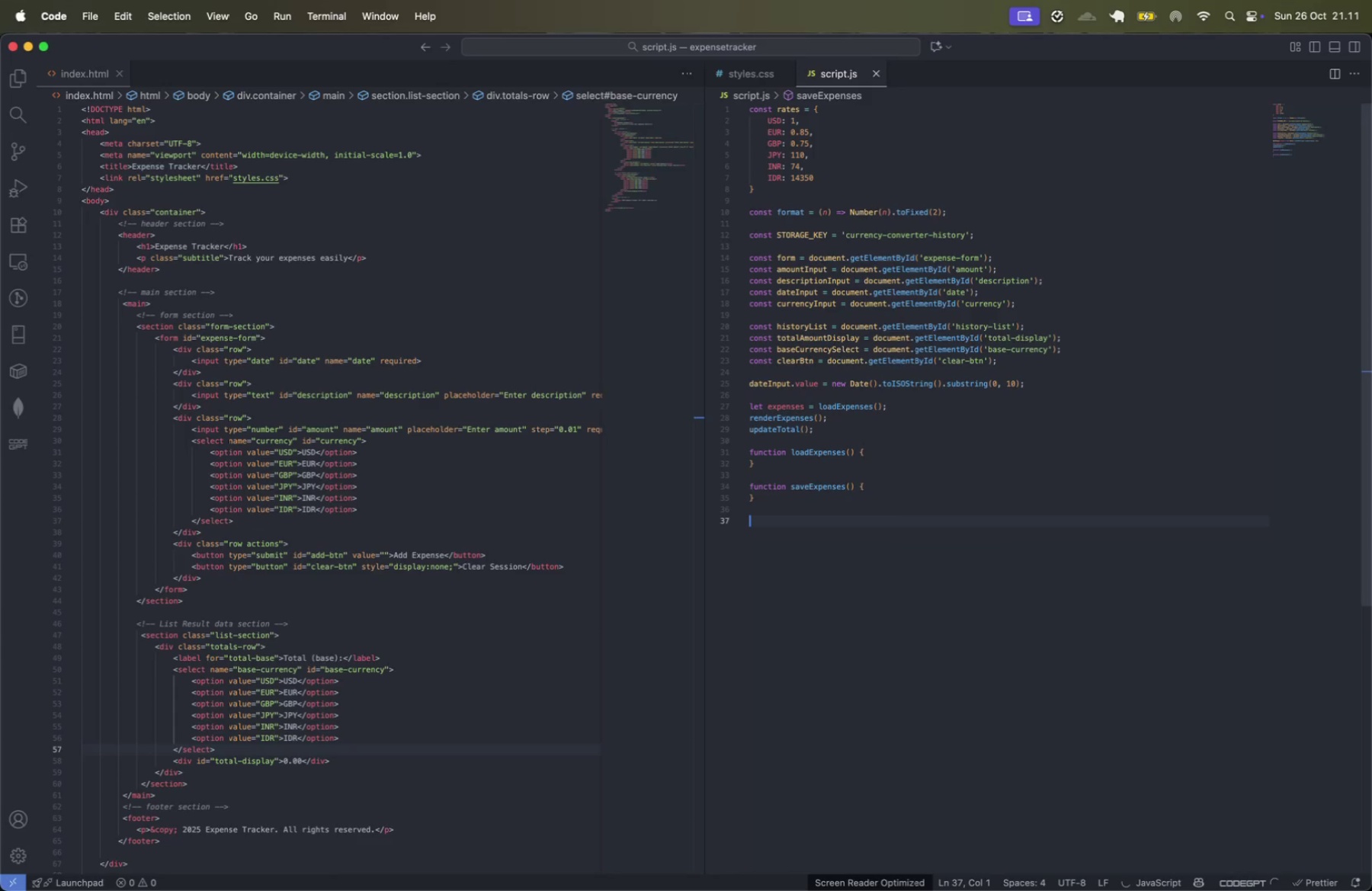 
type(func)
 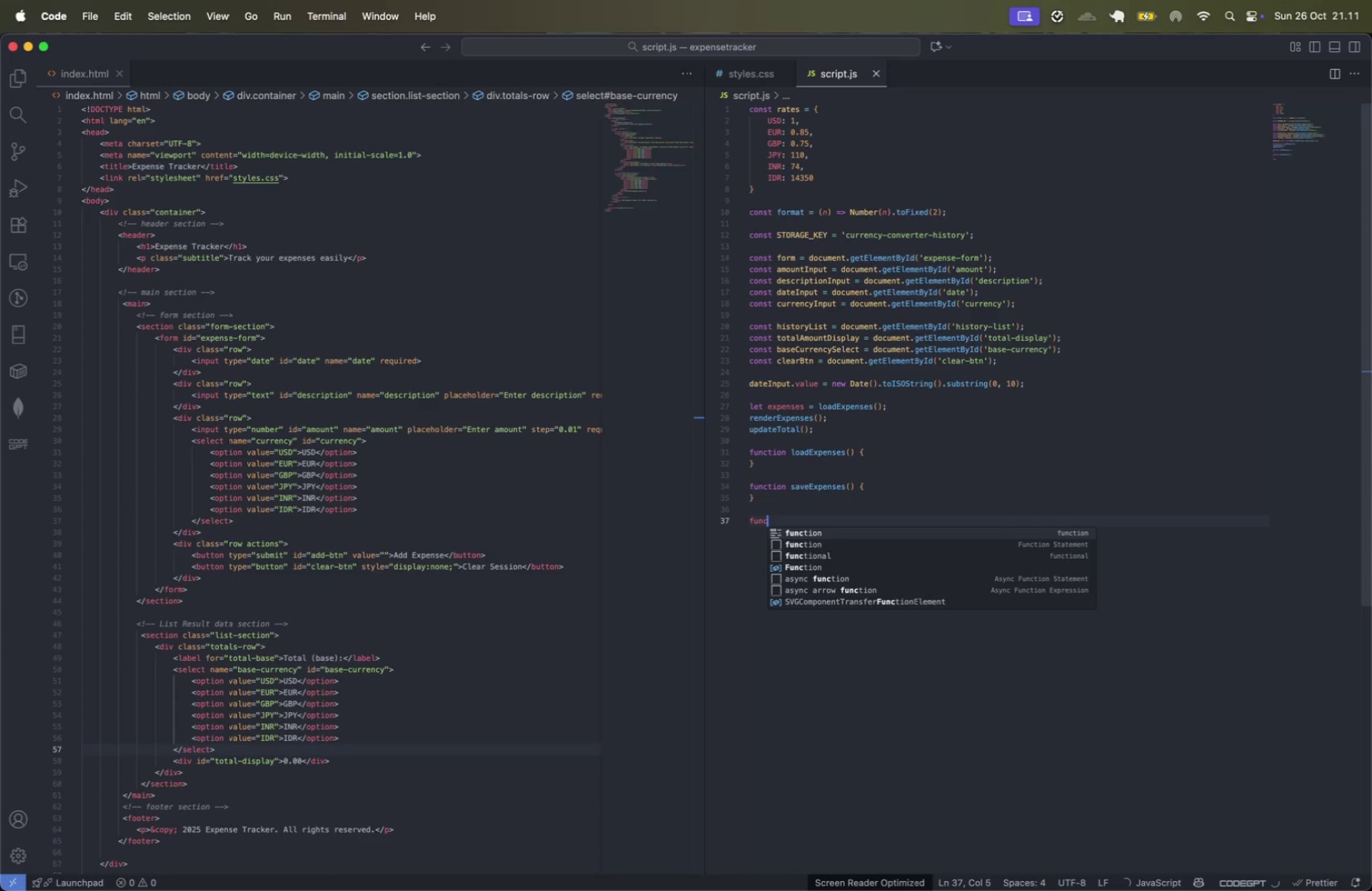 
key(Enter)
 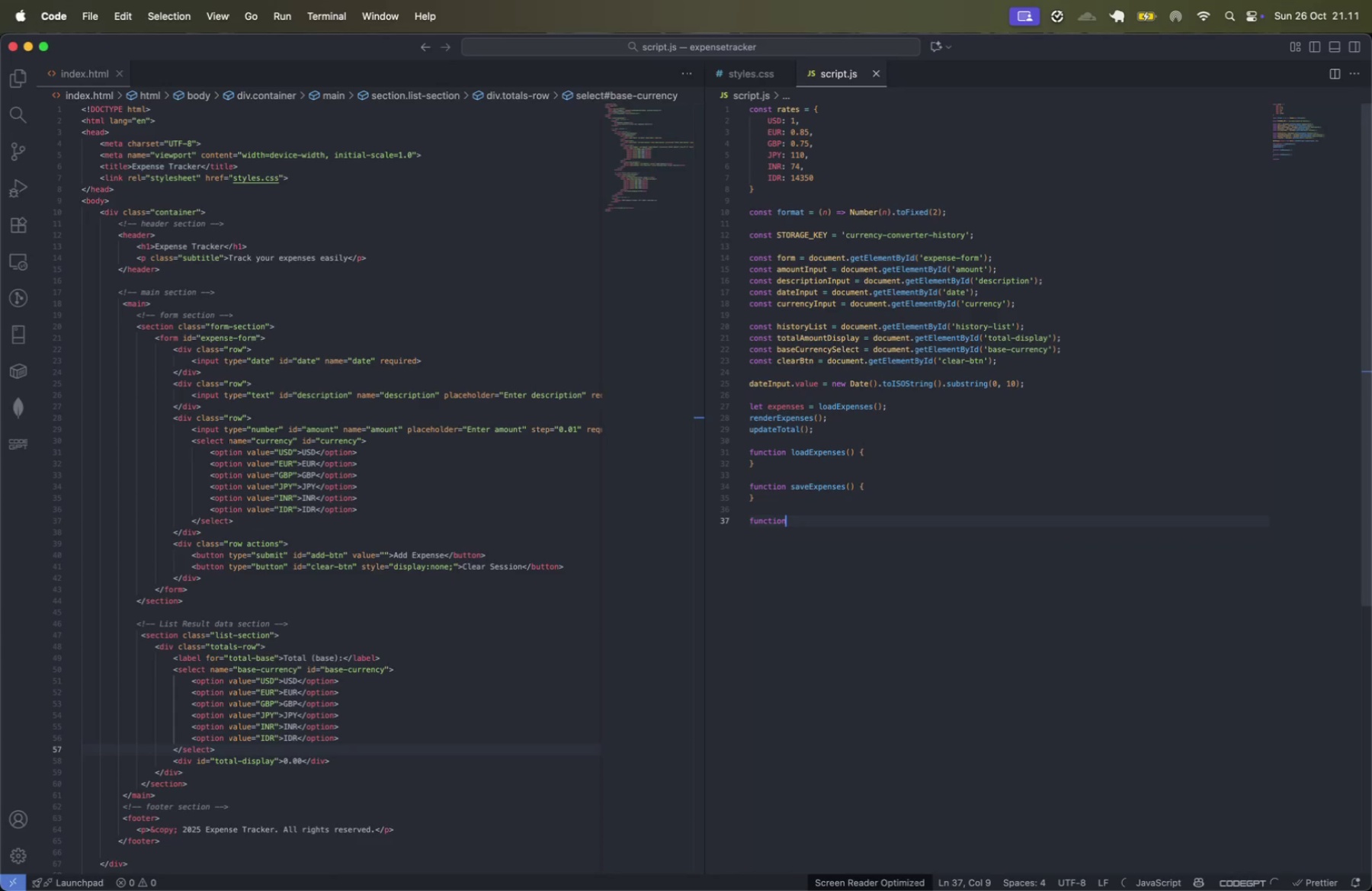 
type( rende)
key(Tab)
key(Tab)
 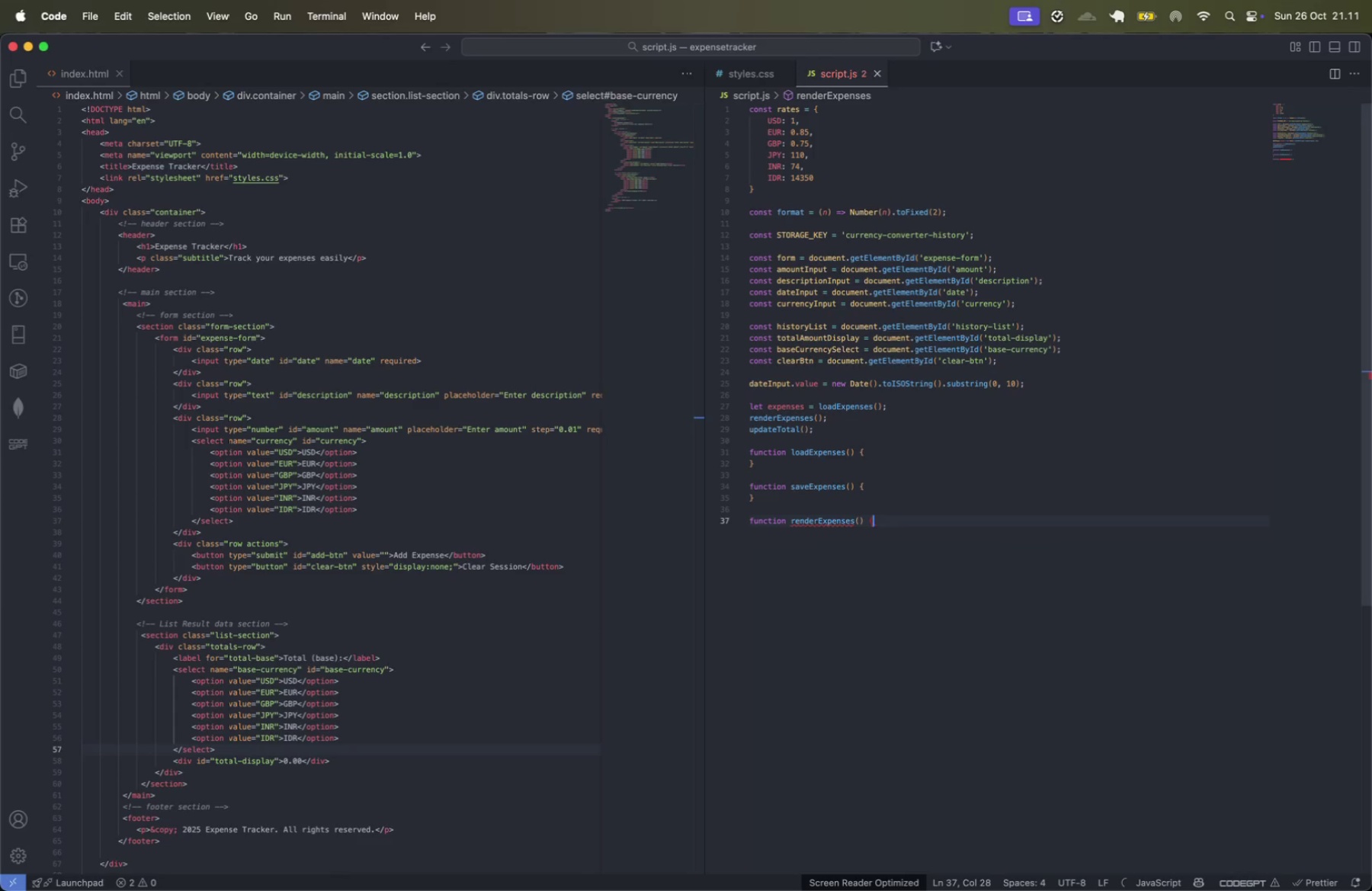 
key(Enter)
 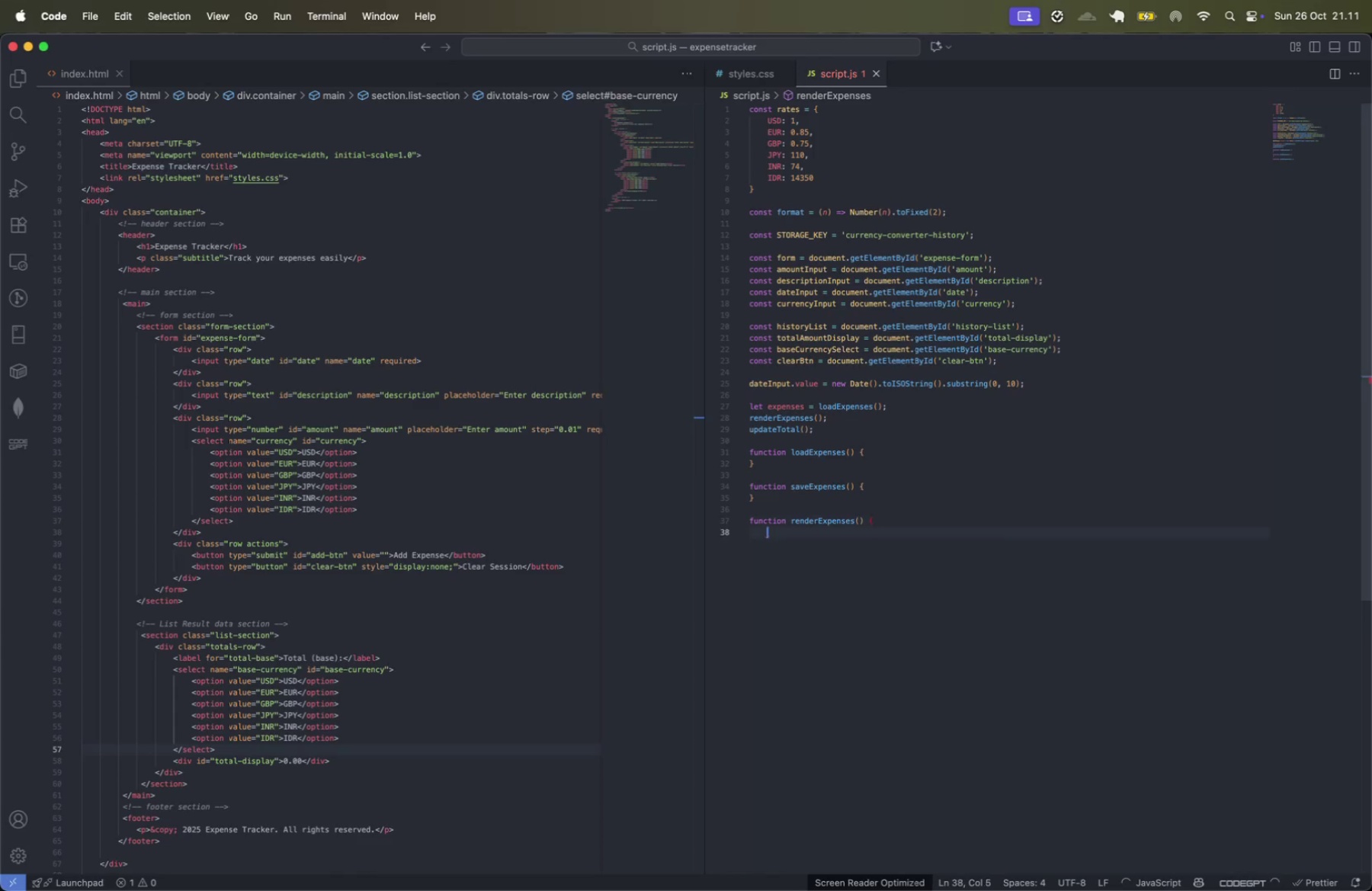 
key(Shift+ShiftLeft)
 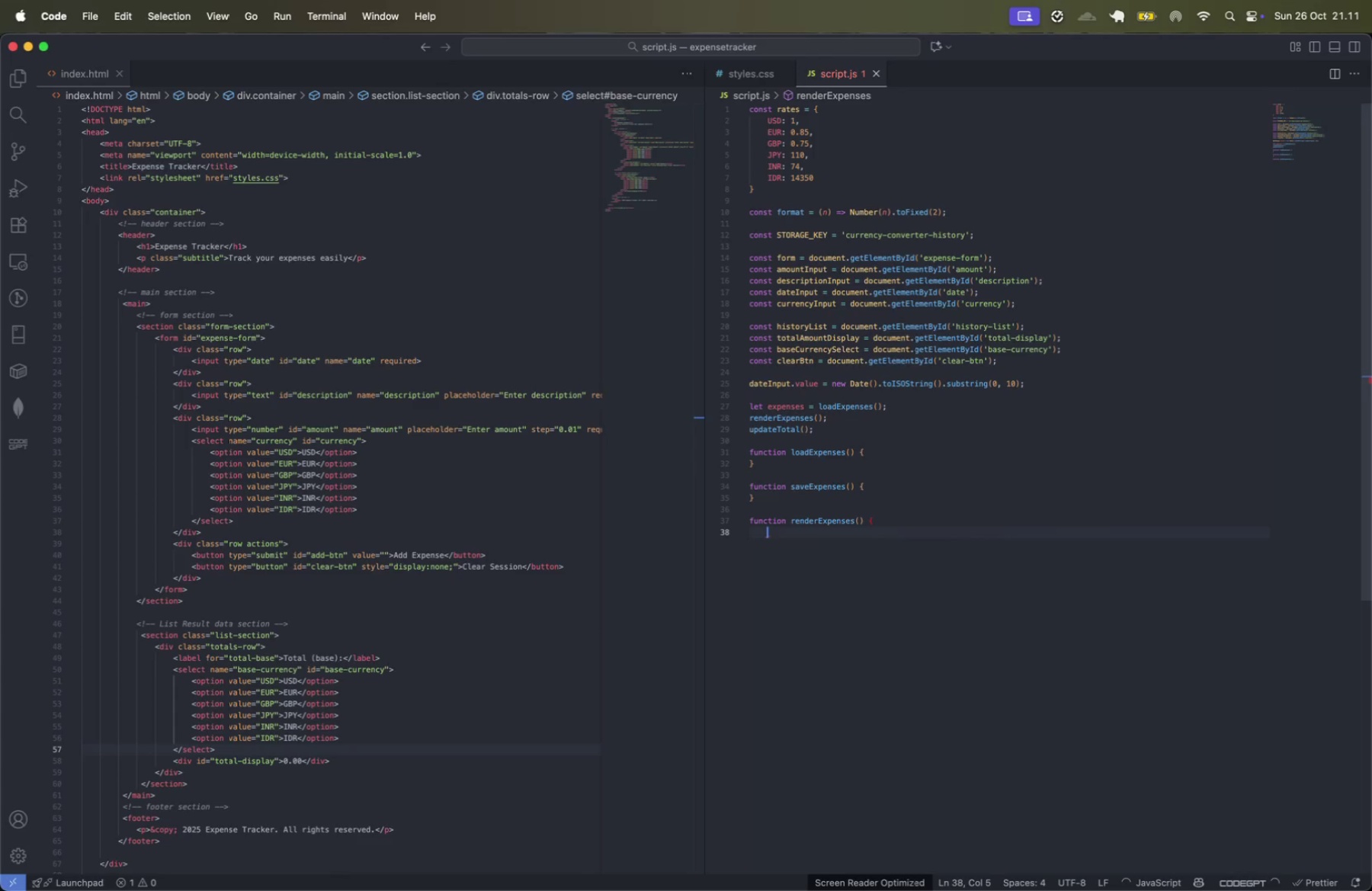 
key(Shift+BracketRight)
 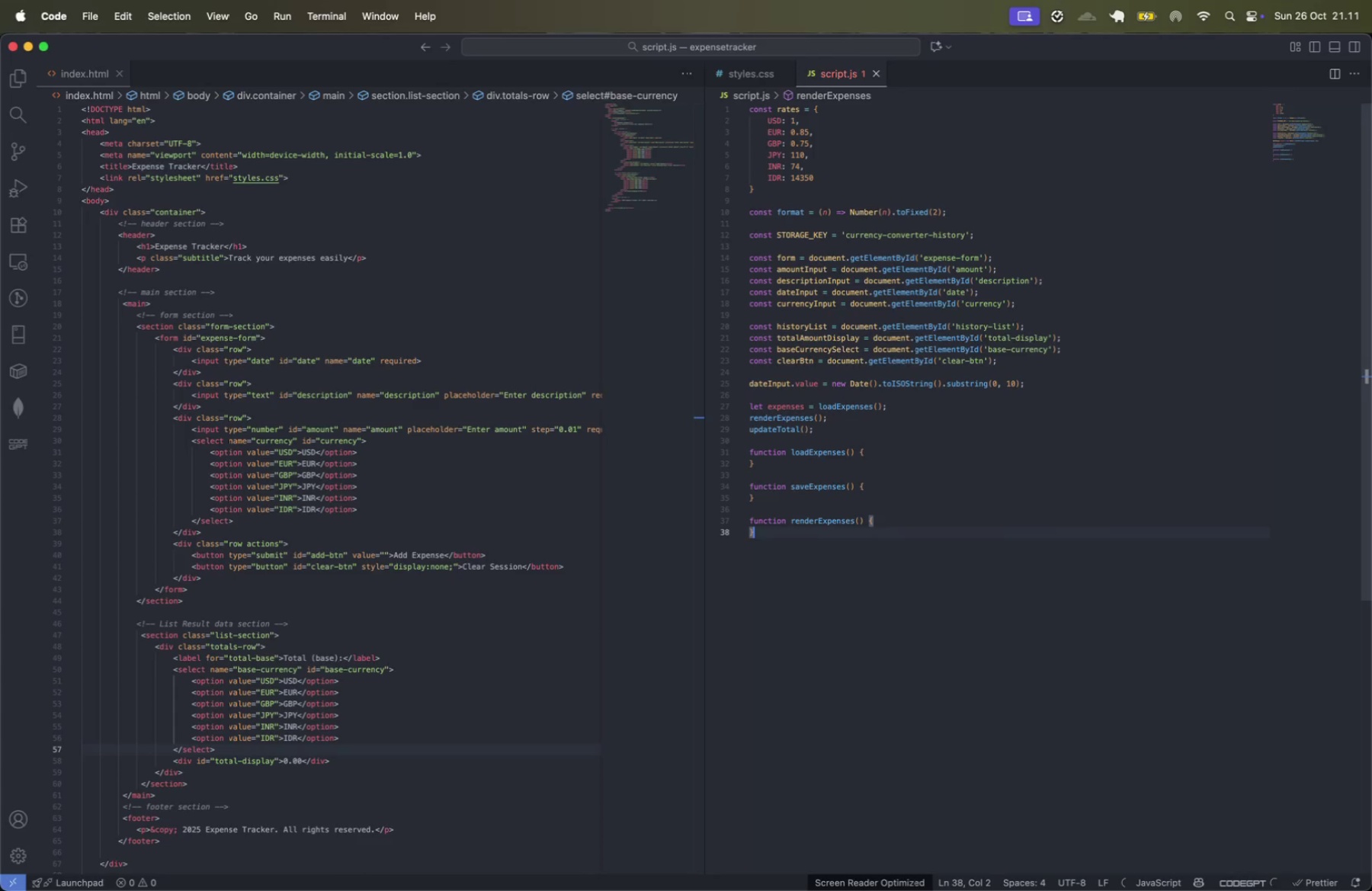 
key(Enter)
 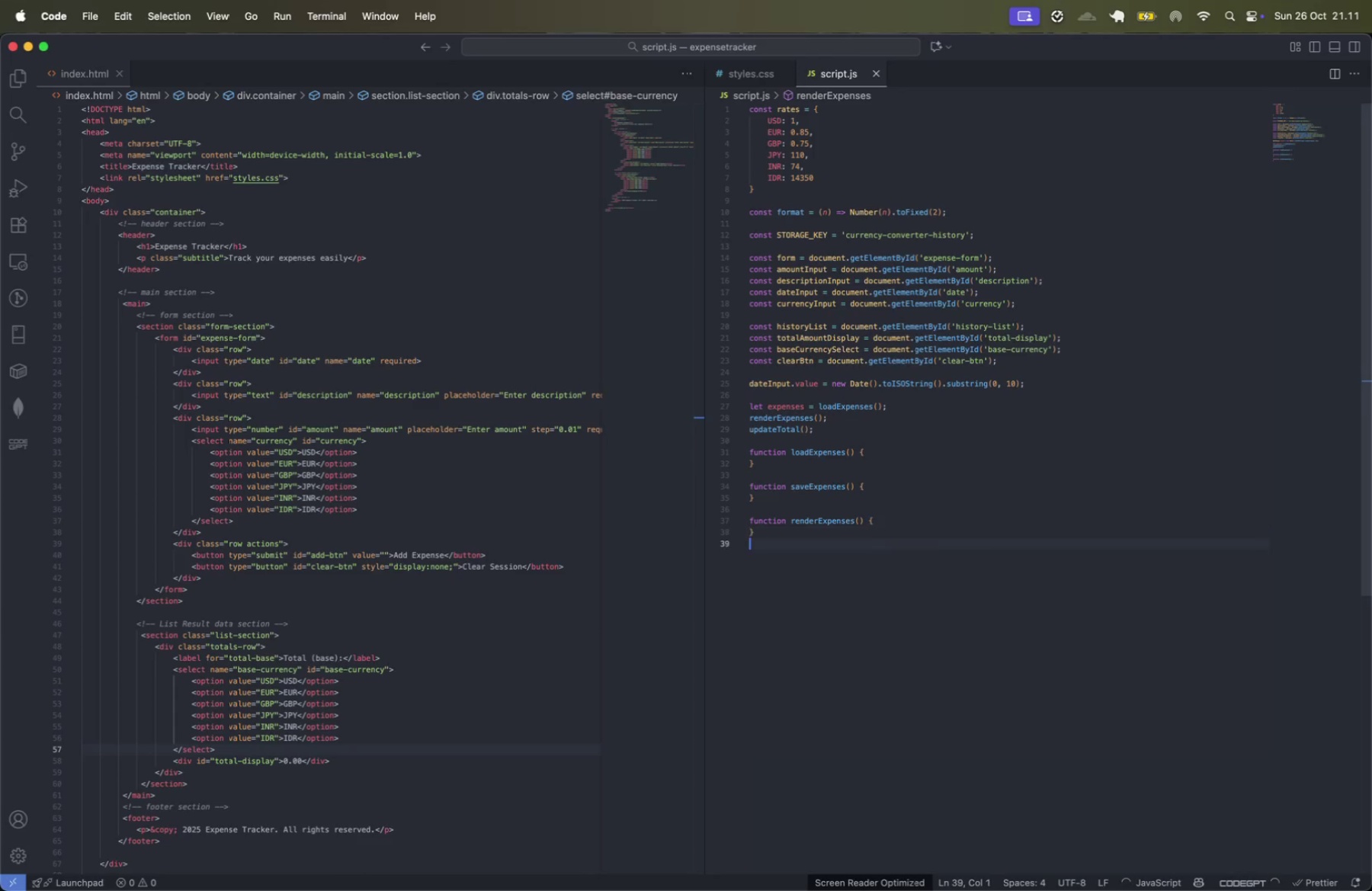 
key(Enter)
 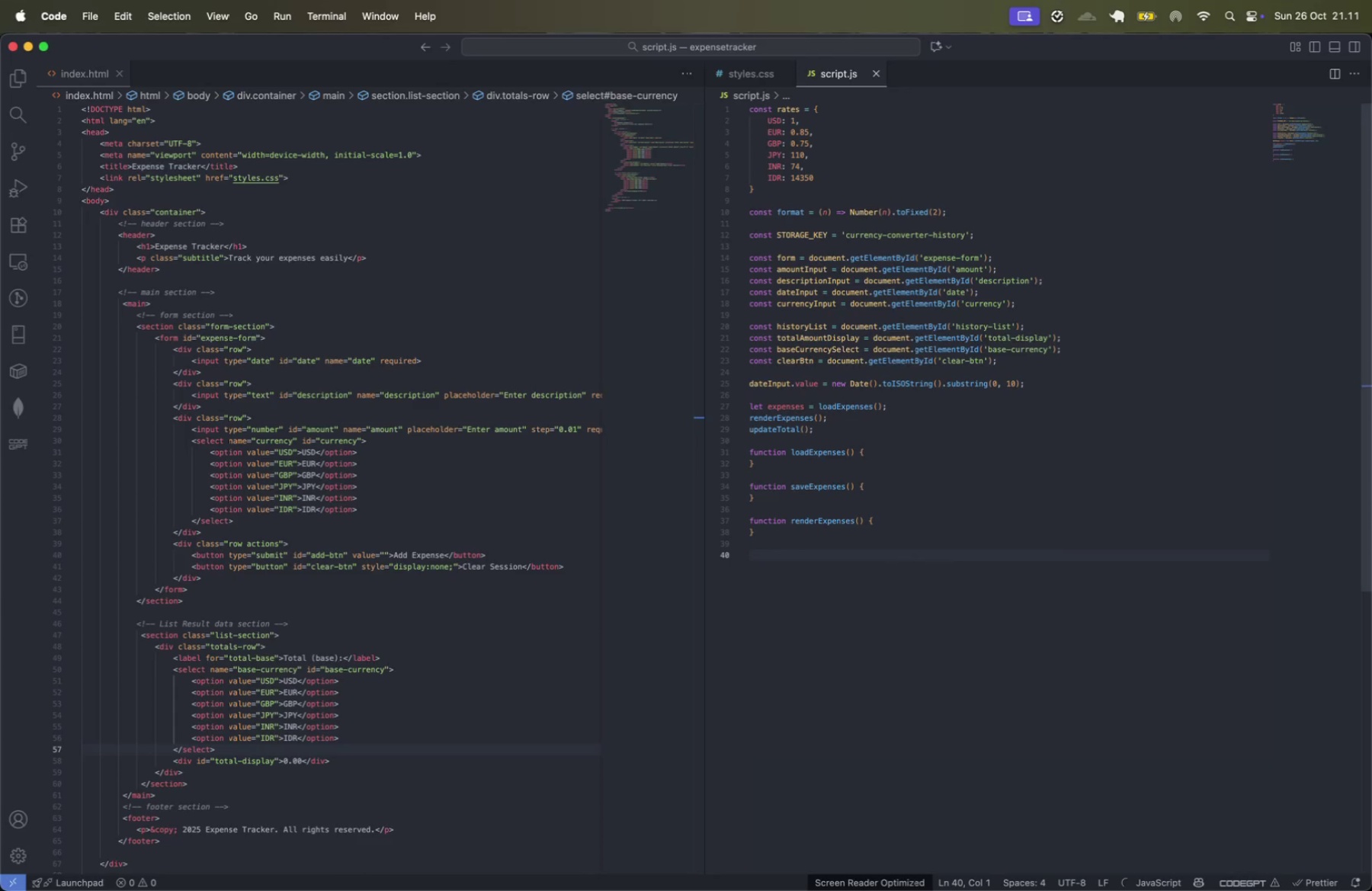 
type(func)
 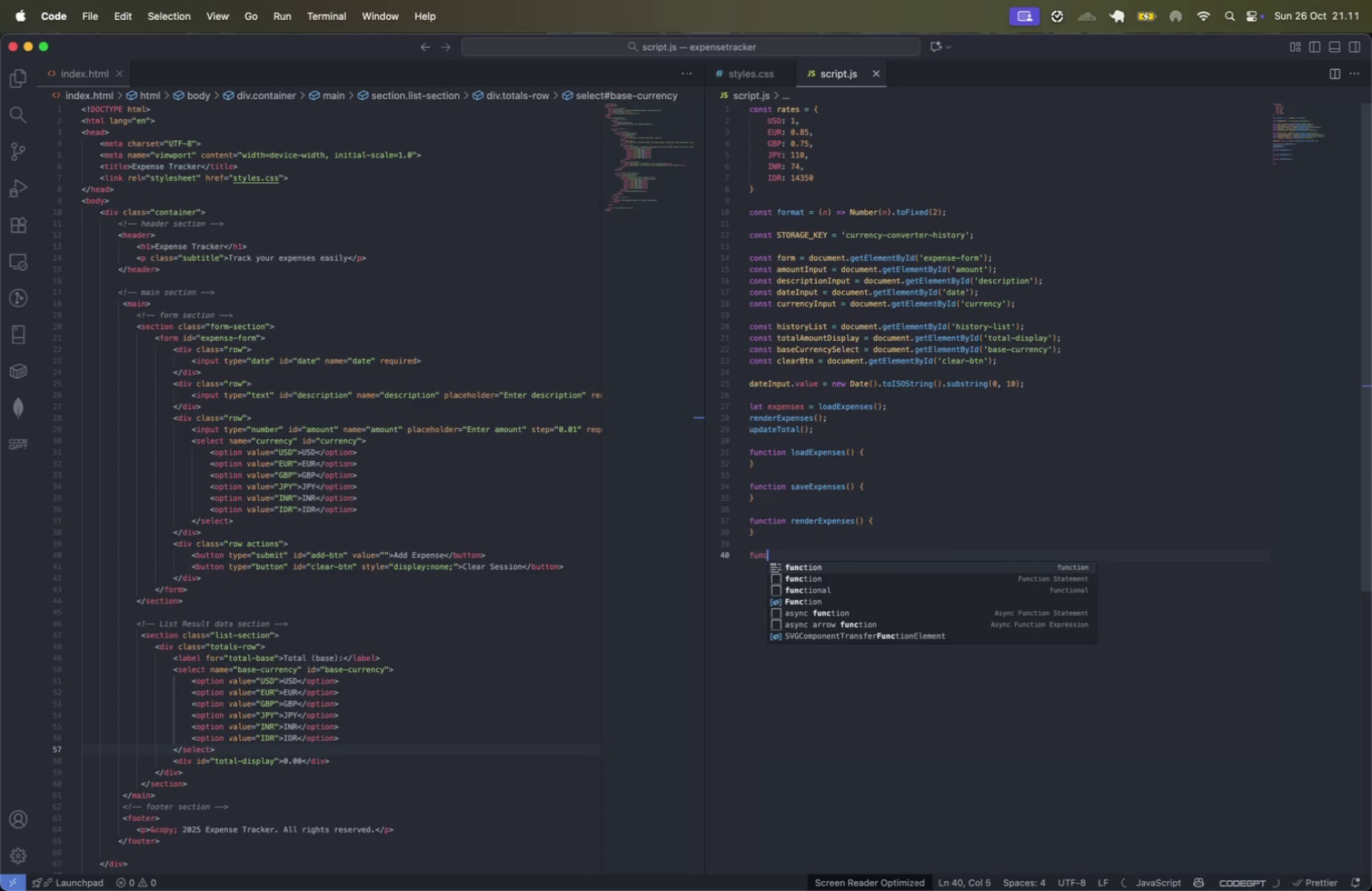 
key(Enter)
 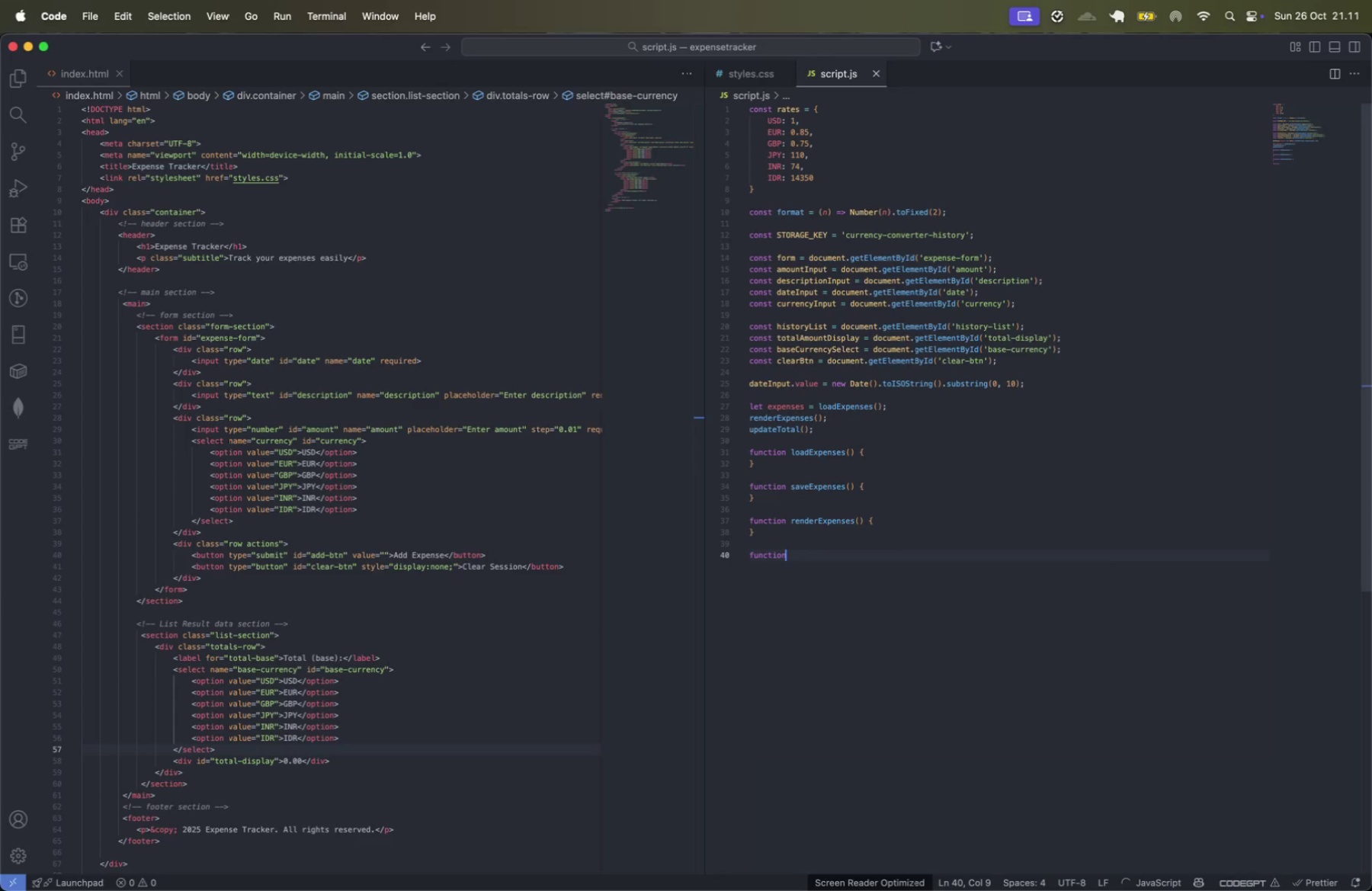 
type( upda)
key(Tab)
key(Tab)
 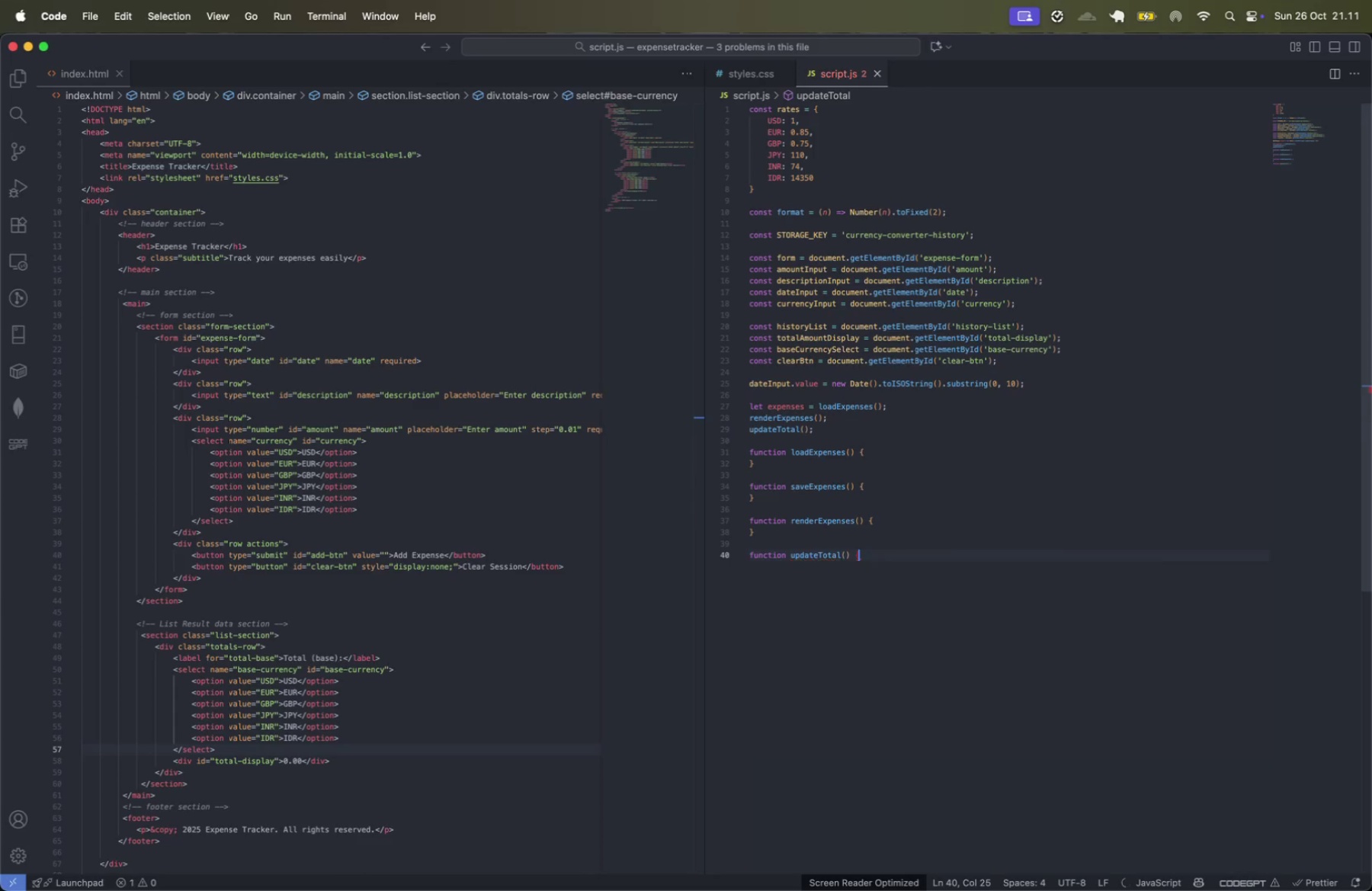 
key(Enter)
 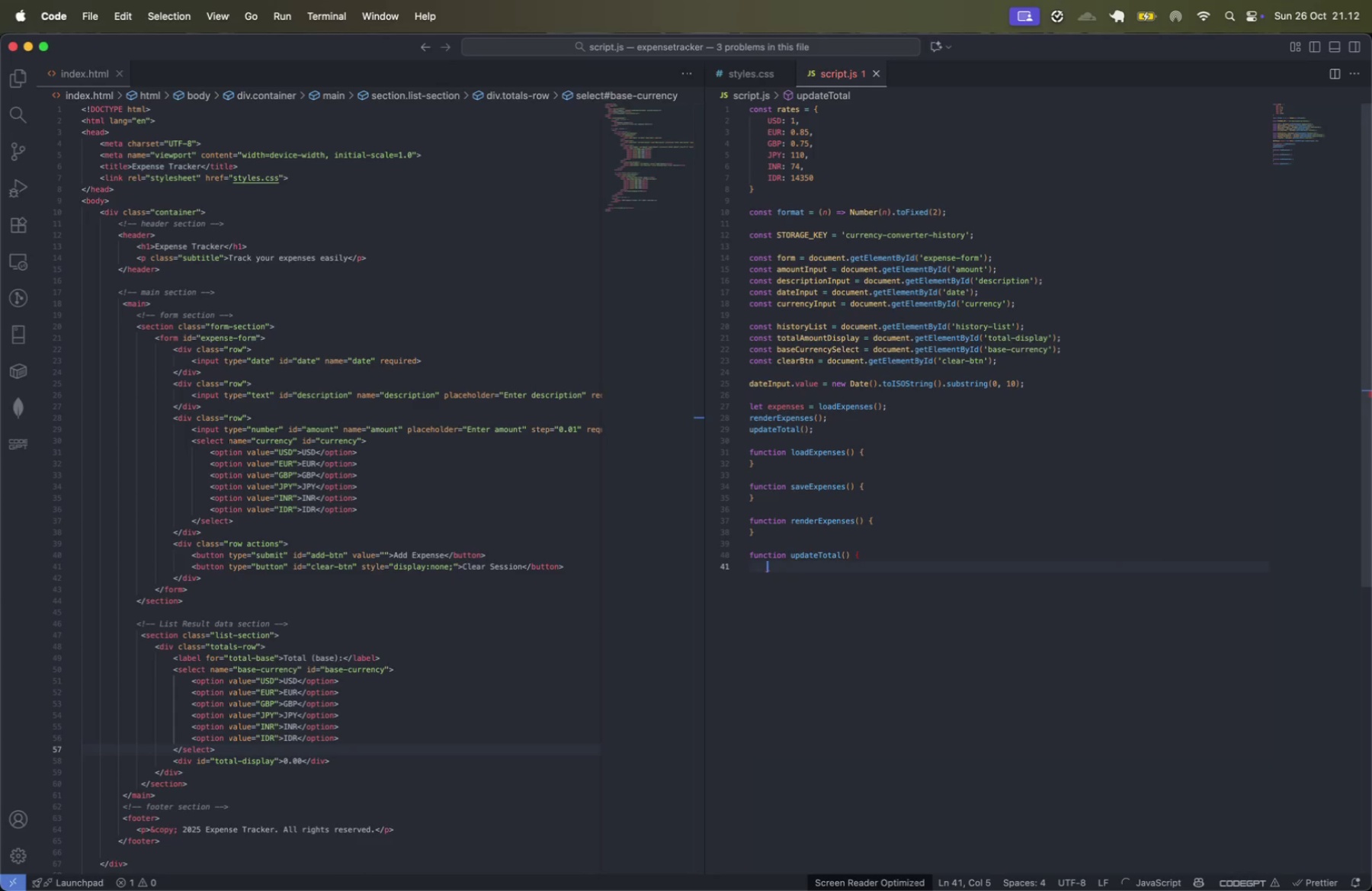 
key(Shift+BracketRight)
 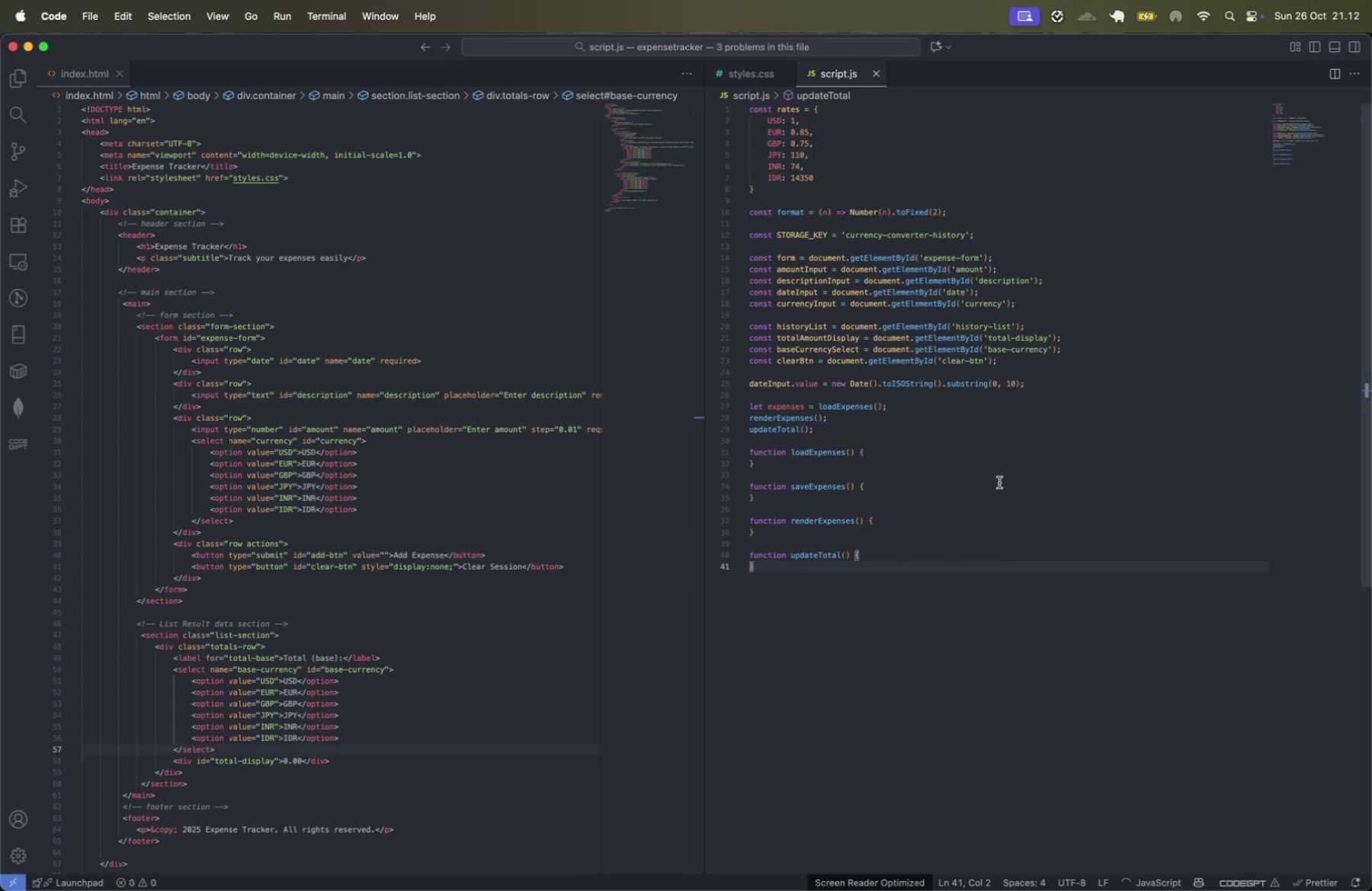 
left_click([964, 615])
 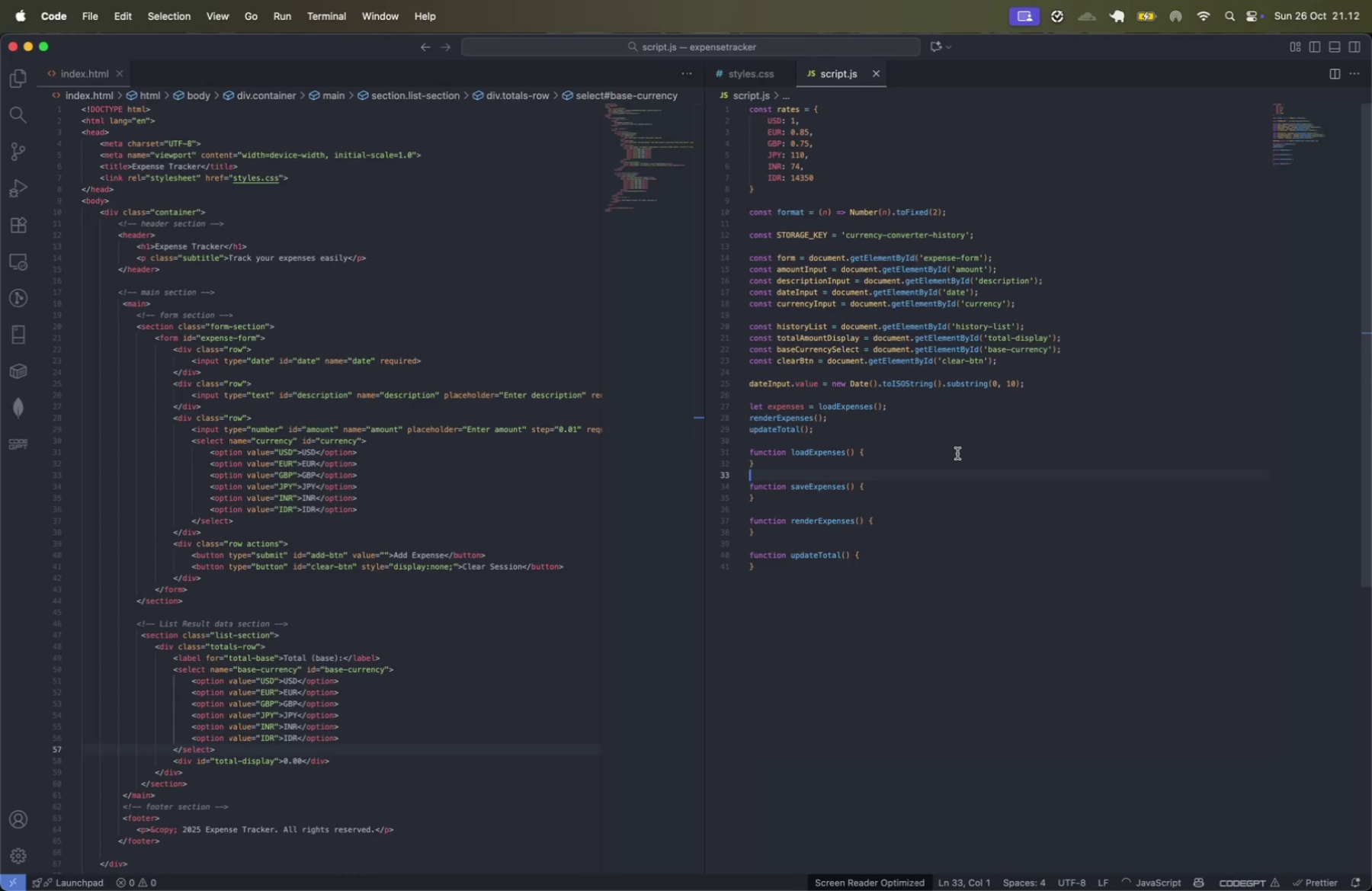 
key(Enter)
 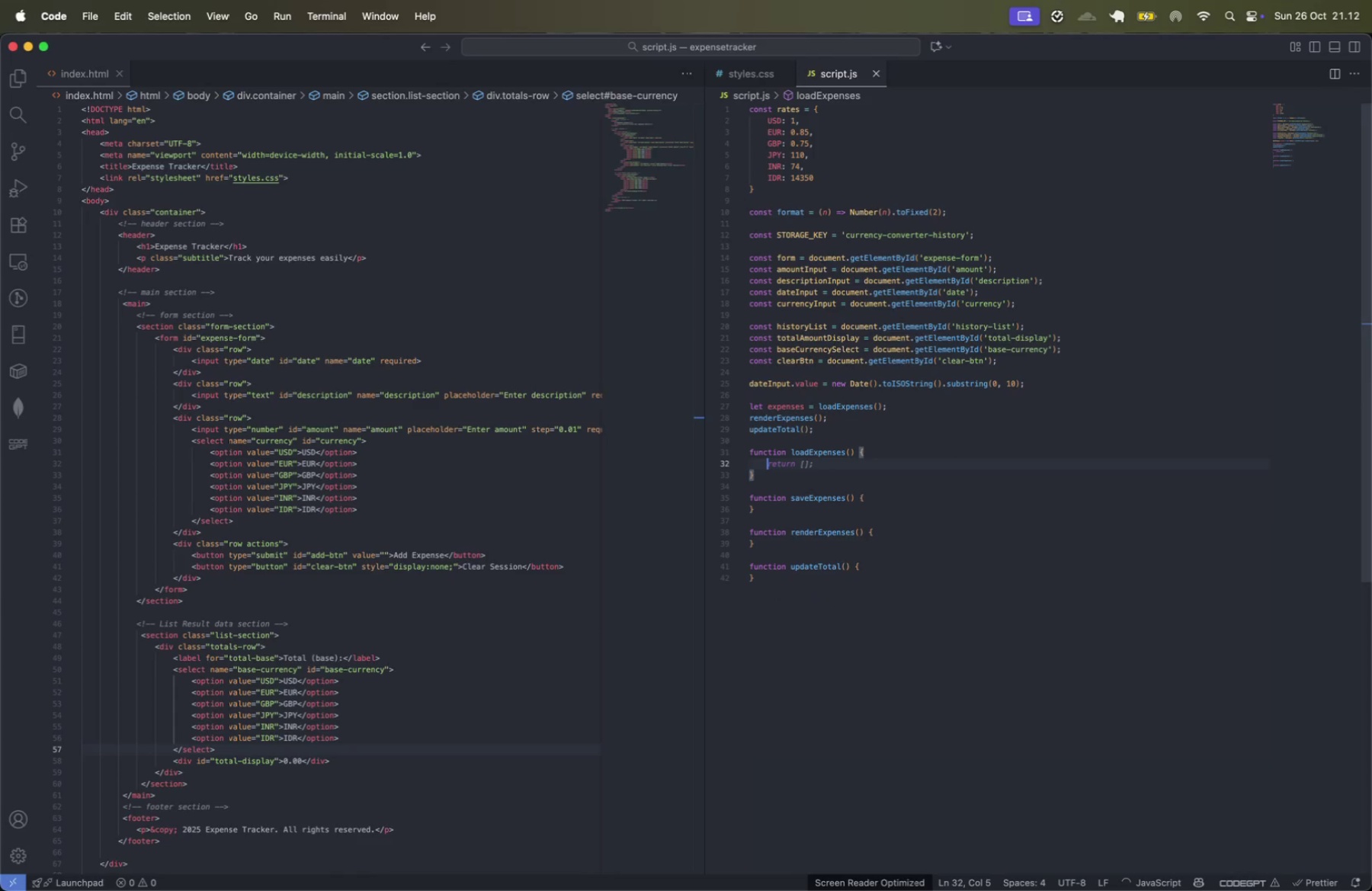 
type(try {)
 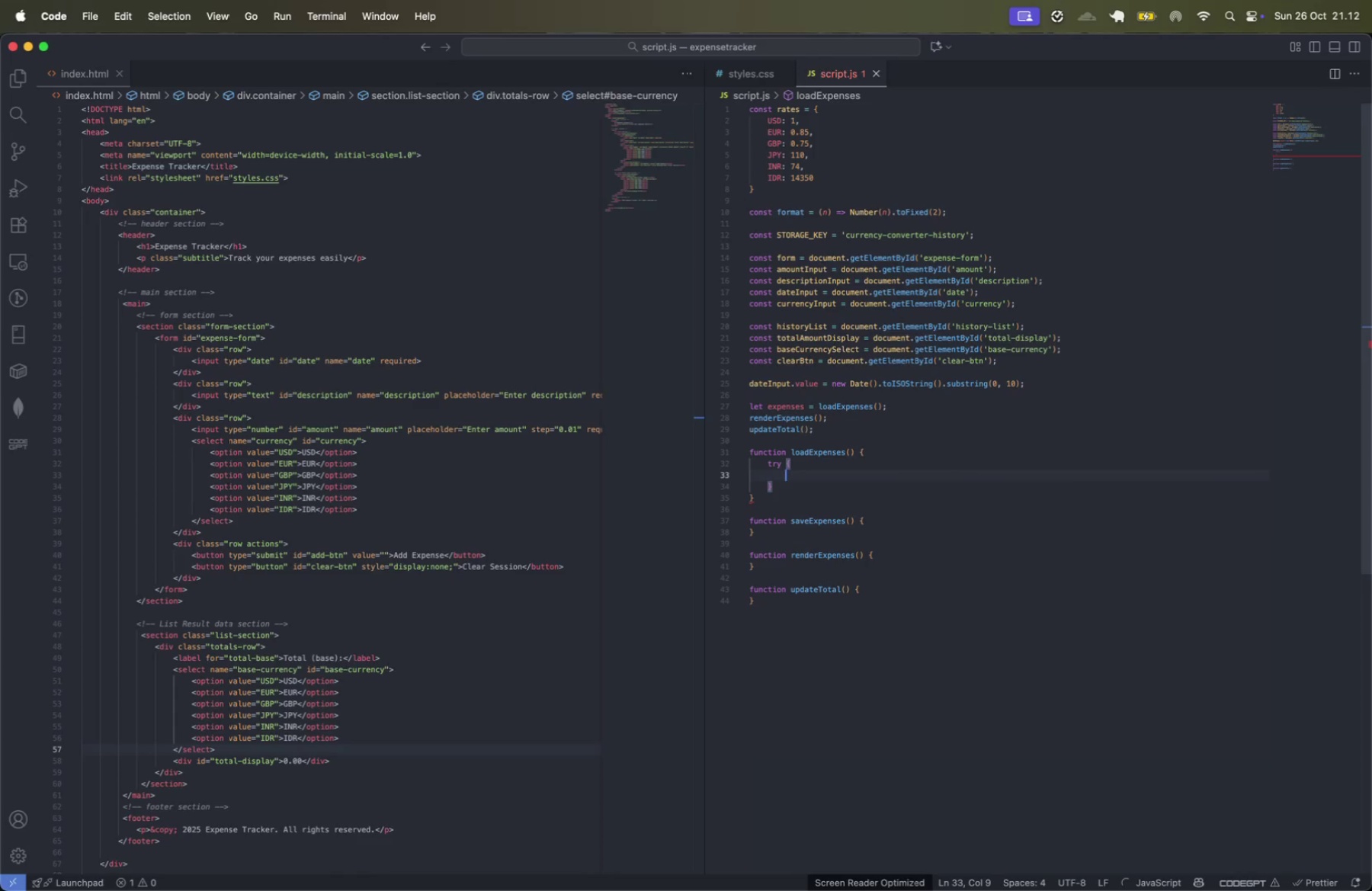 
key(Enter)
 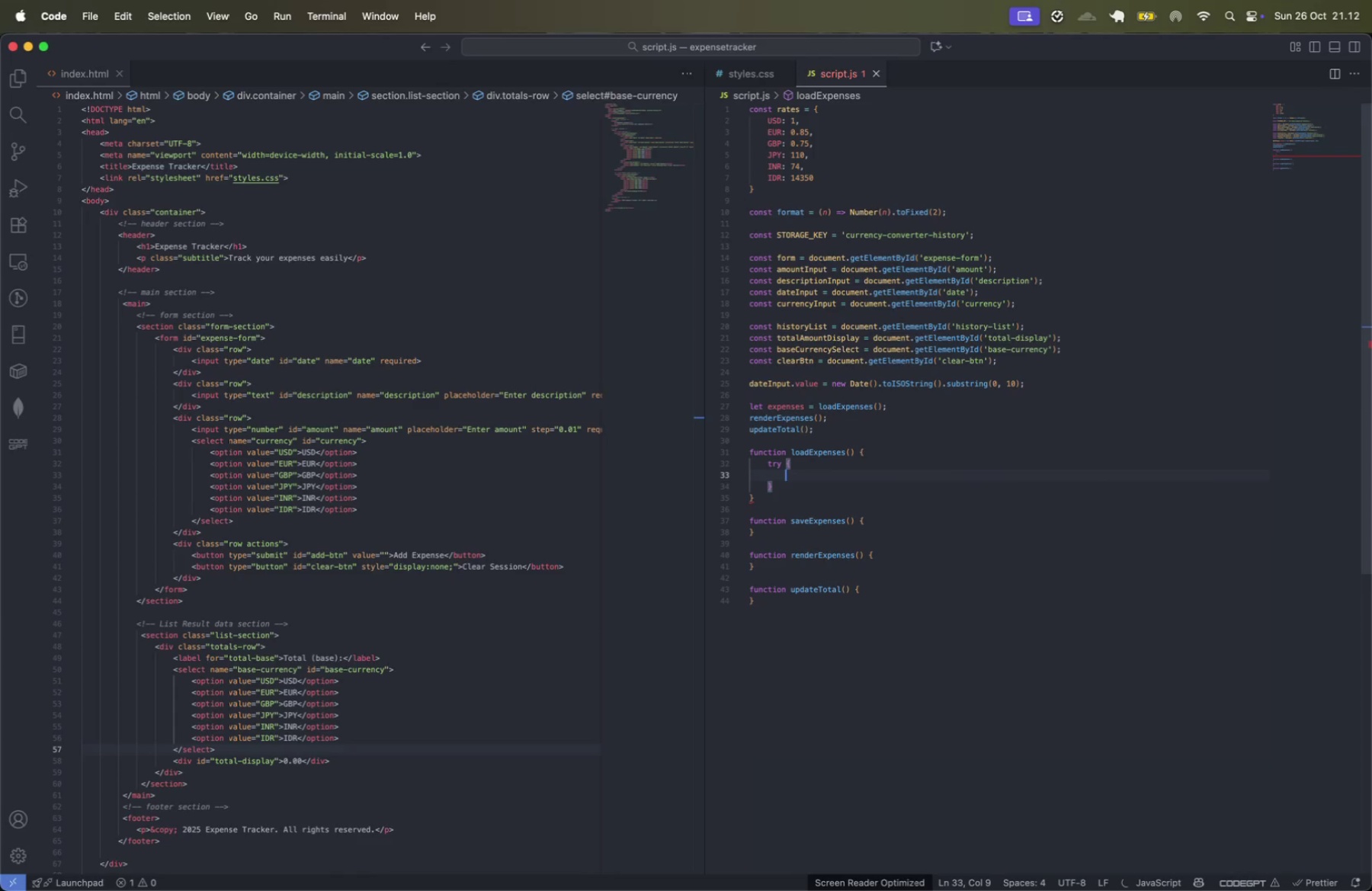 
key(ArrowDown)
 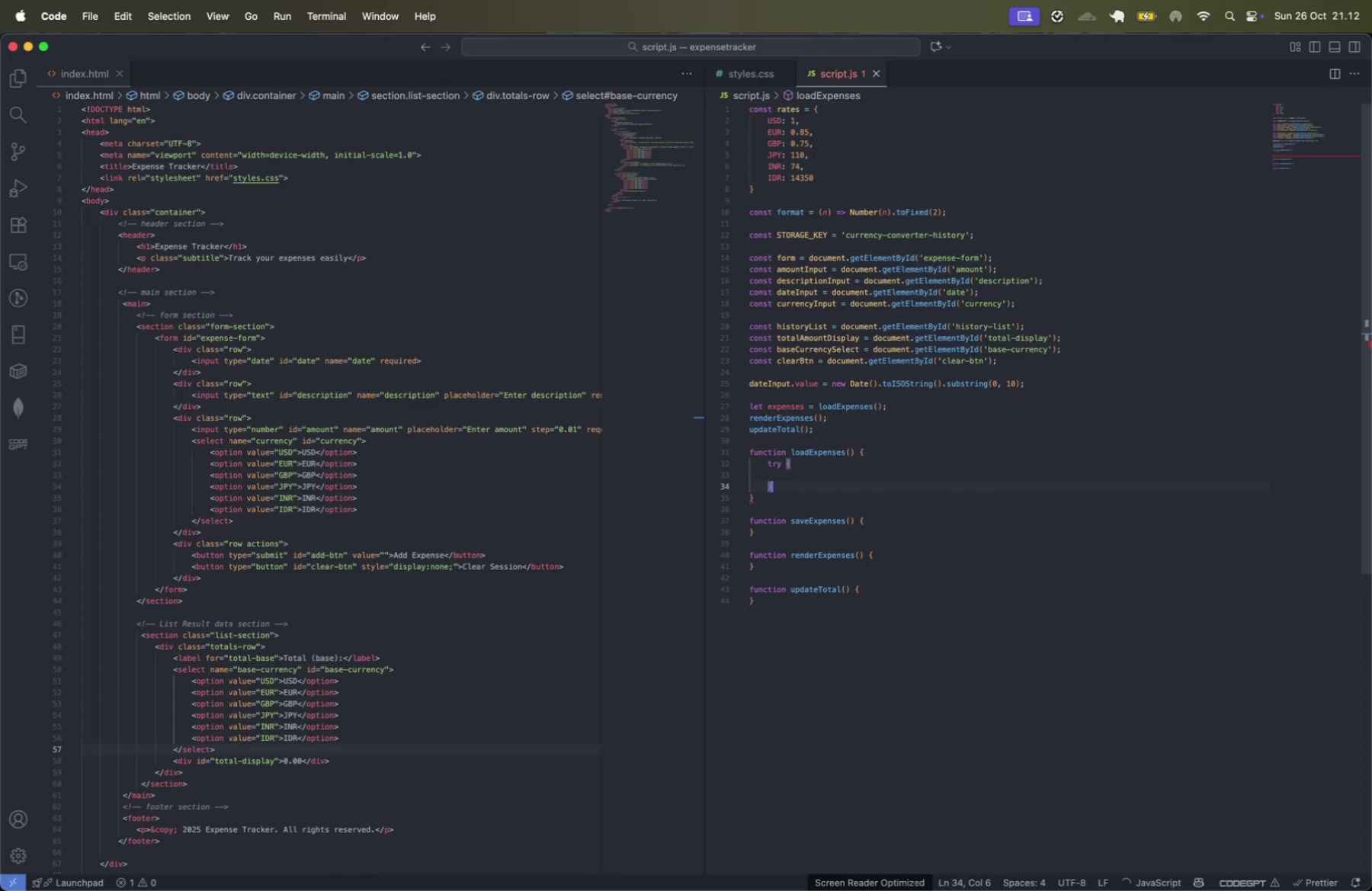 
type( cat)
 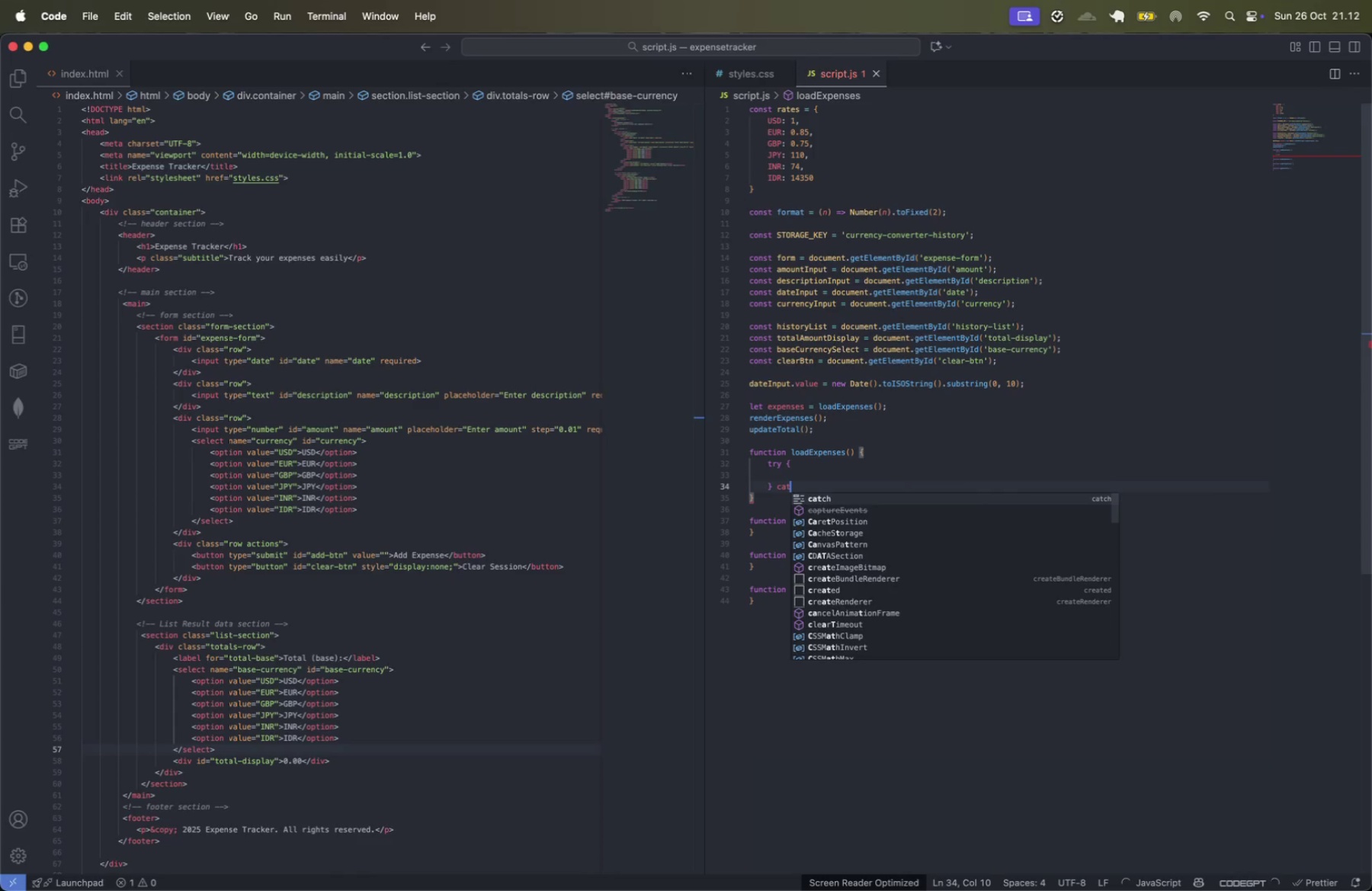 
key(Enter)
 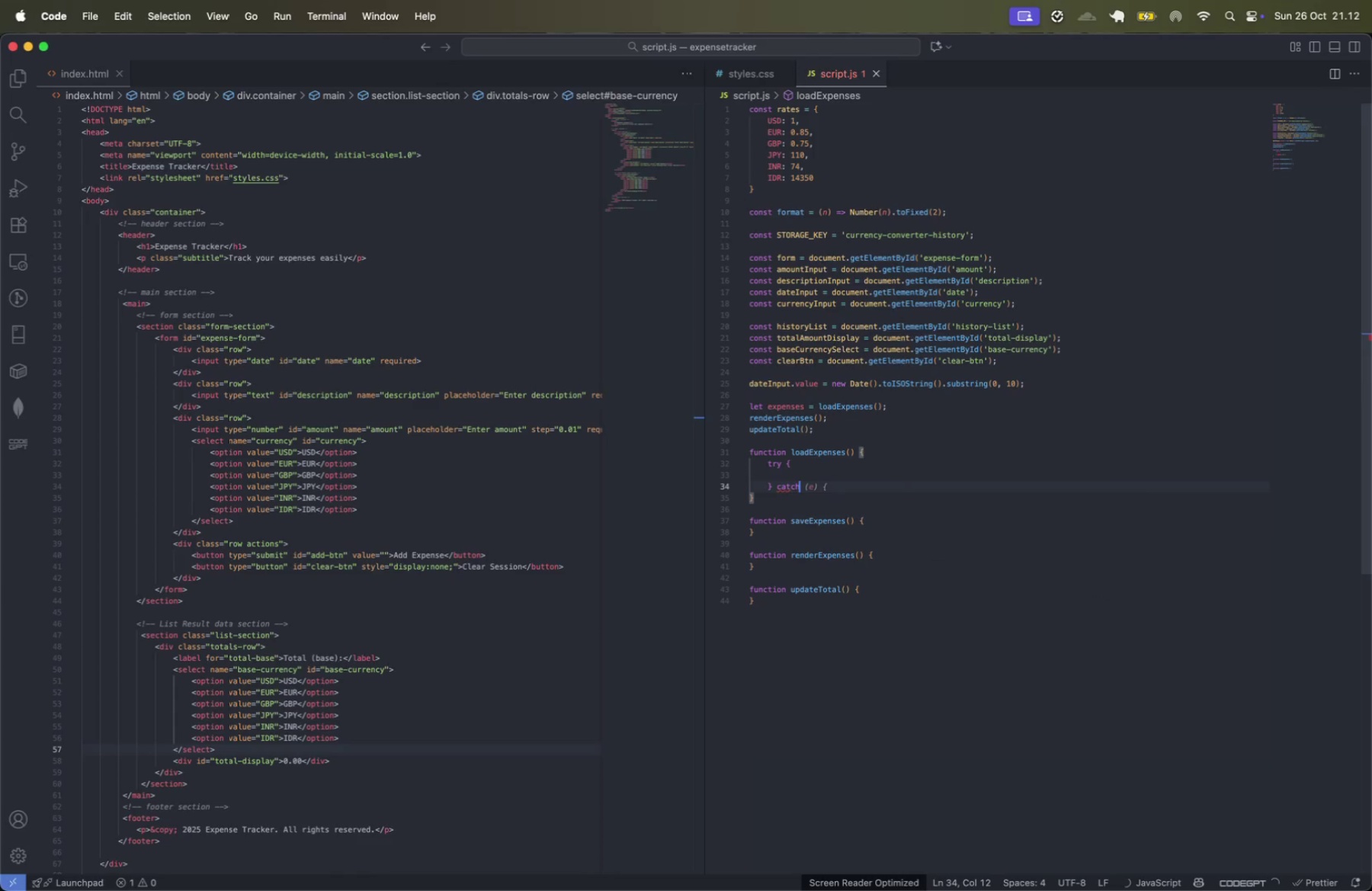 
key(Tab)
 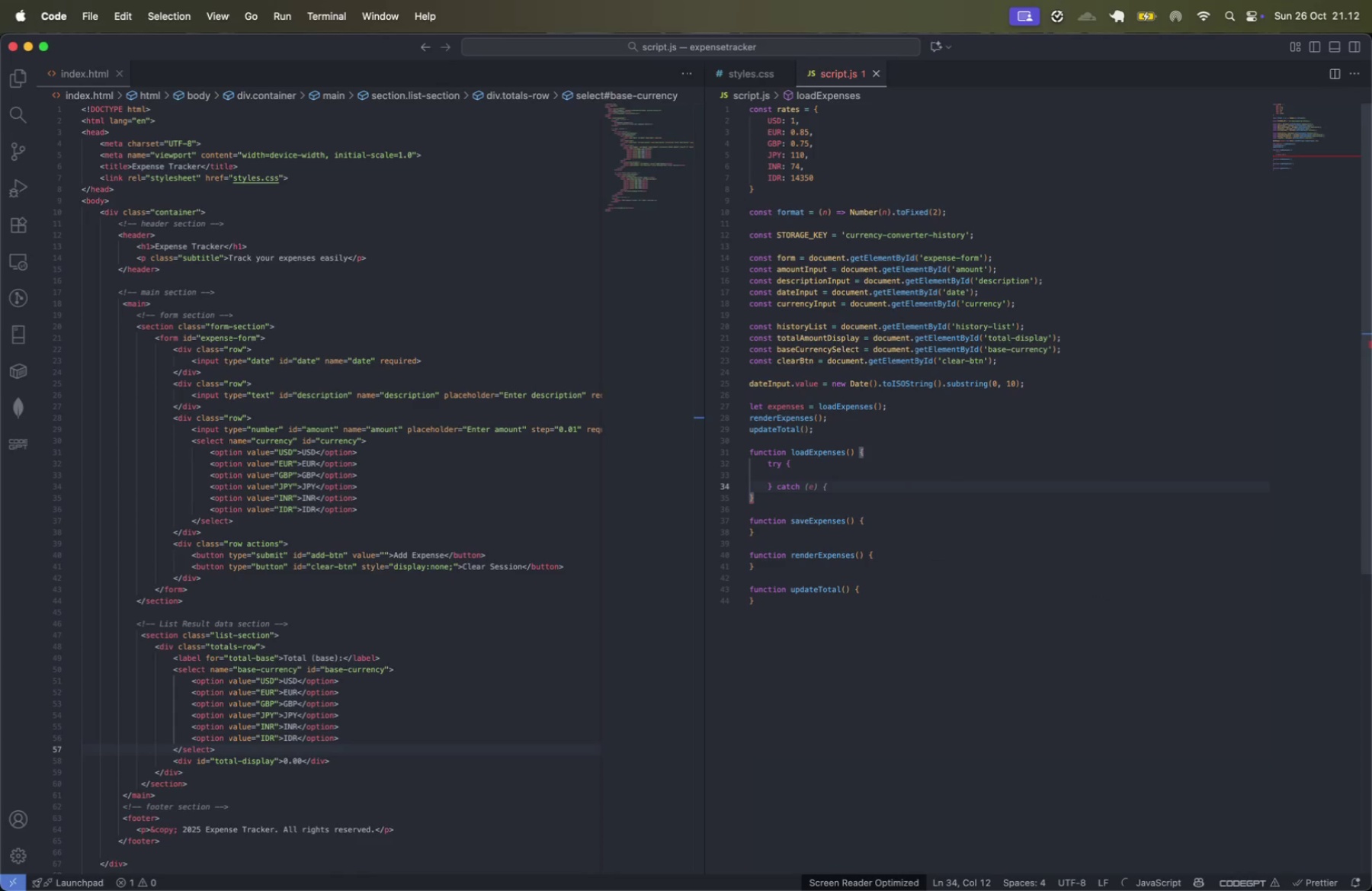 
key(Enter)
 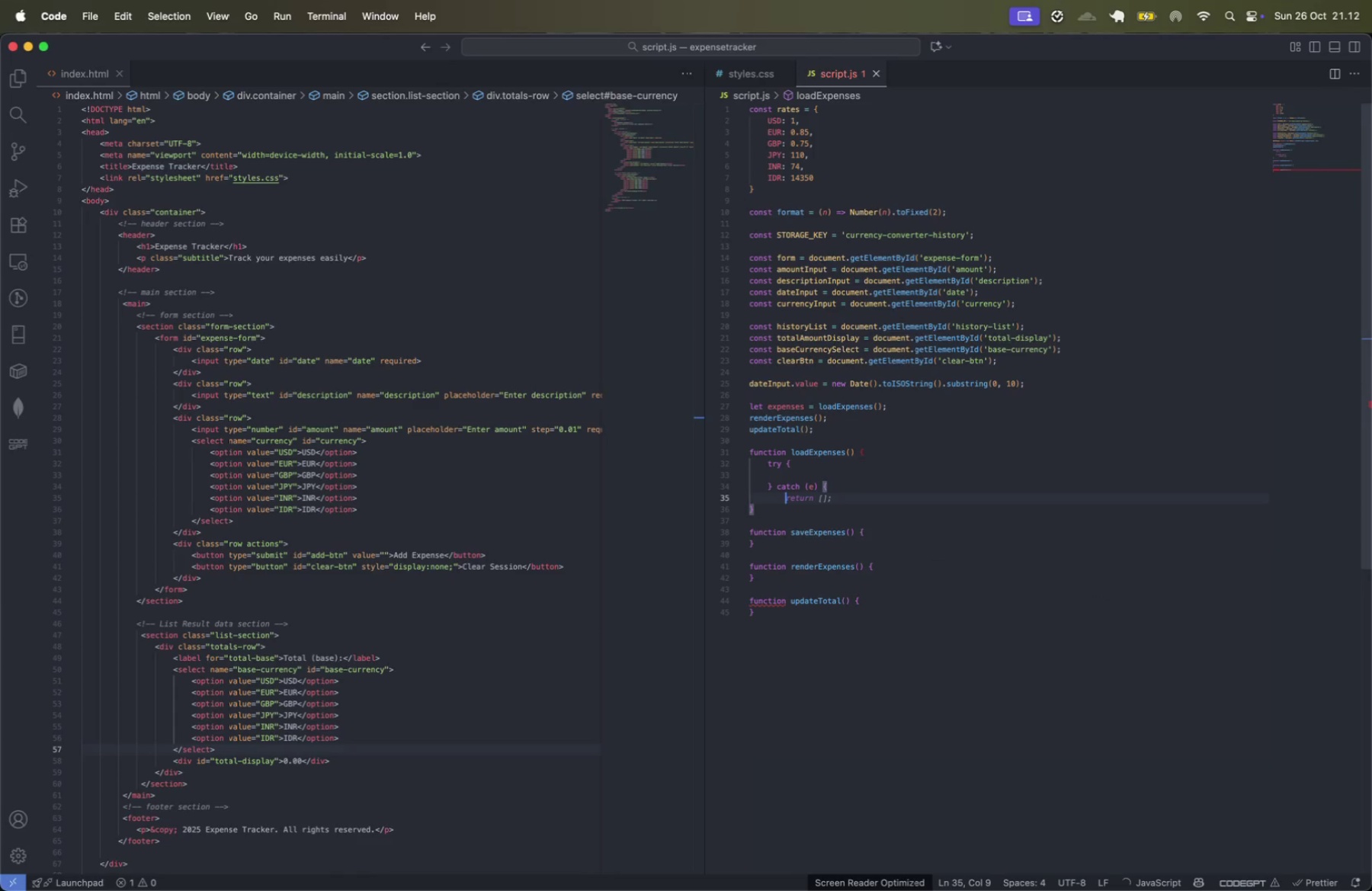 
key(Shift+BracketRight)
 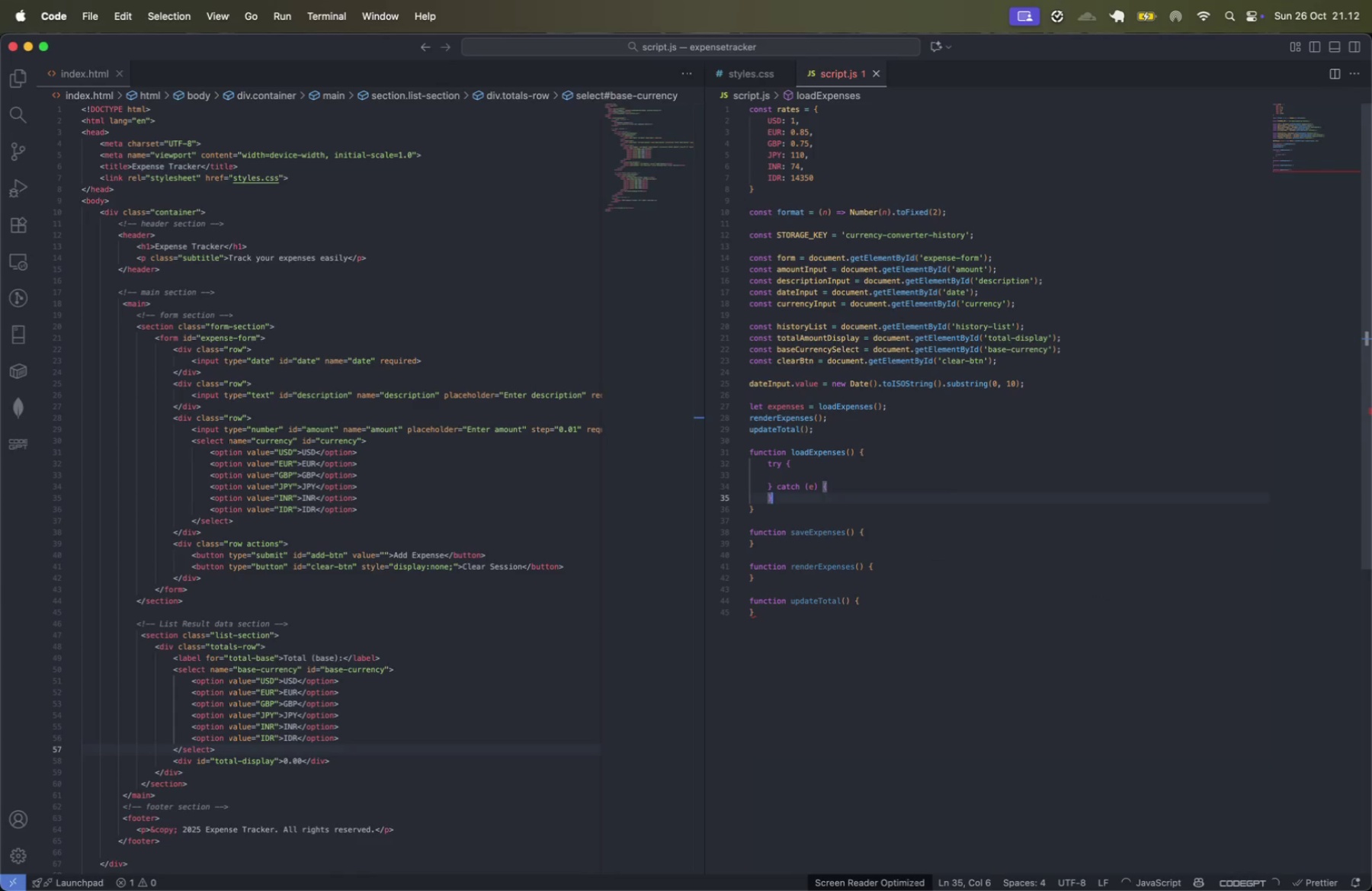 
key(ArrowUp)
 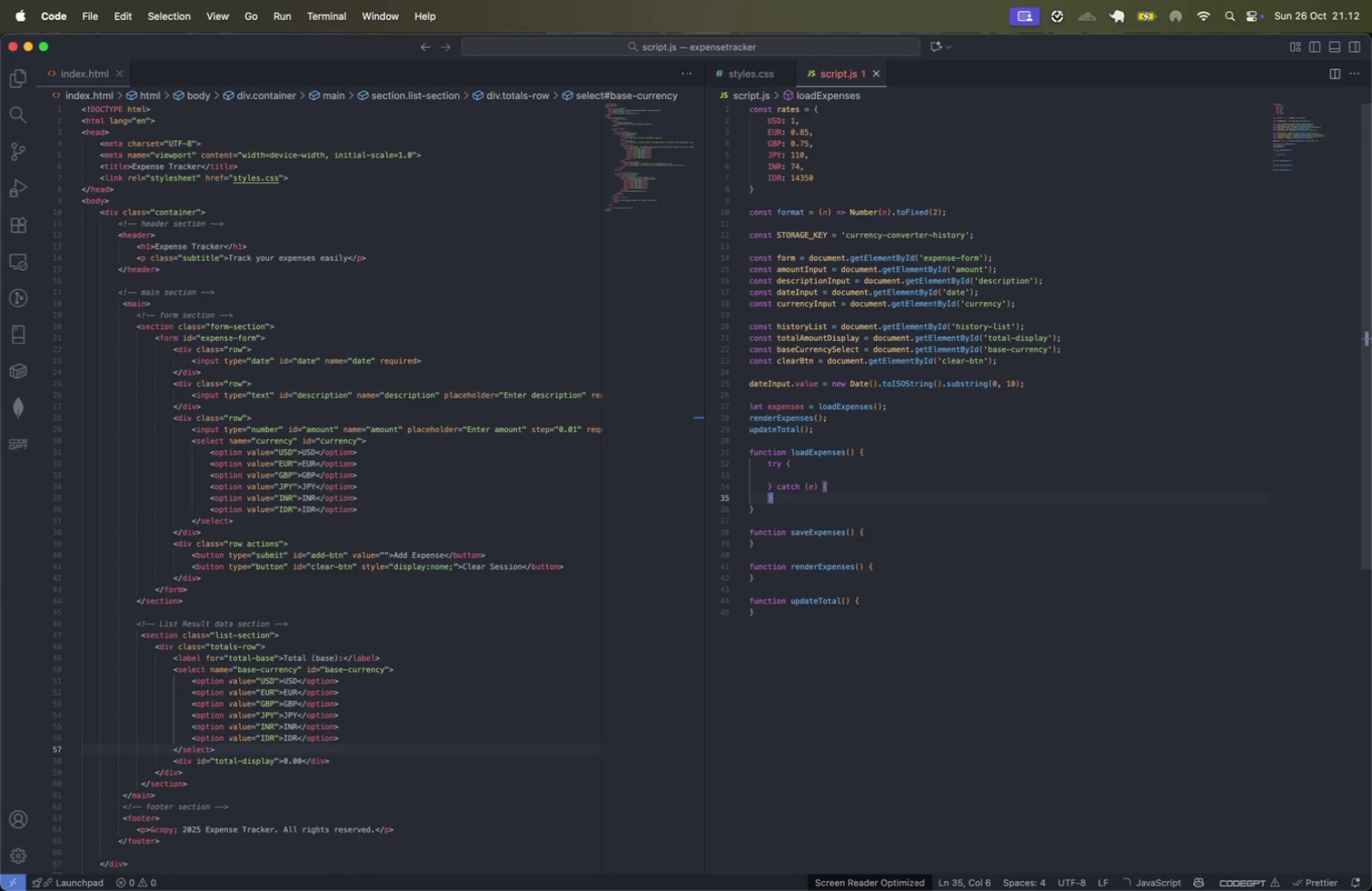 
key(Meta+CommandLeft)
 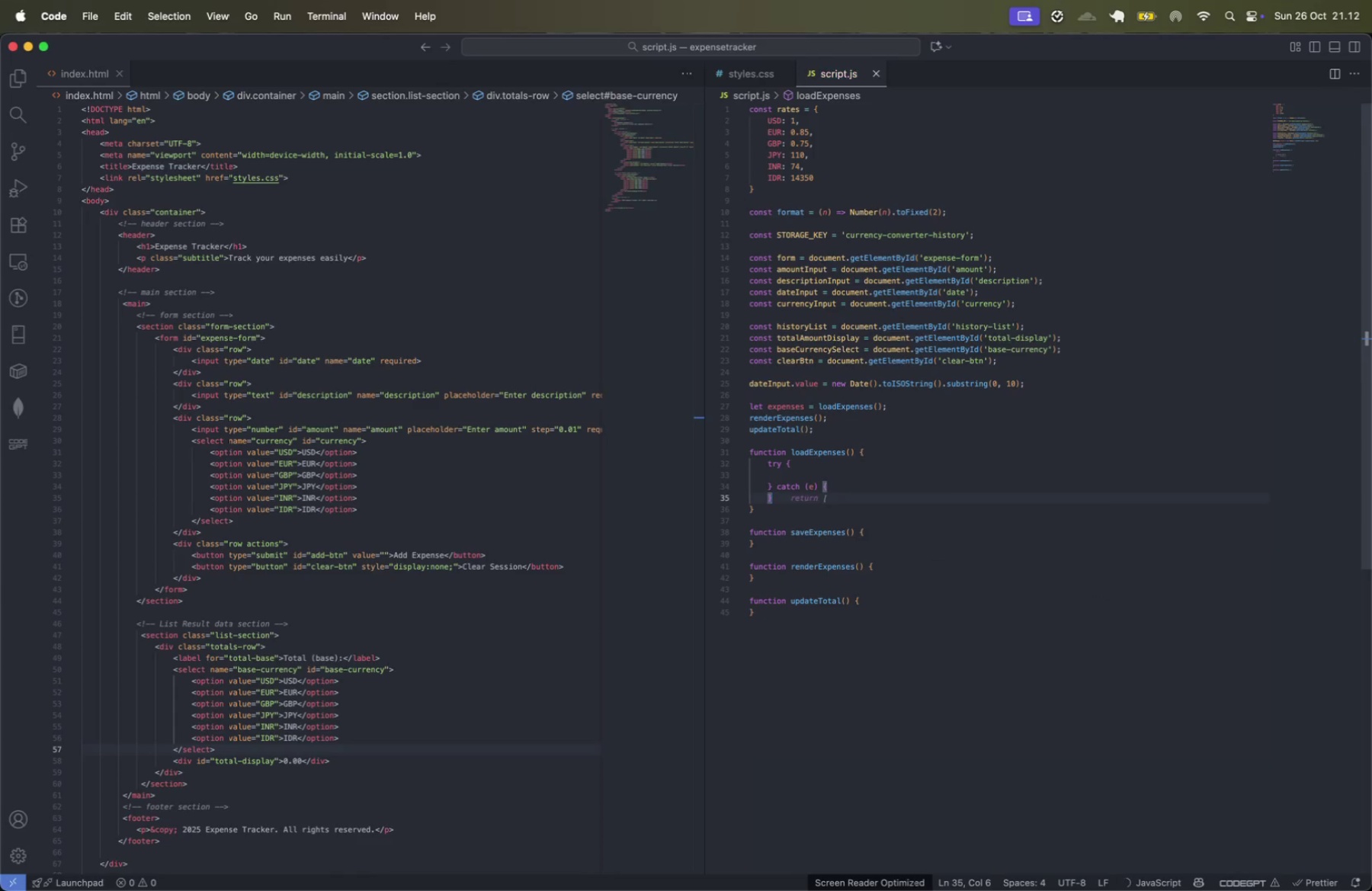 
key(Meta+ArrowRight)
 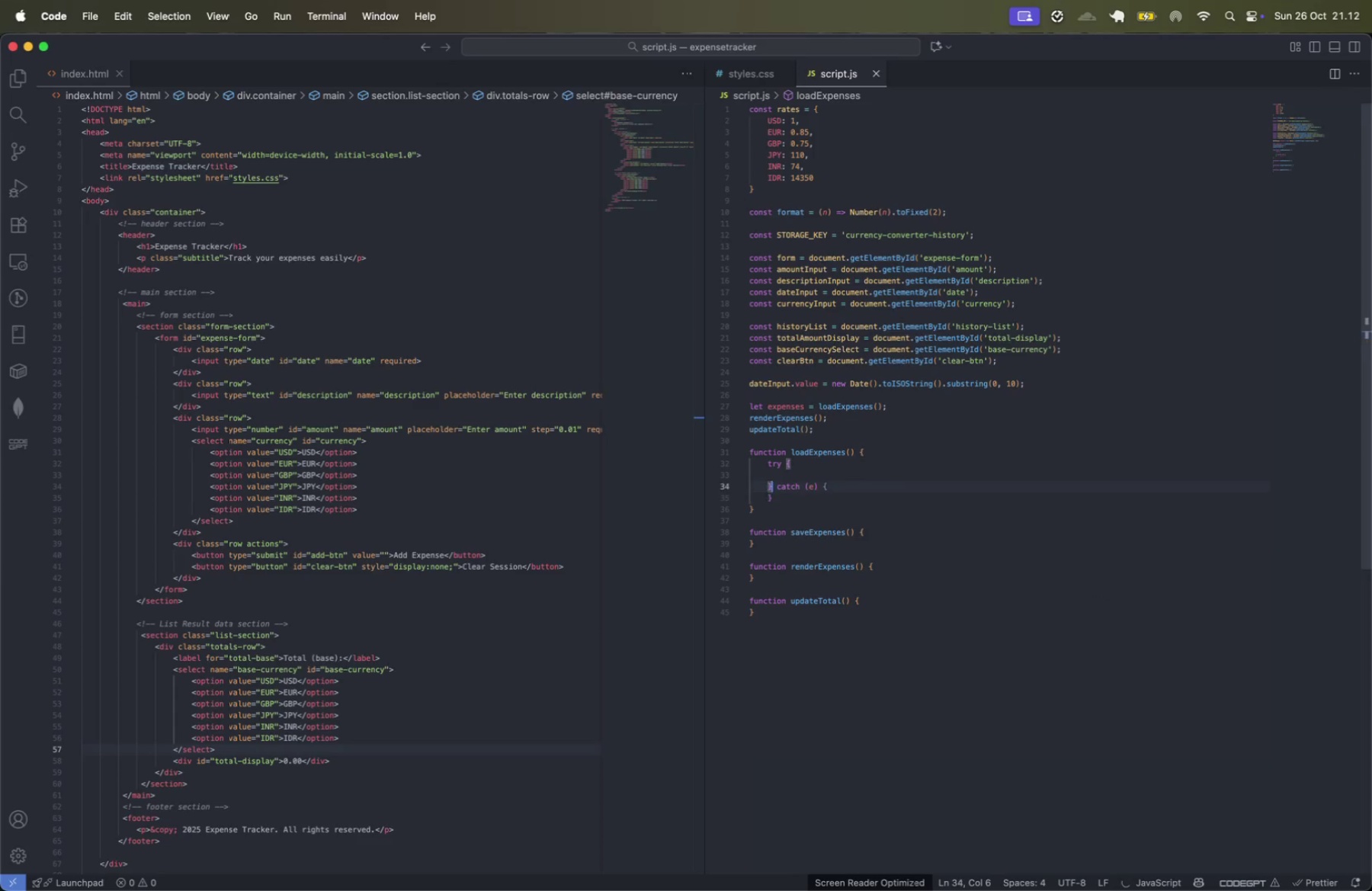 
key(Enter)
 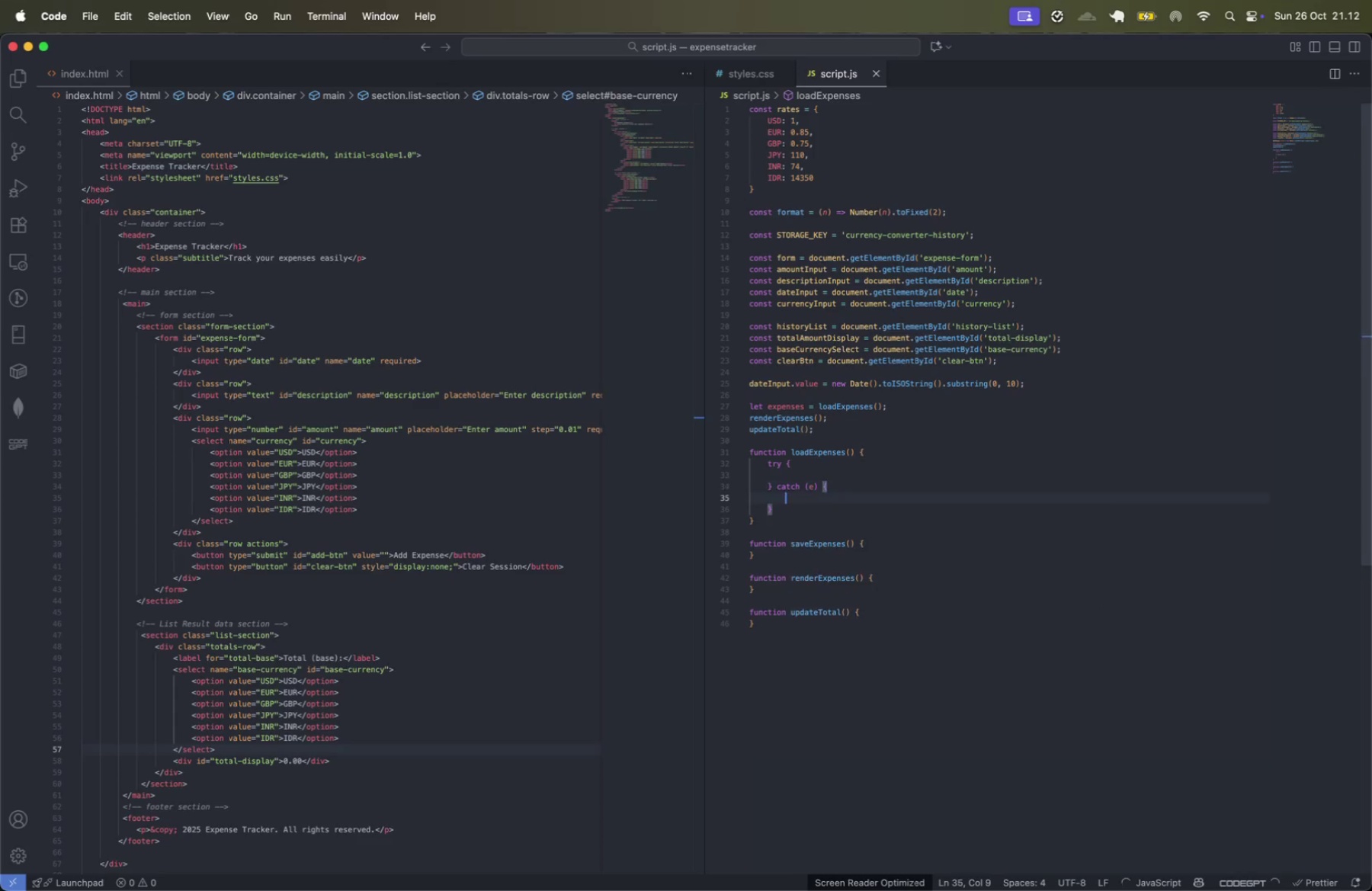 
type(retu)
 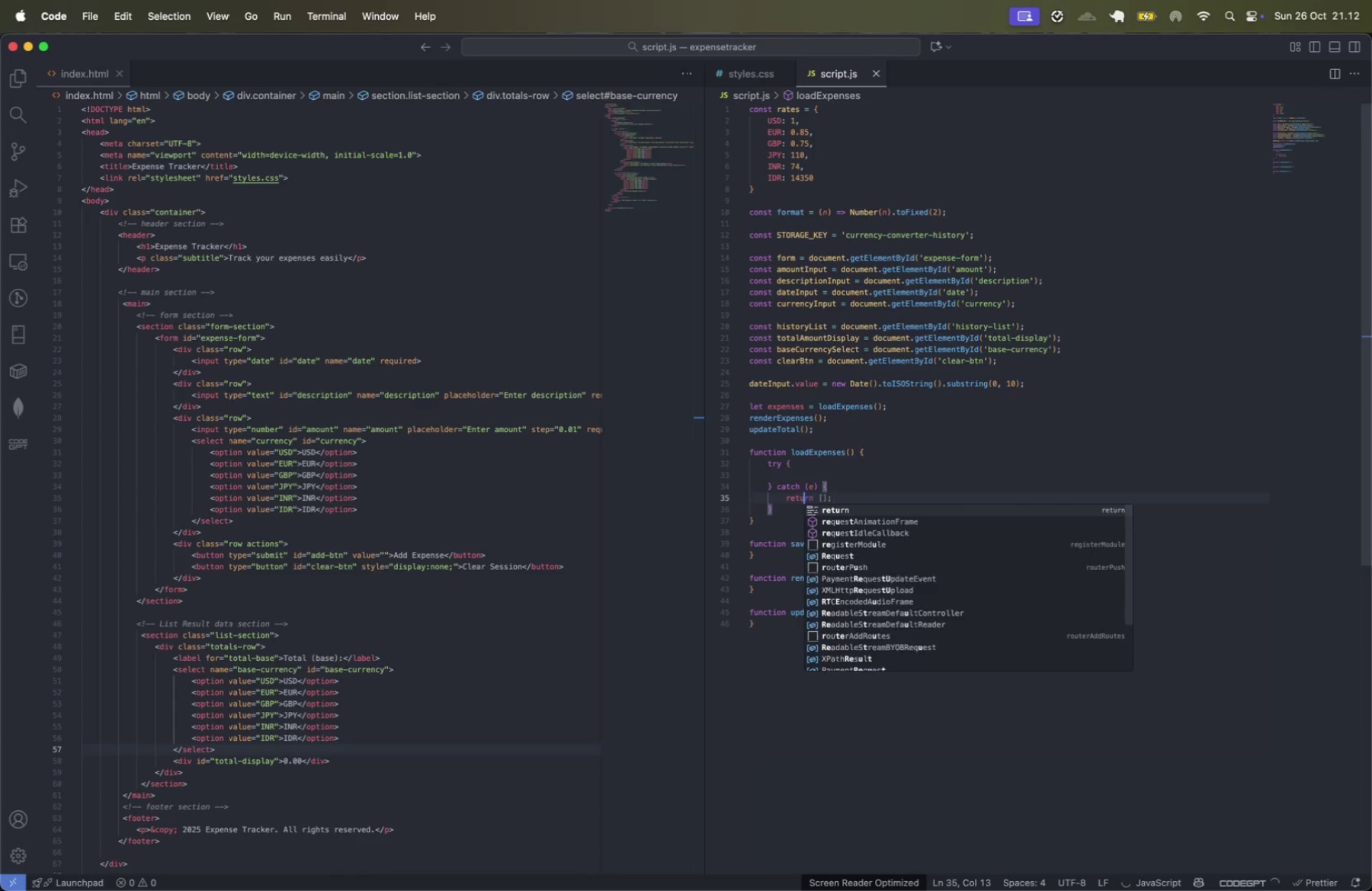 
key(Enter)
 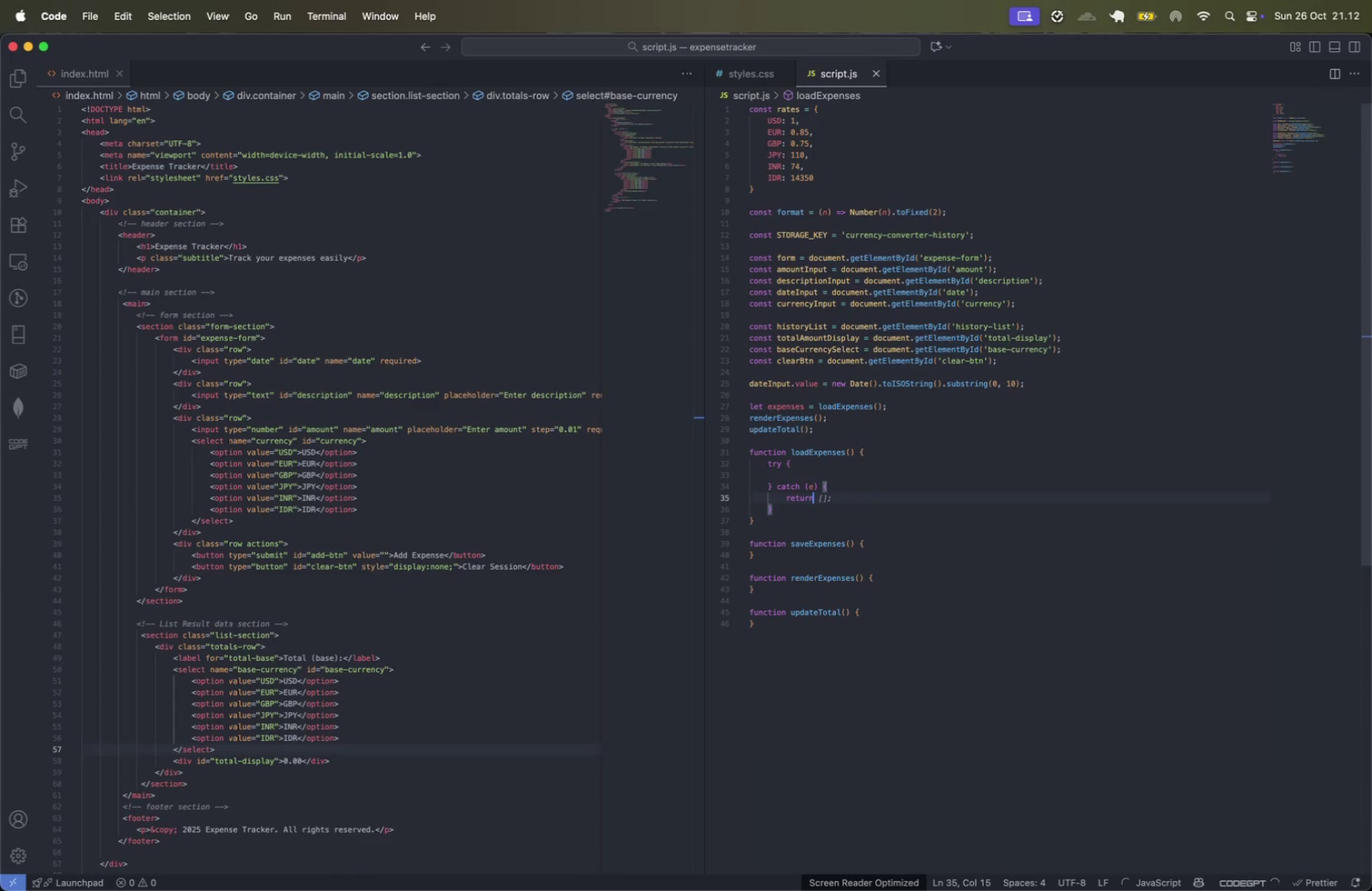 
key(Tab)
 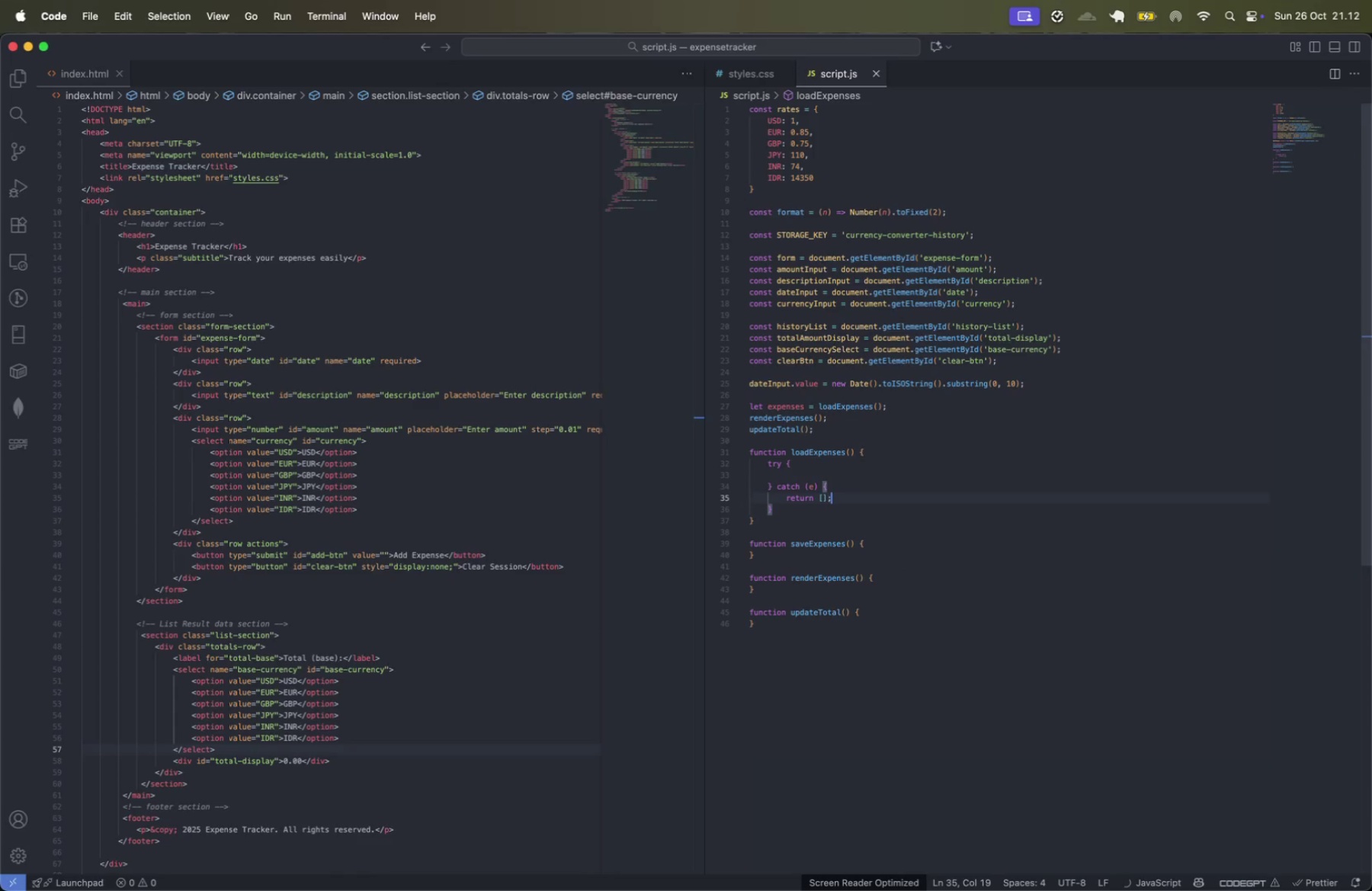 
key(ArrowUp)
 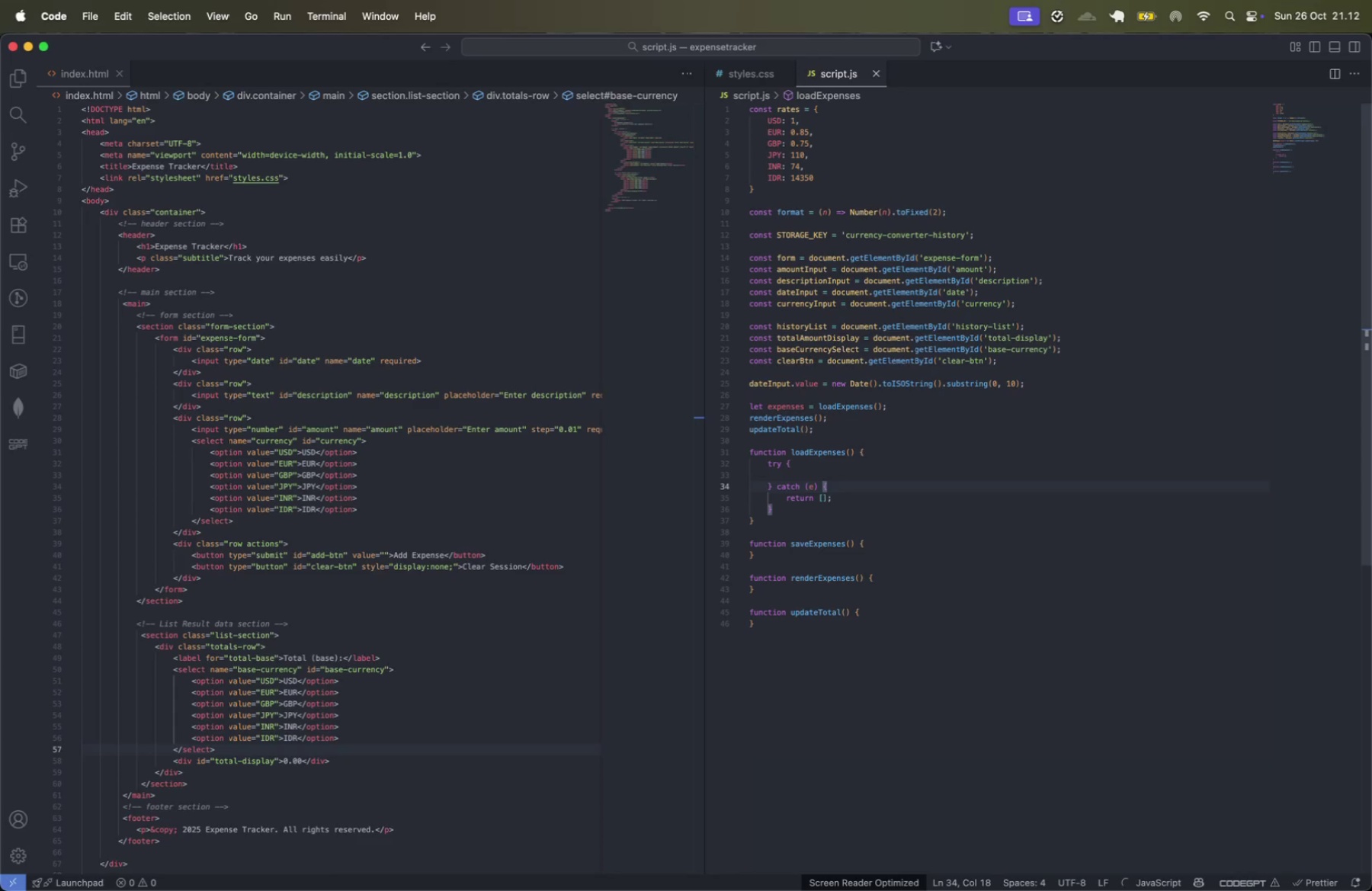 
key(Enter)
 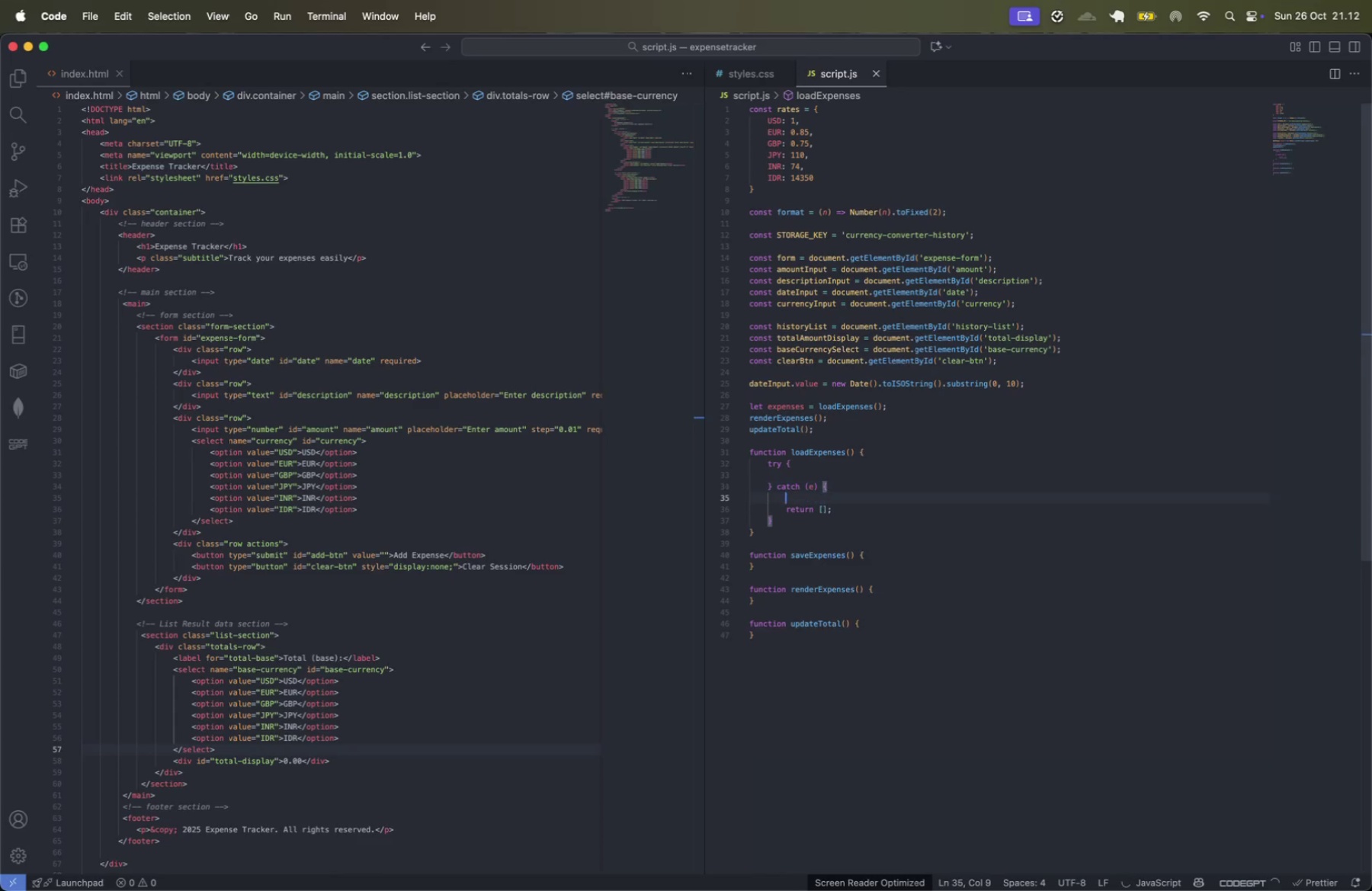 
type(conso)
key(Tab)
key(Tab)
 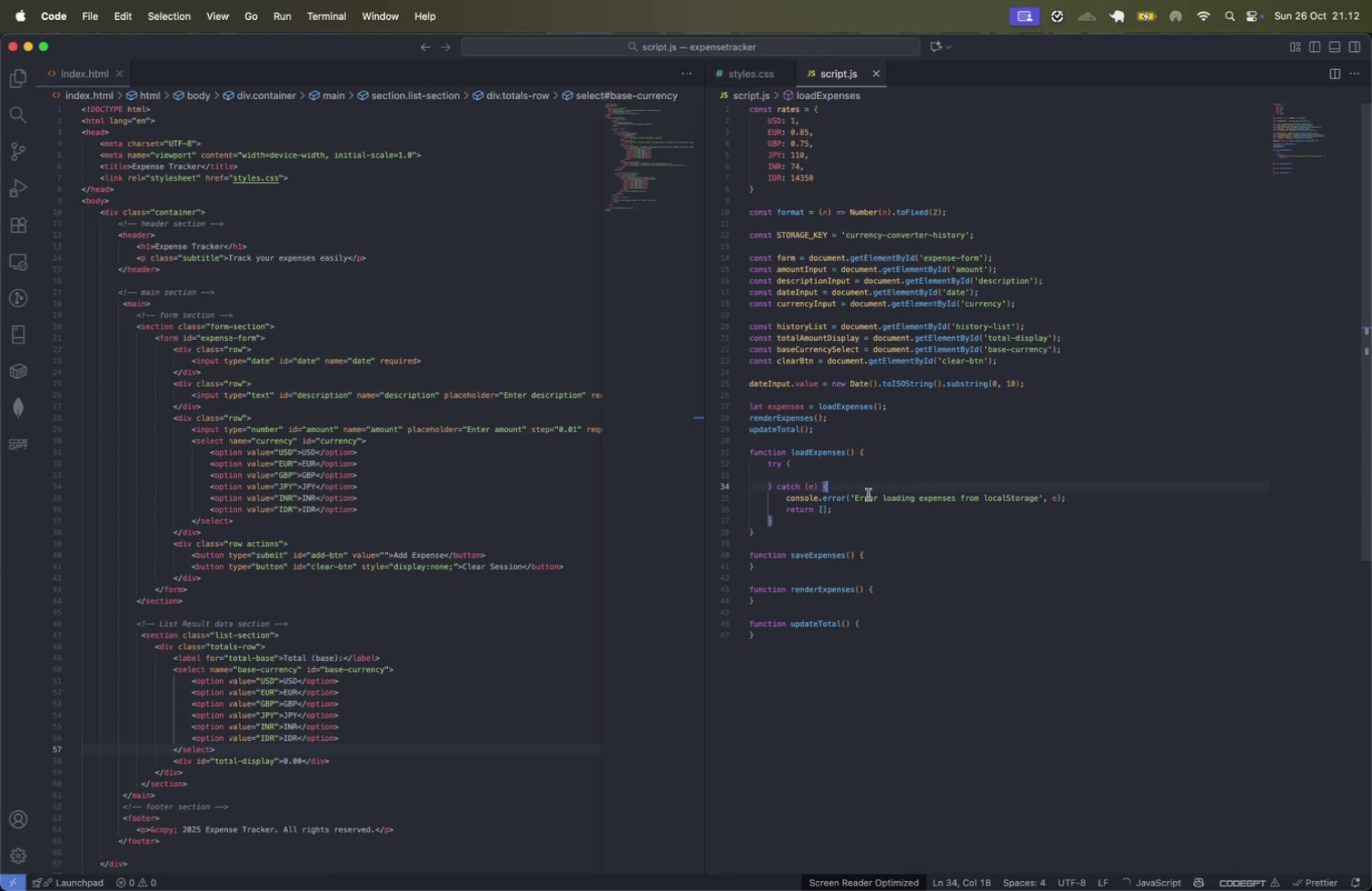 
left_click([890, 482])
 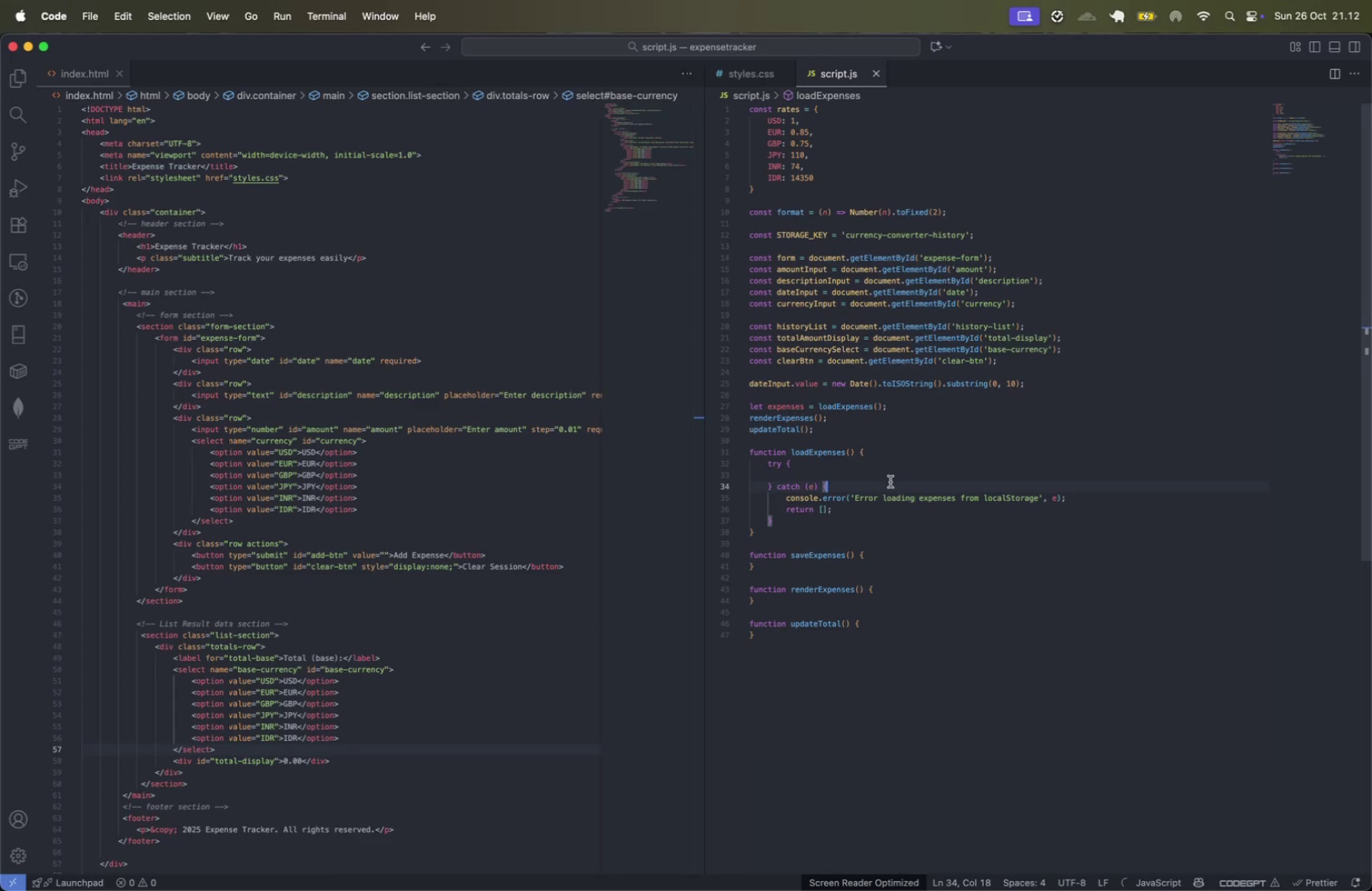 
left_click([902, 476])
 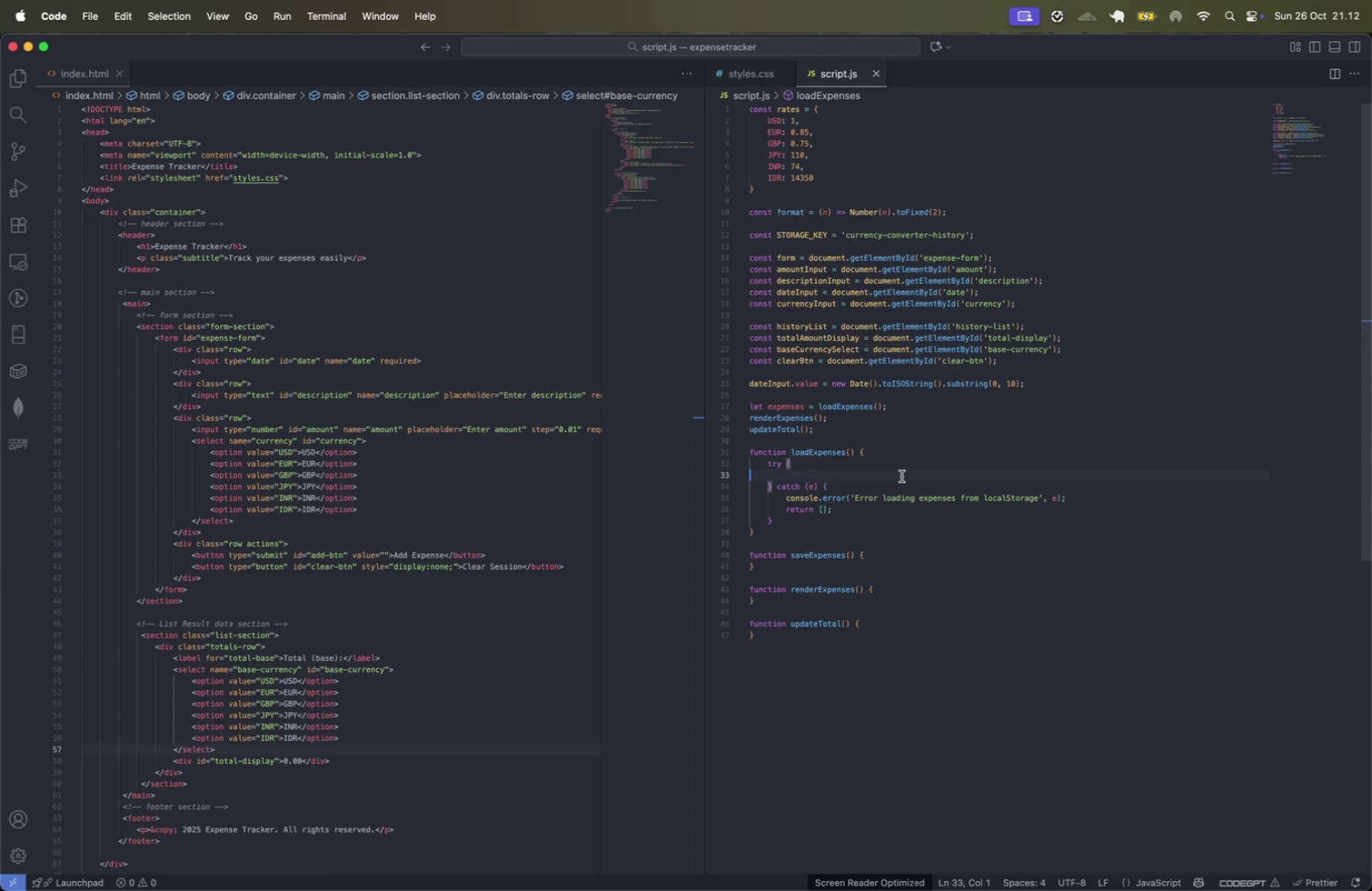 
key(Tab)
 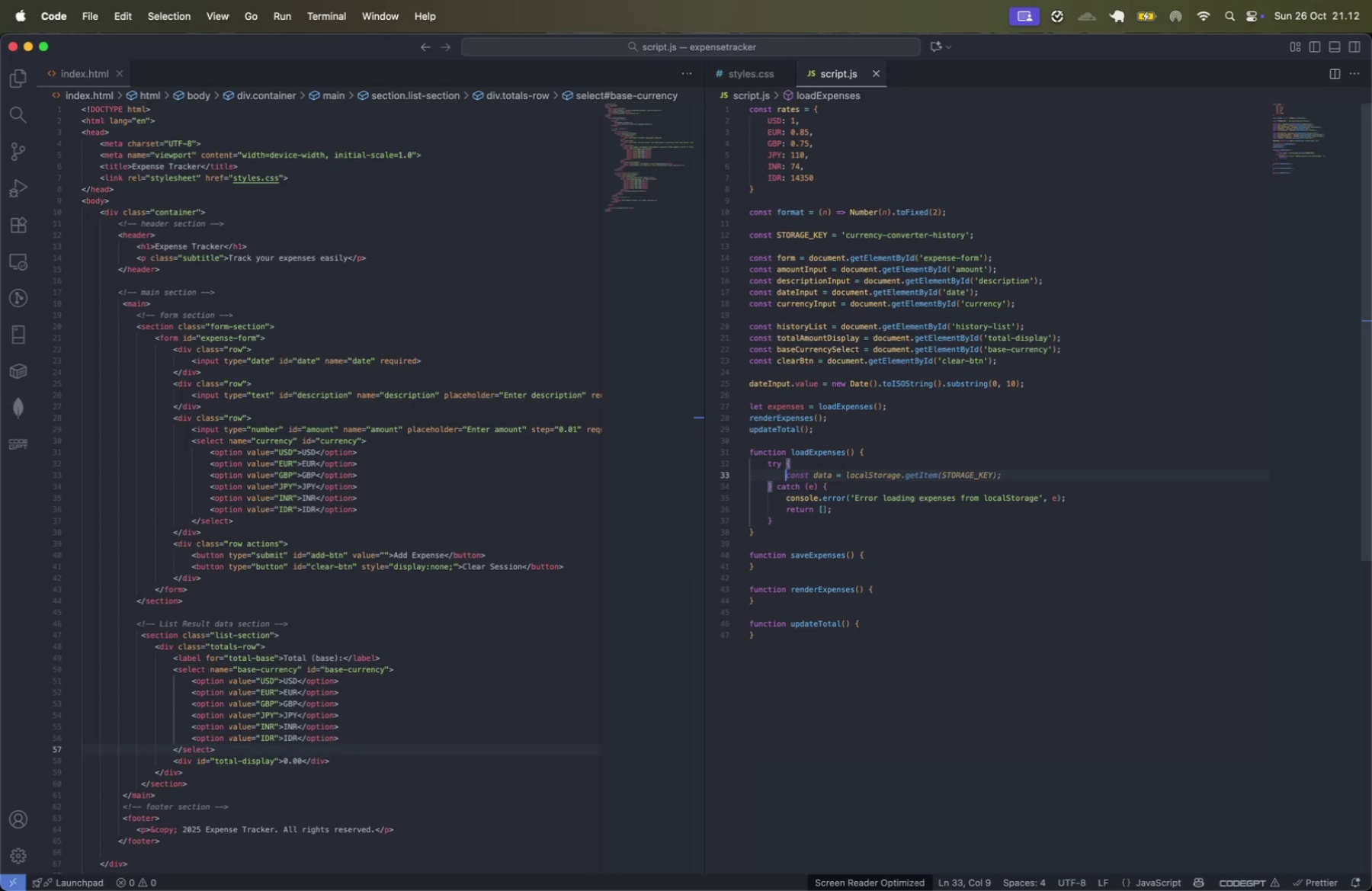 
key(Tab)
 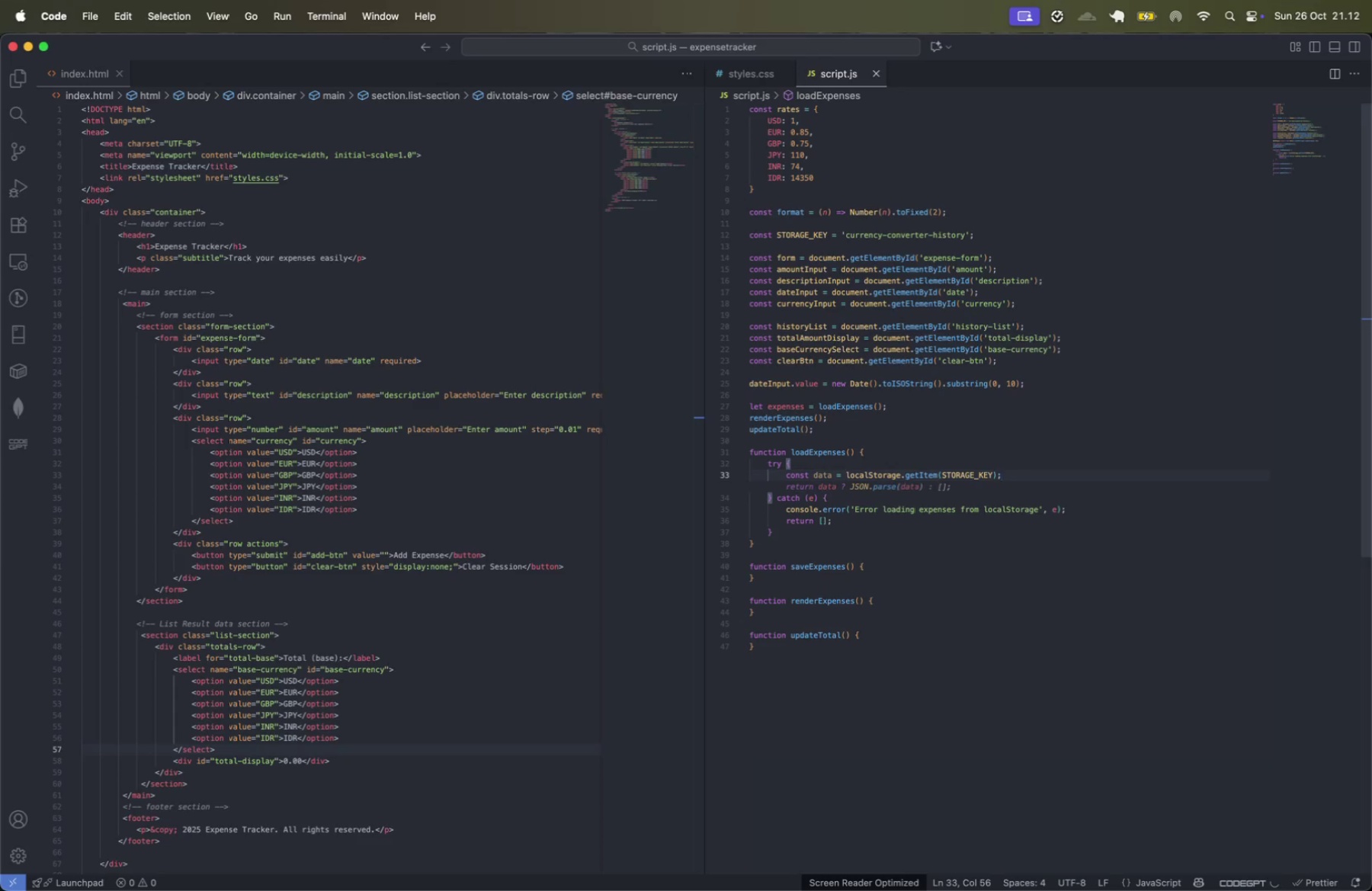 
key(Tab)
 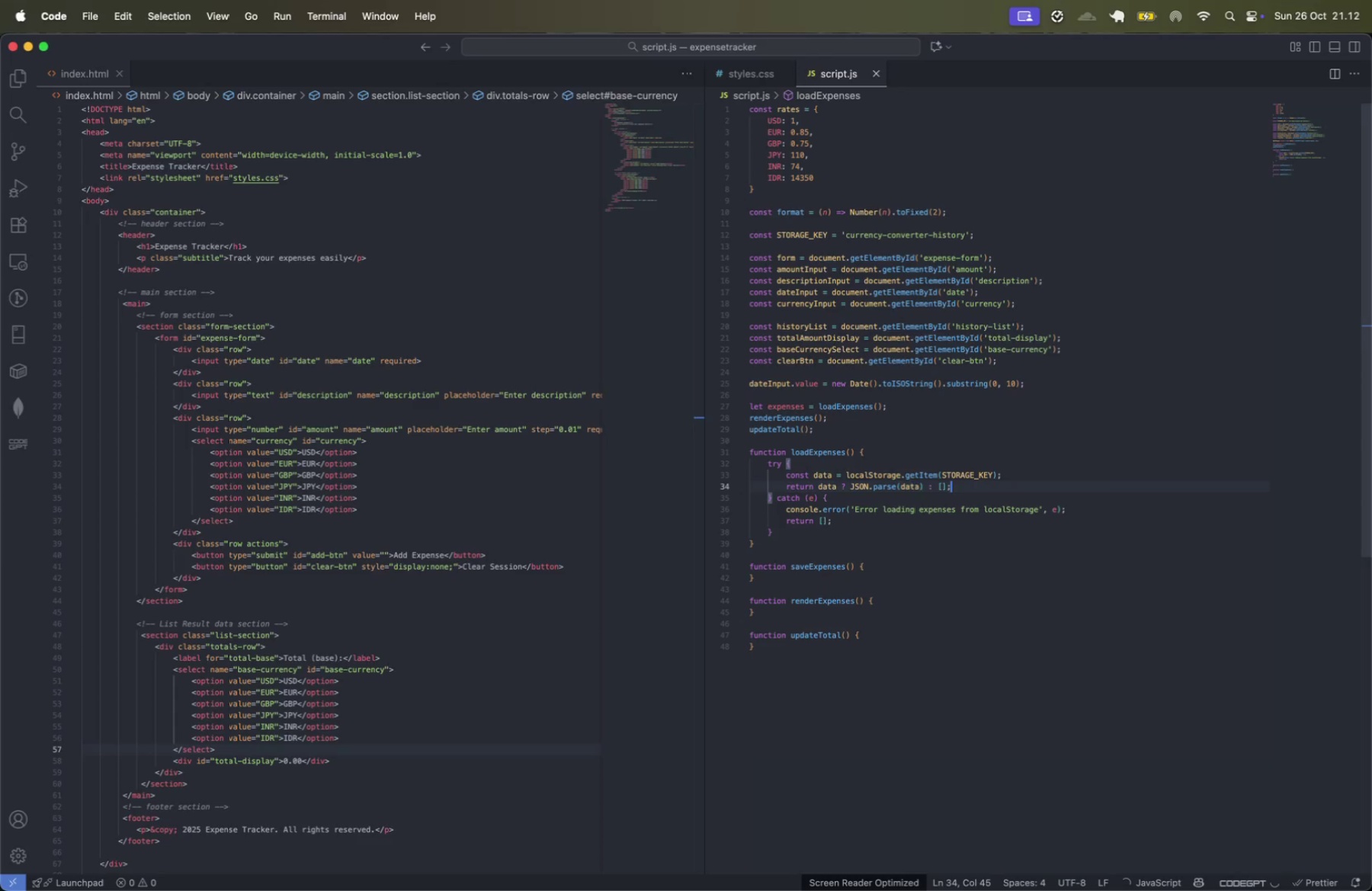 
left_click([900, 566])
 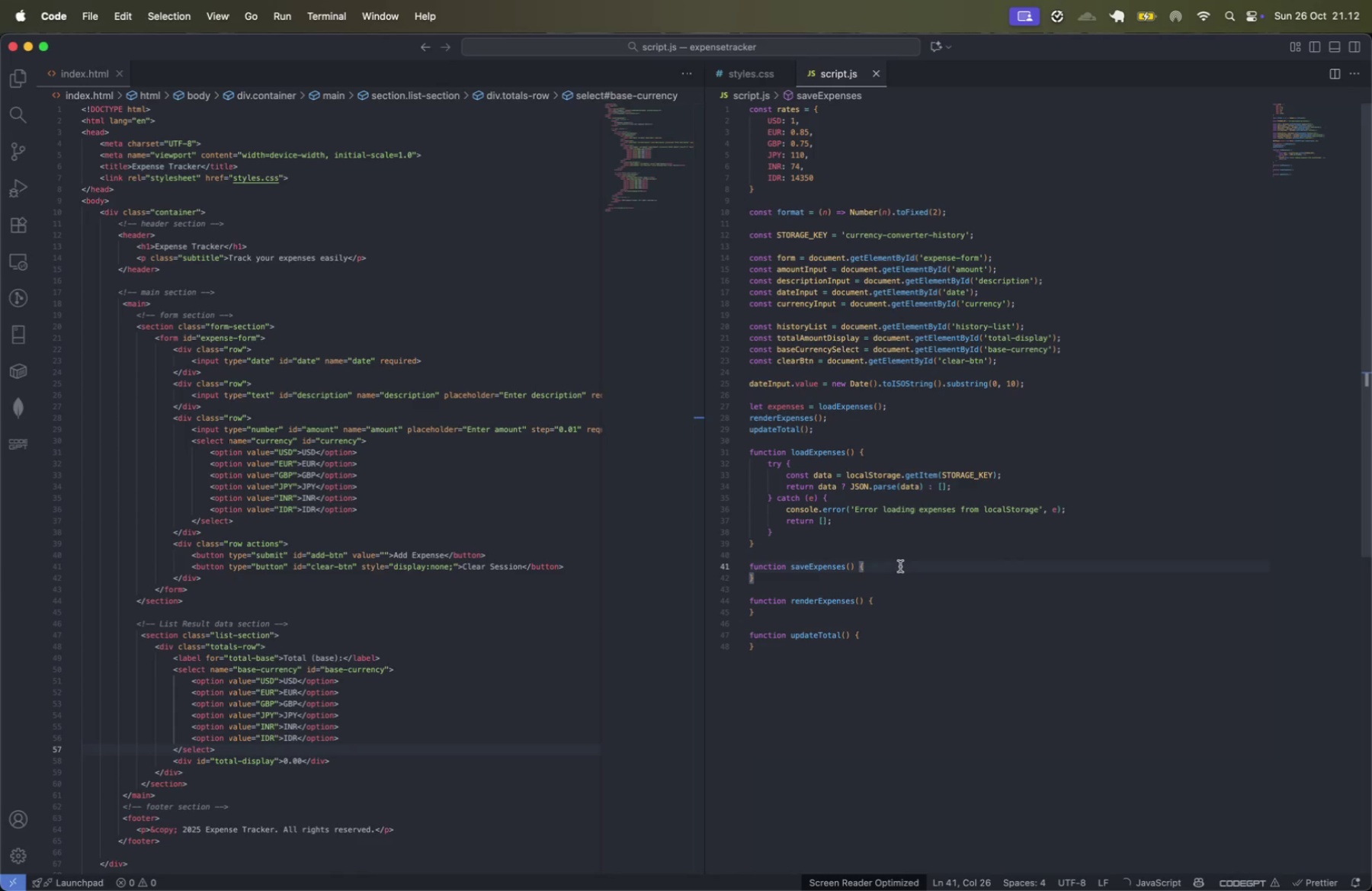 
key(Enter)
 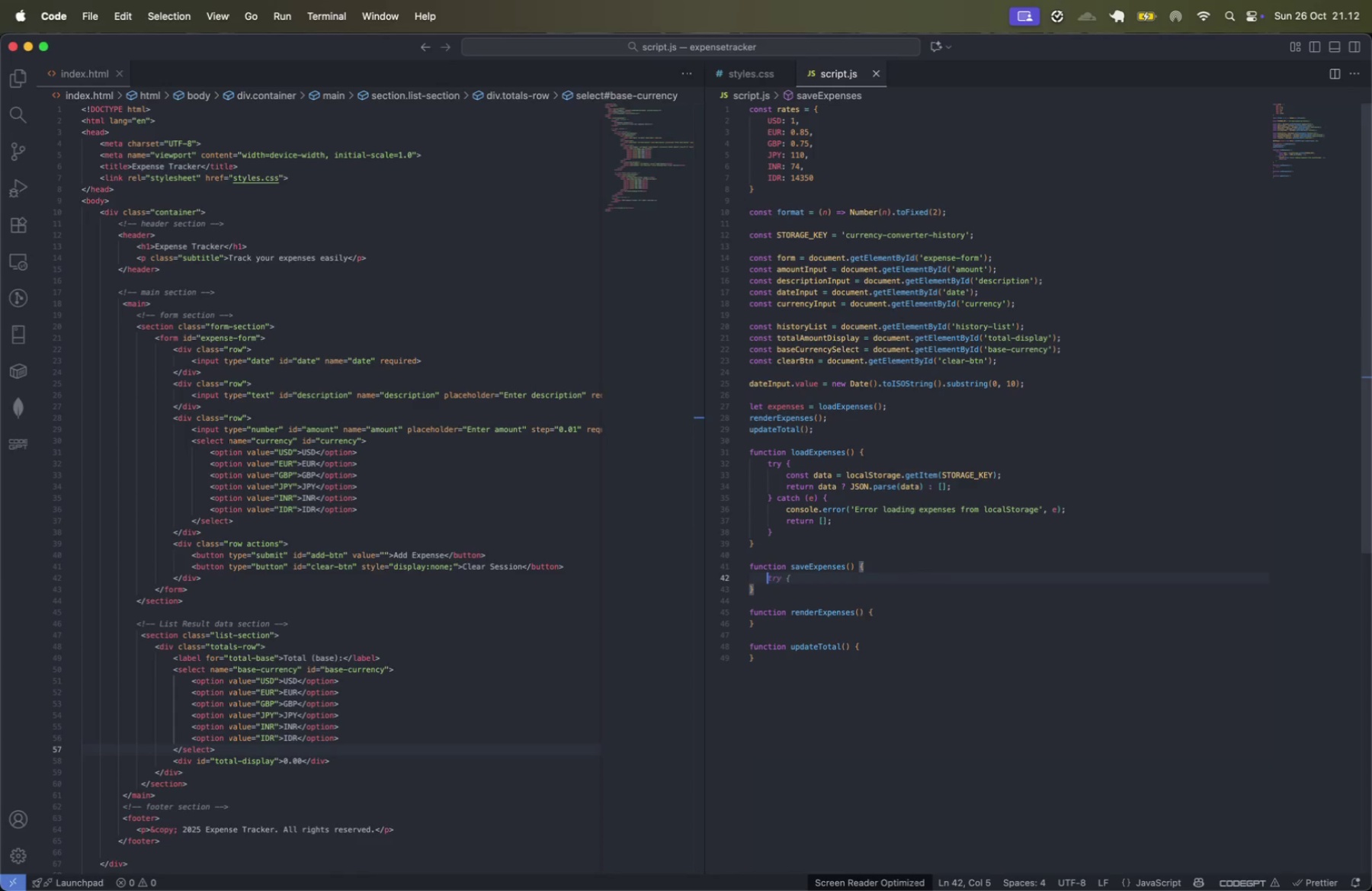 
key(S)
 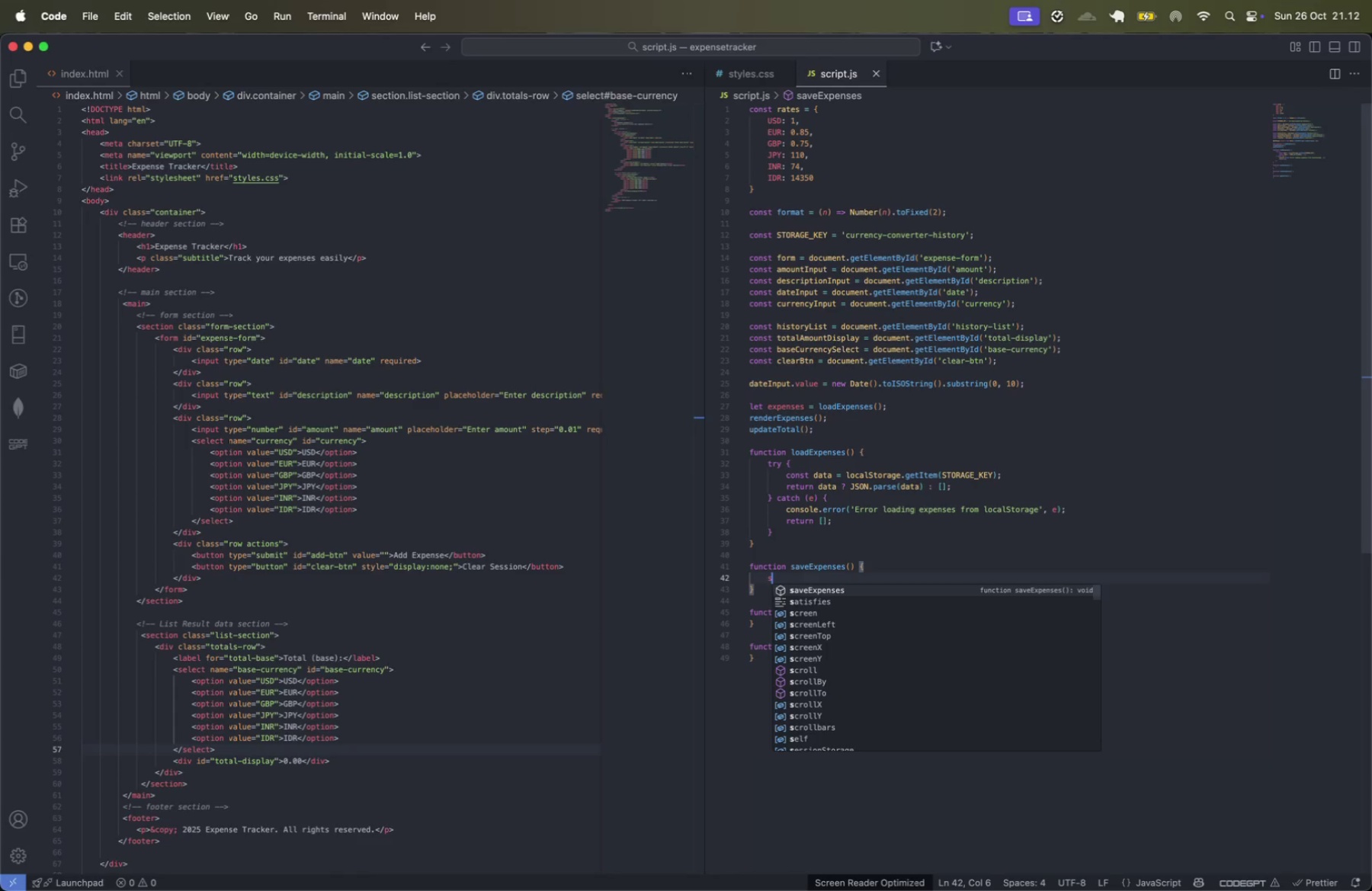 
wait(7.09)
 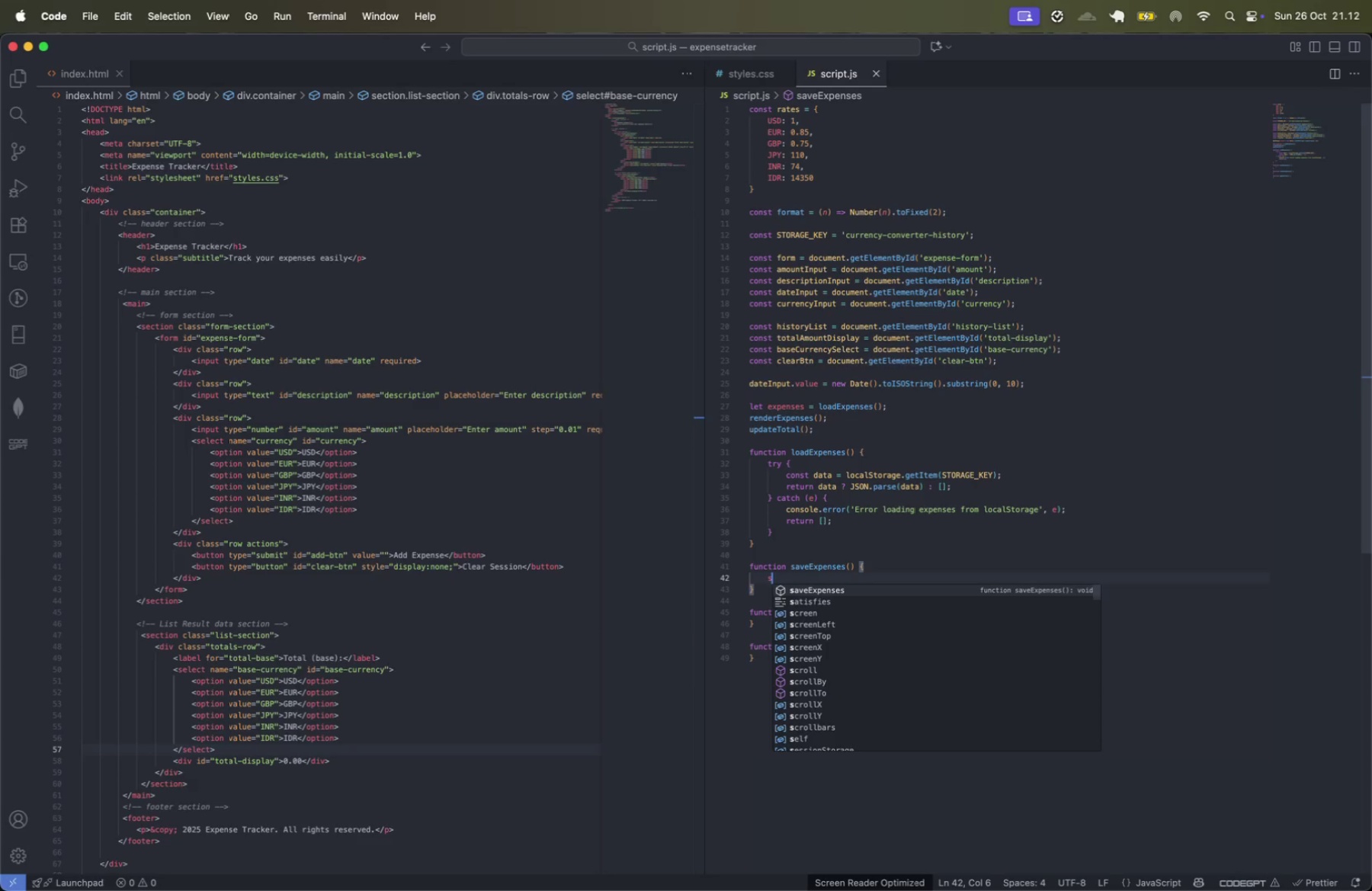 
left_click([975, 427])
 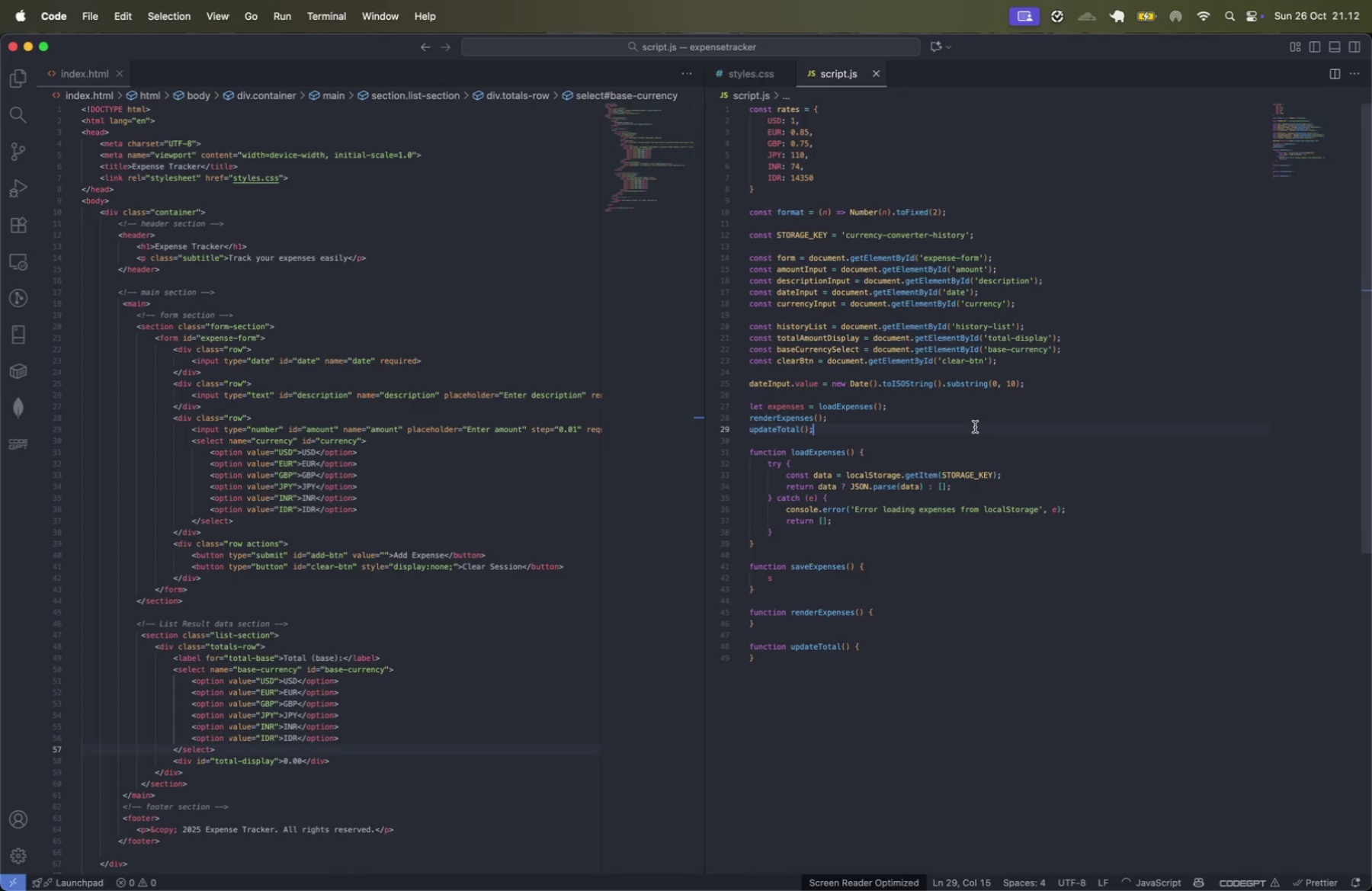 
scroll: coordinate [975, 427], scroll_direction: up, amount: 6.0
 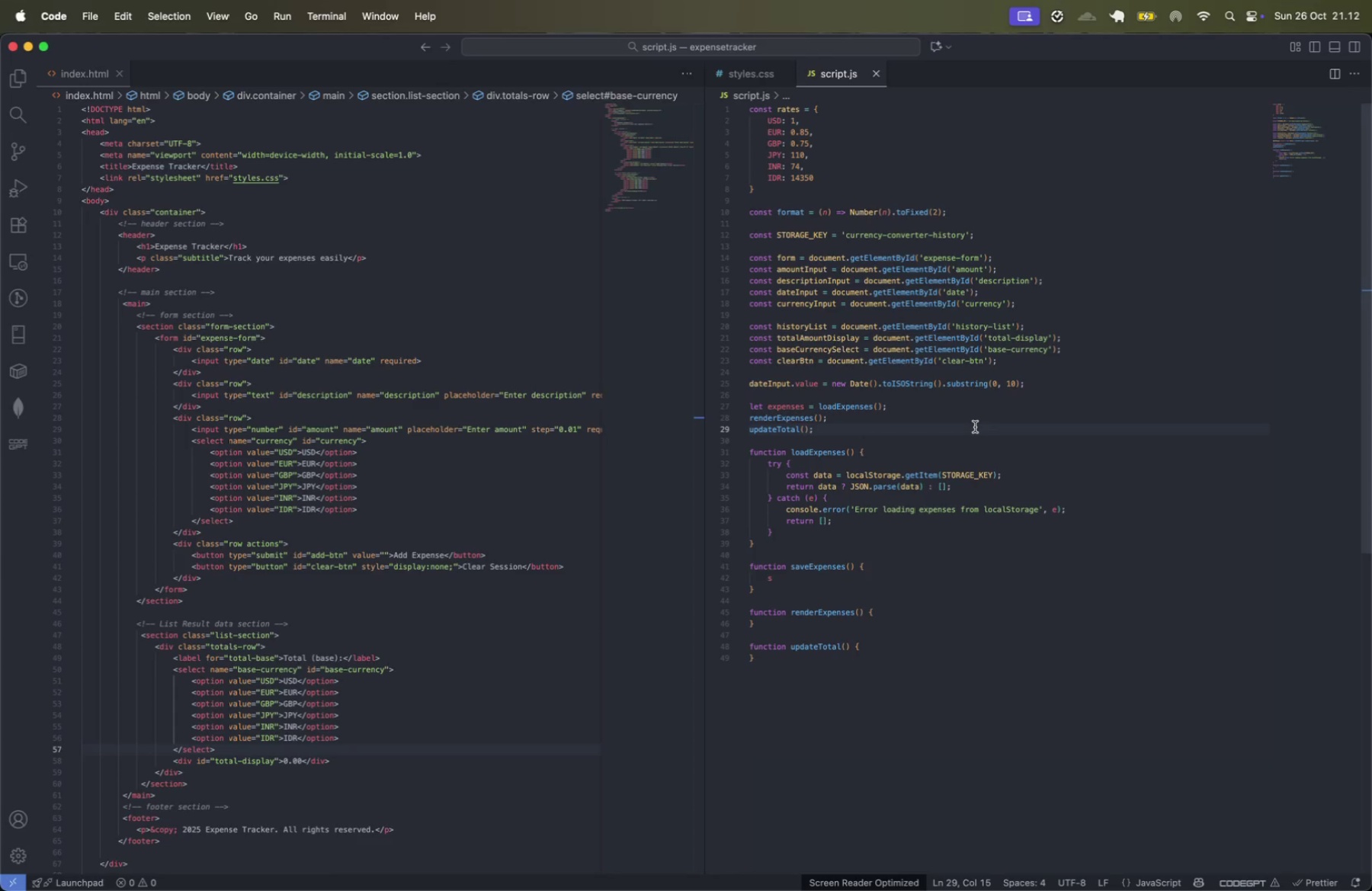 
wait(15.32)
 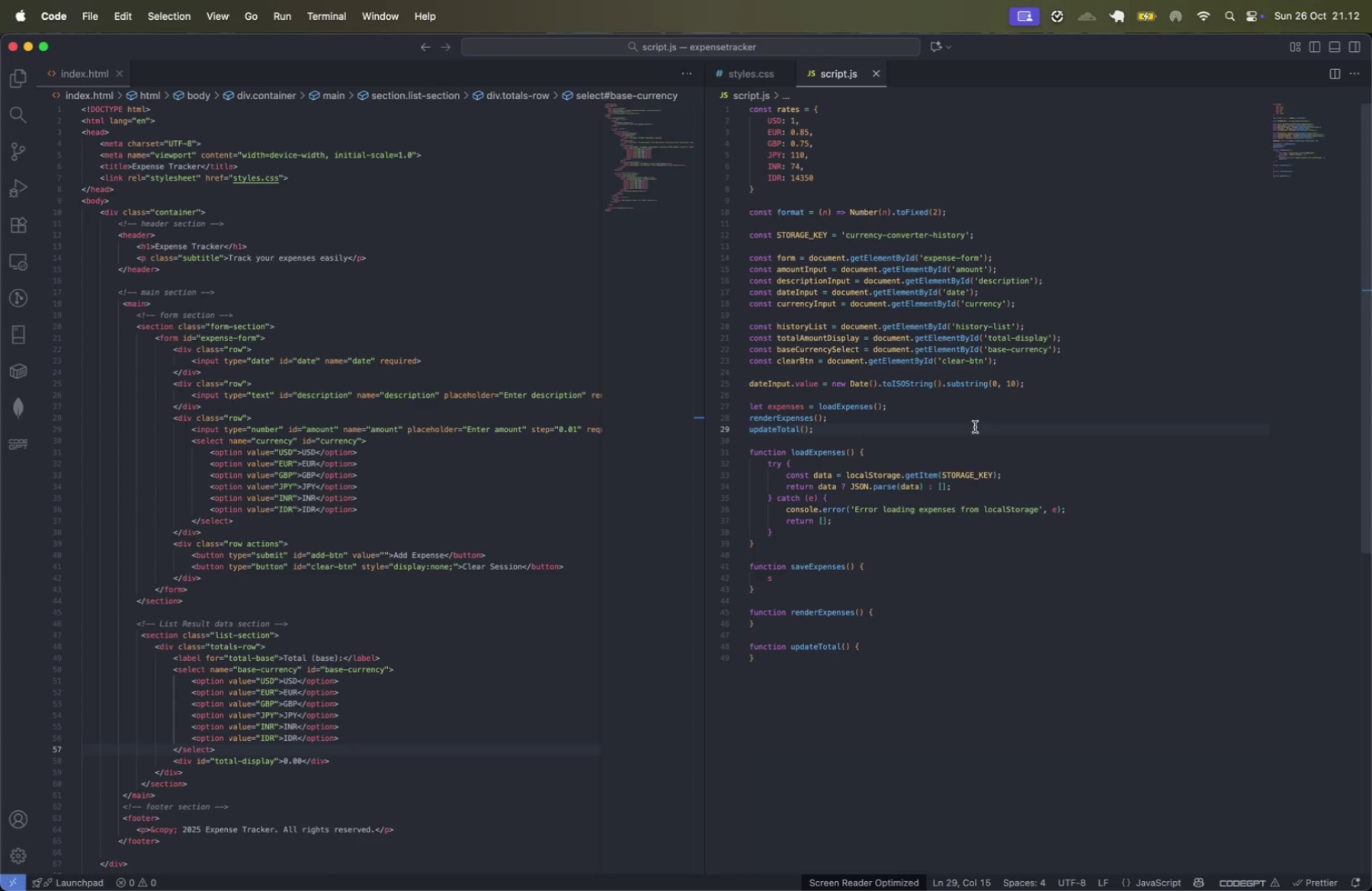 
left_click([885, 582])
 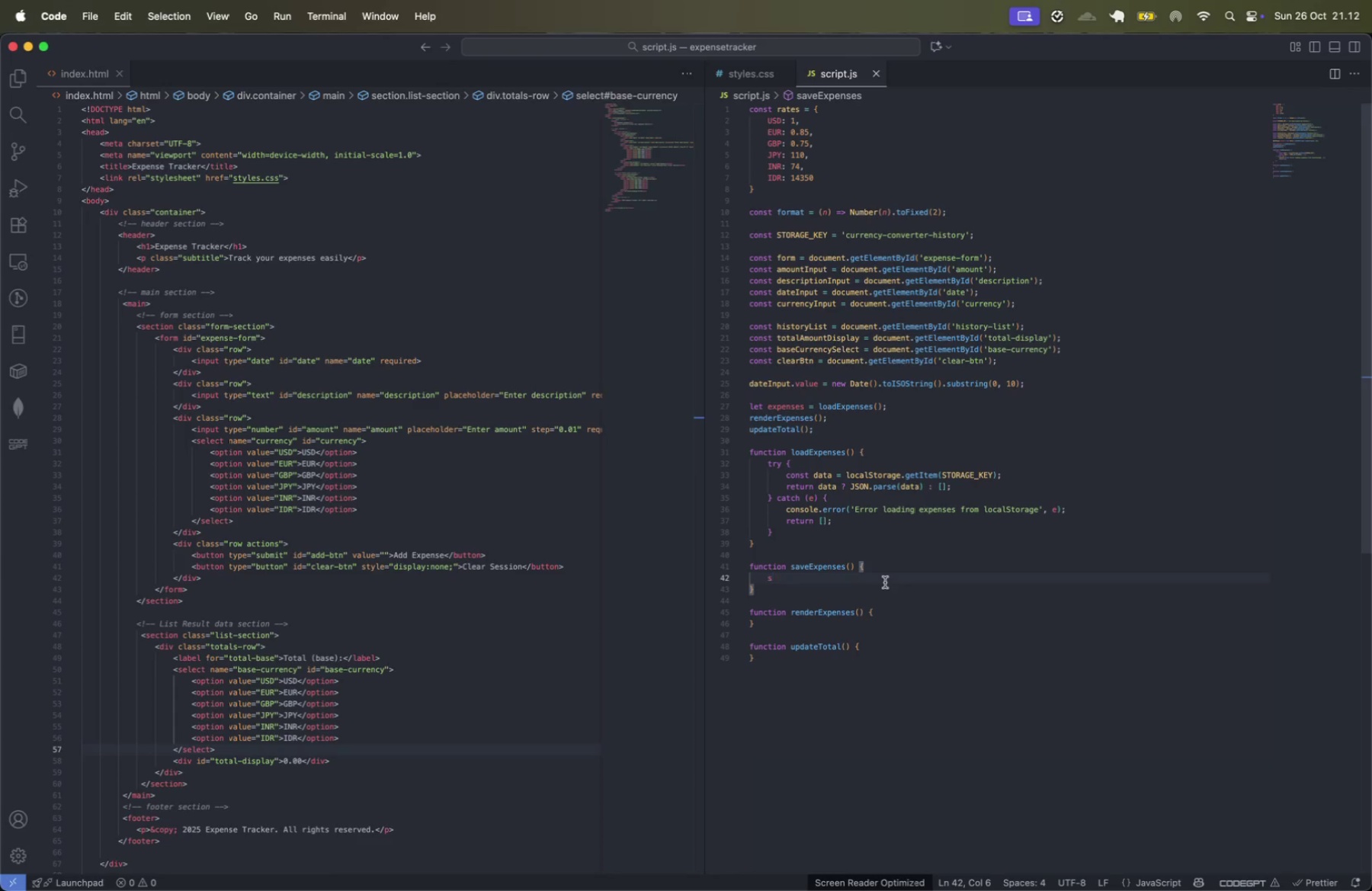 
key(Backspace)
type(local)
 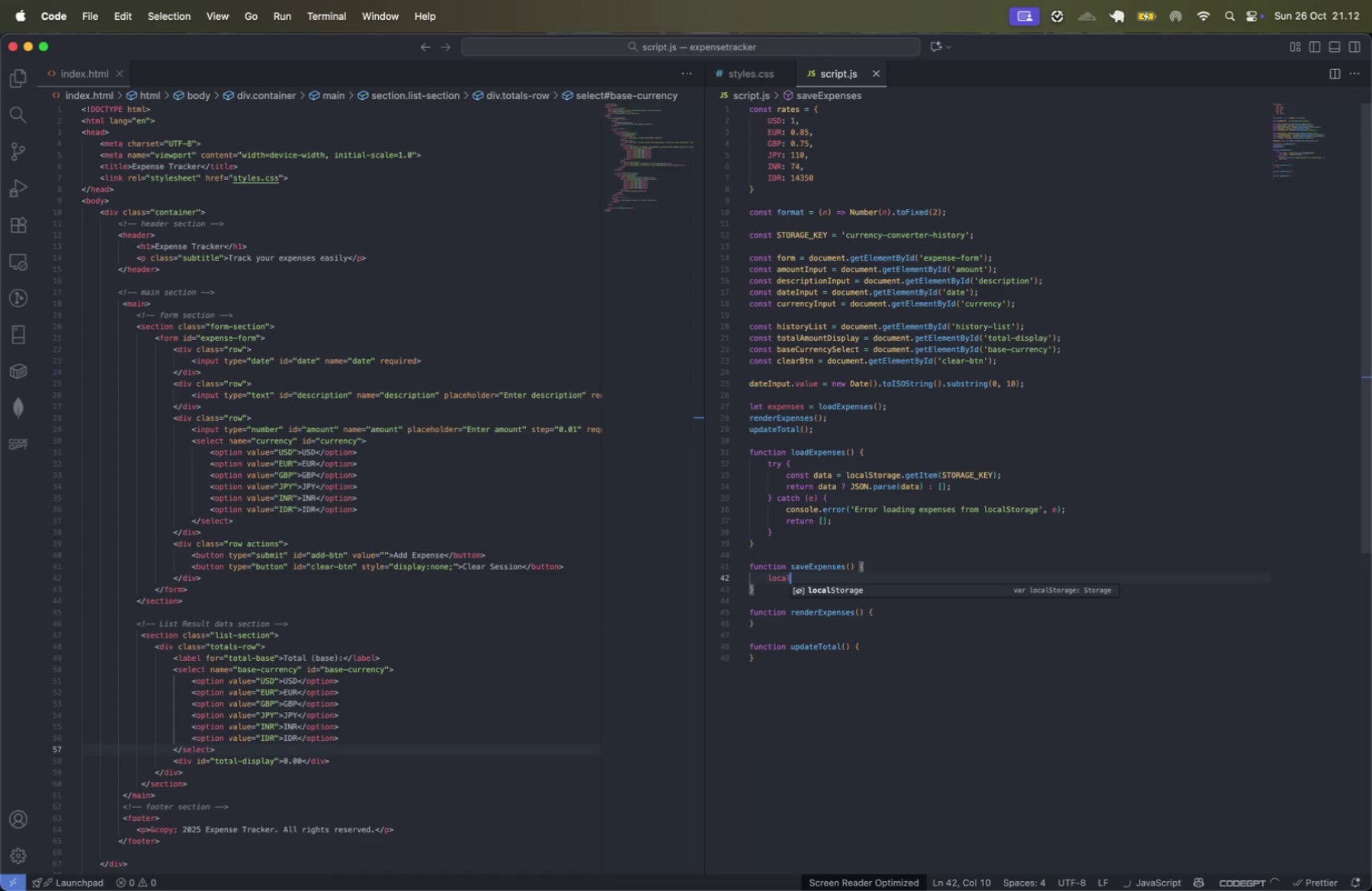 
key(Enter)
 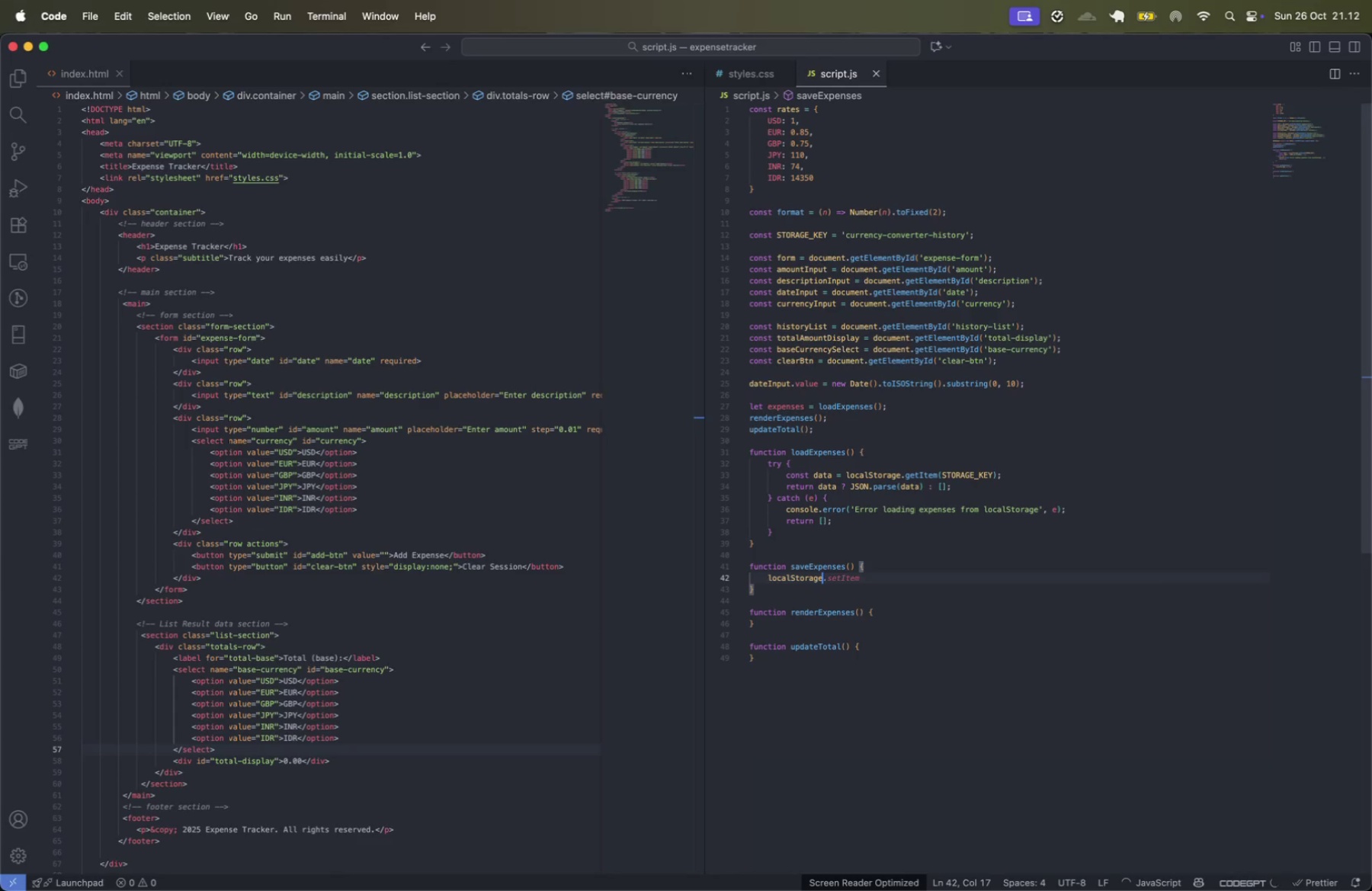 
type(.set)
 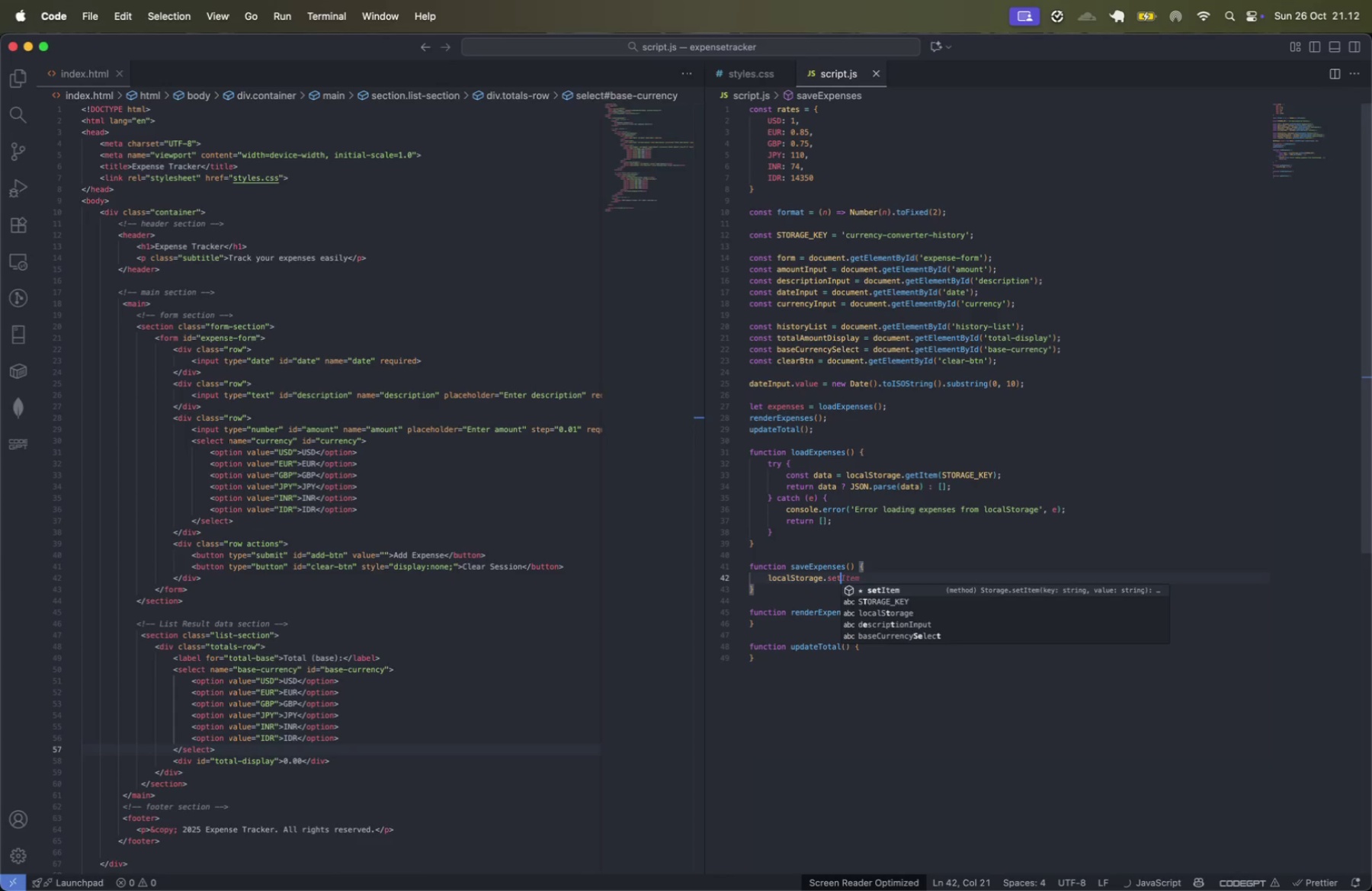 
key(Enter)
 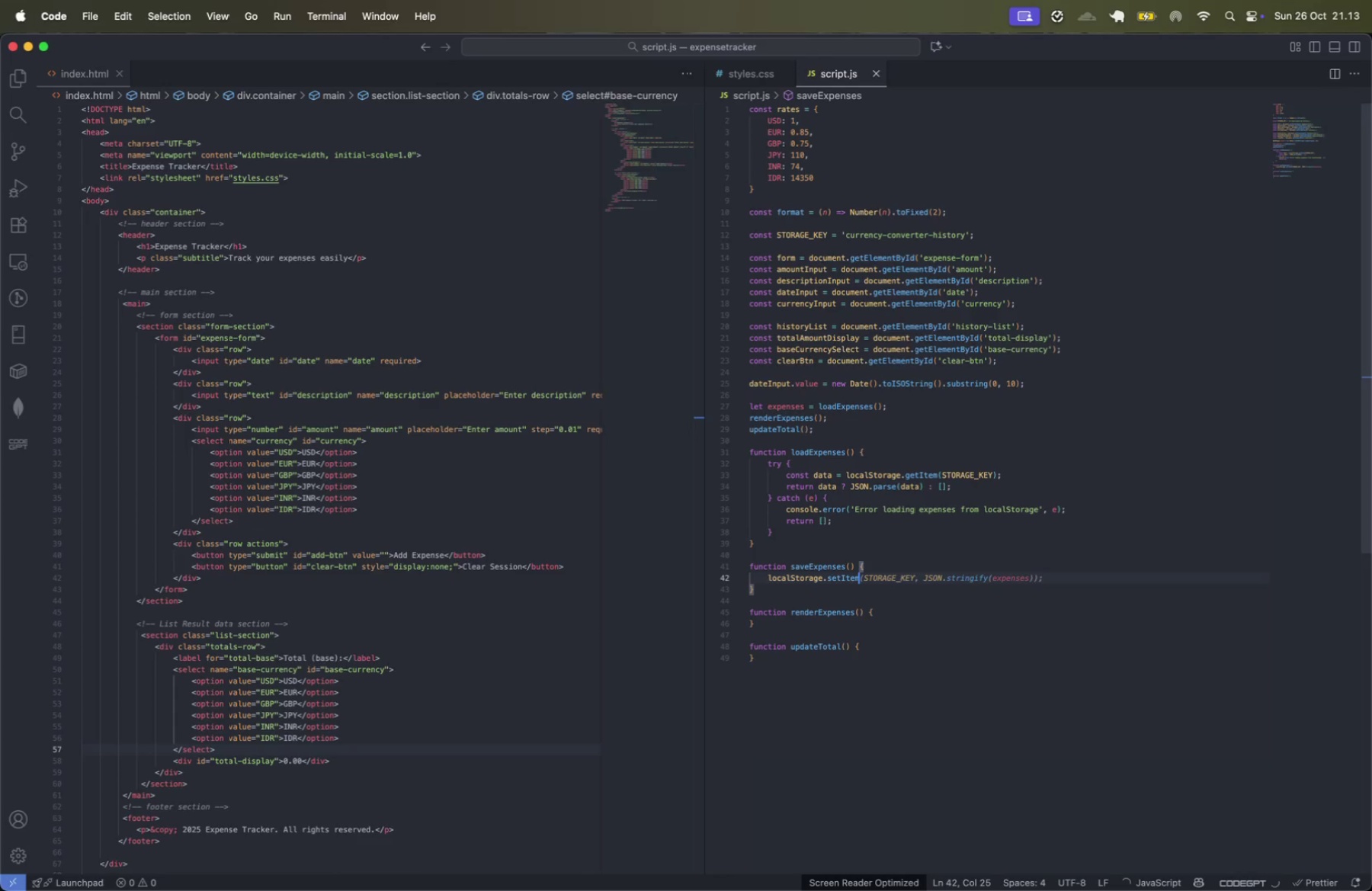 
key(Tab)
 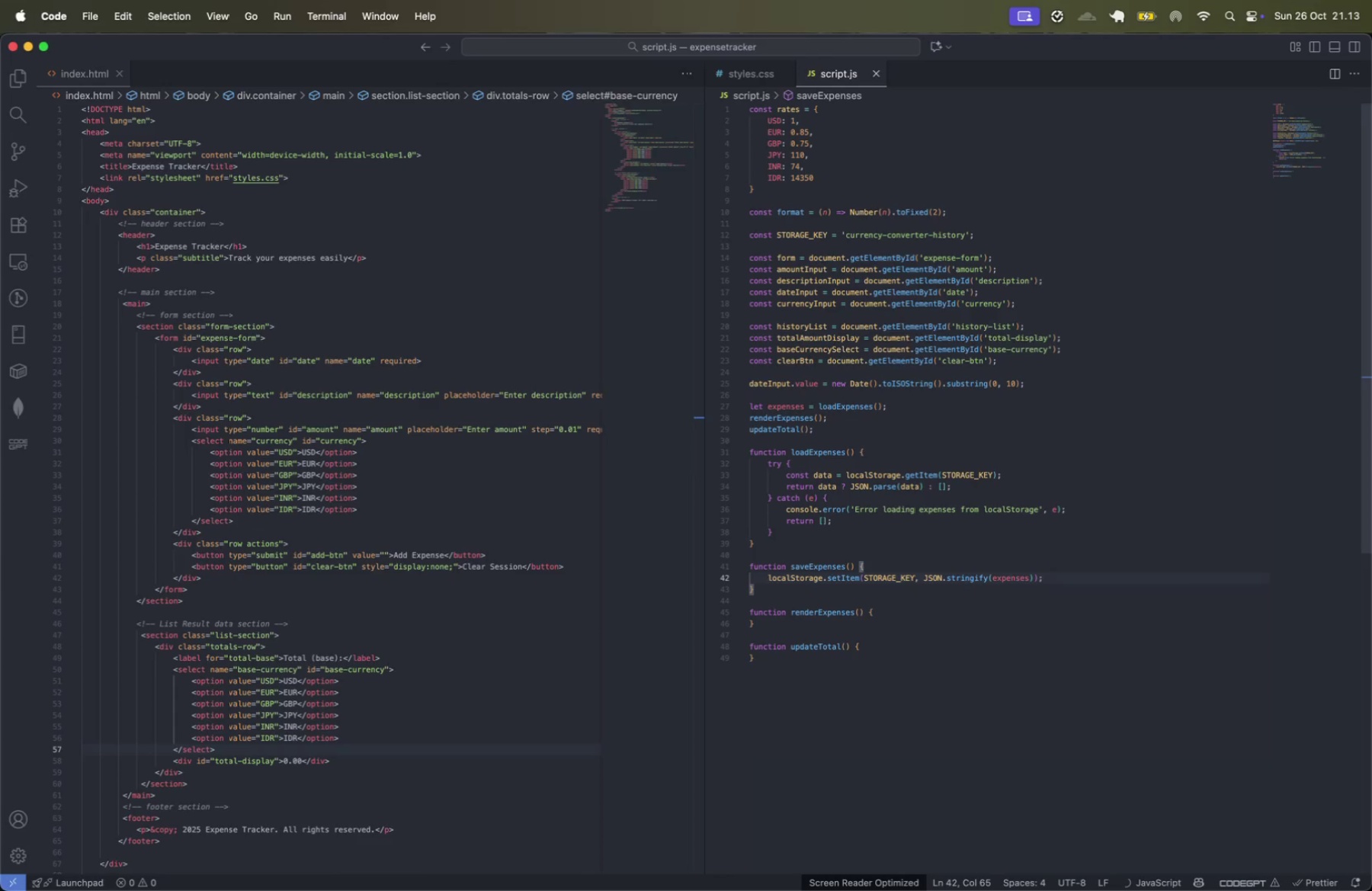 
key(ArrowDown)
 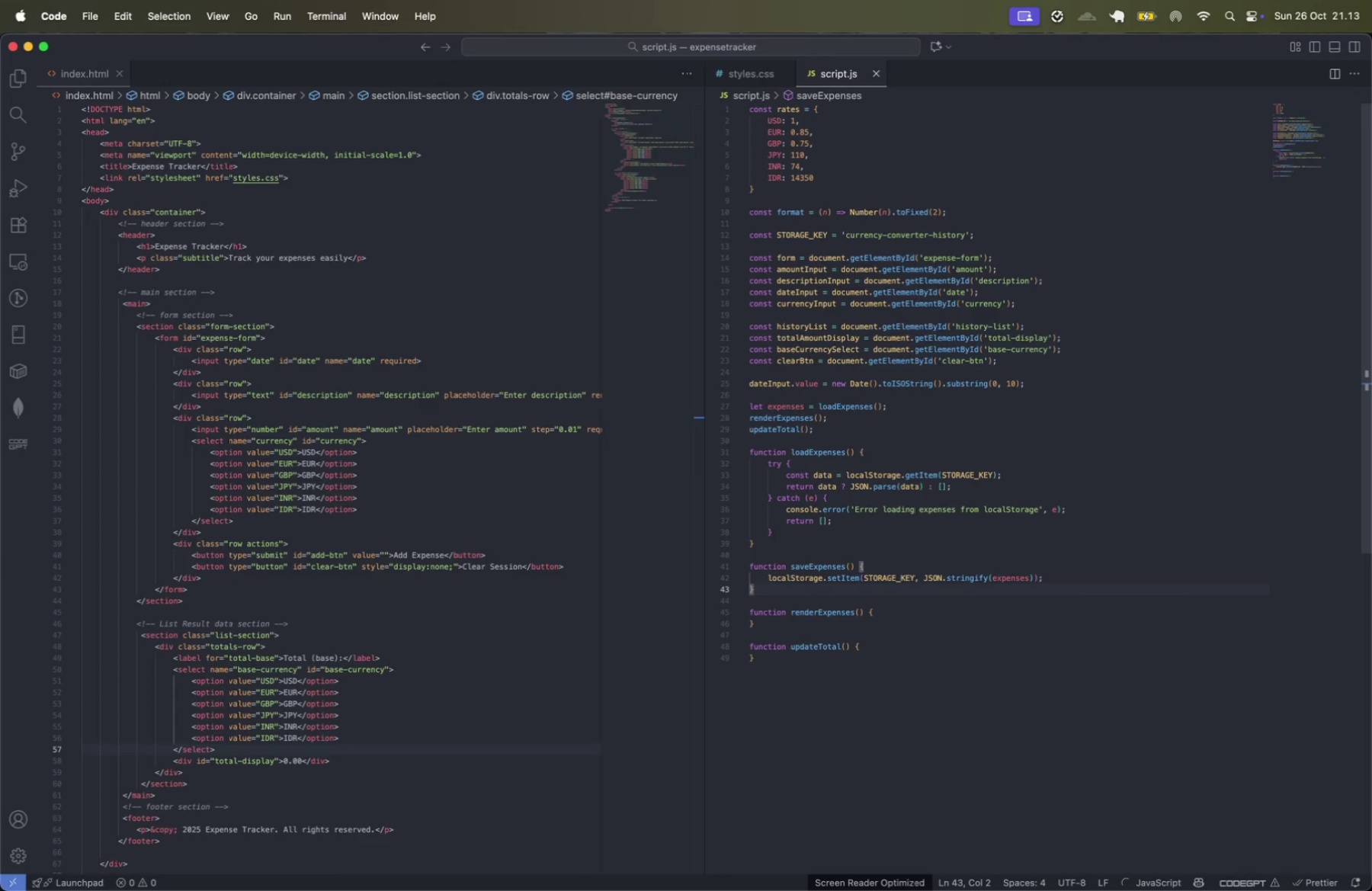 
key(ArrowDown)
 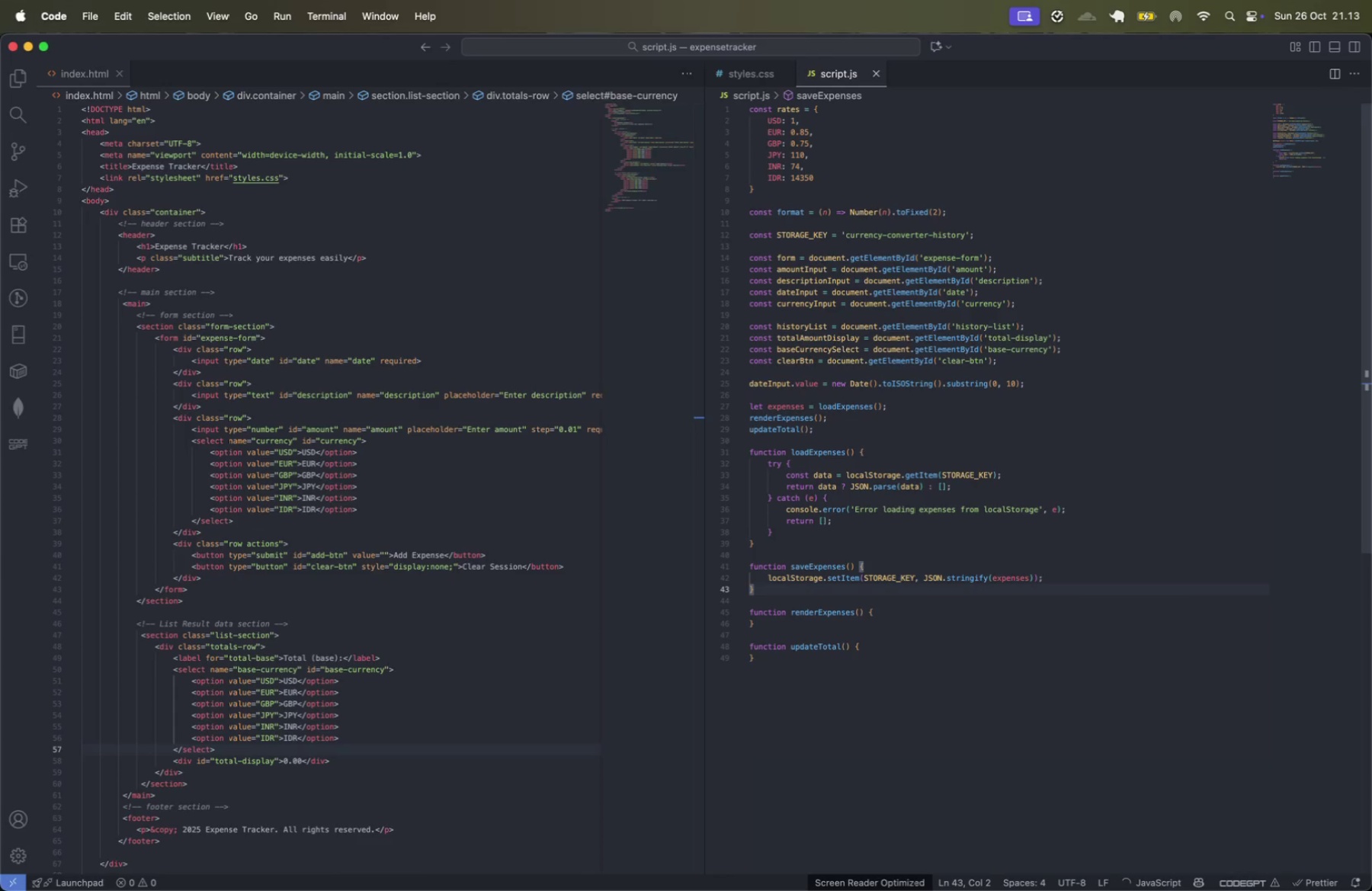 
key(ArrowDown)
 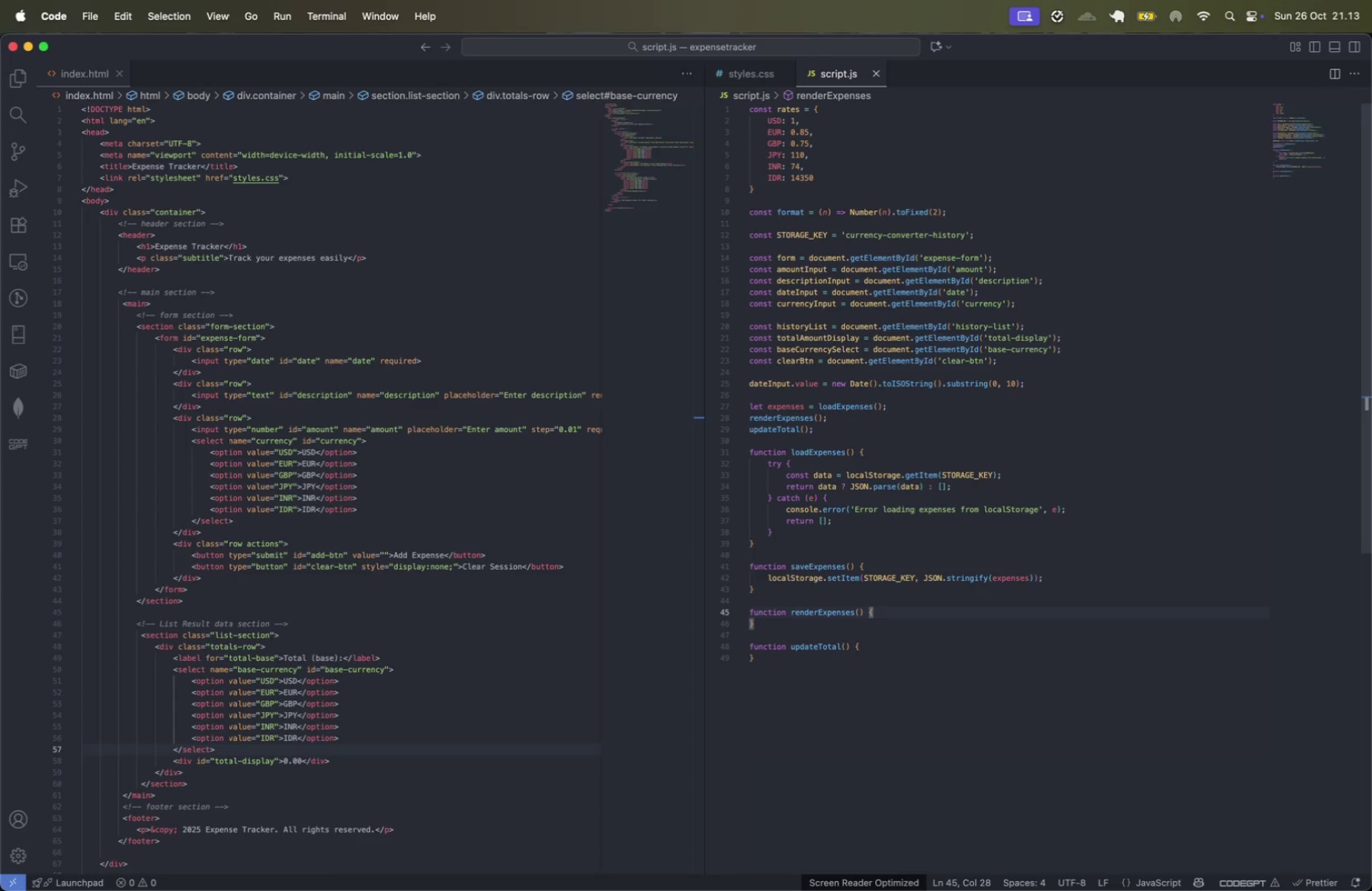 
wait(7.58)
 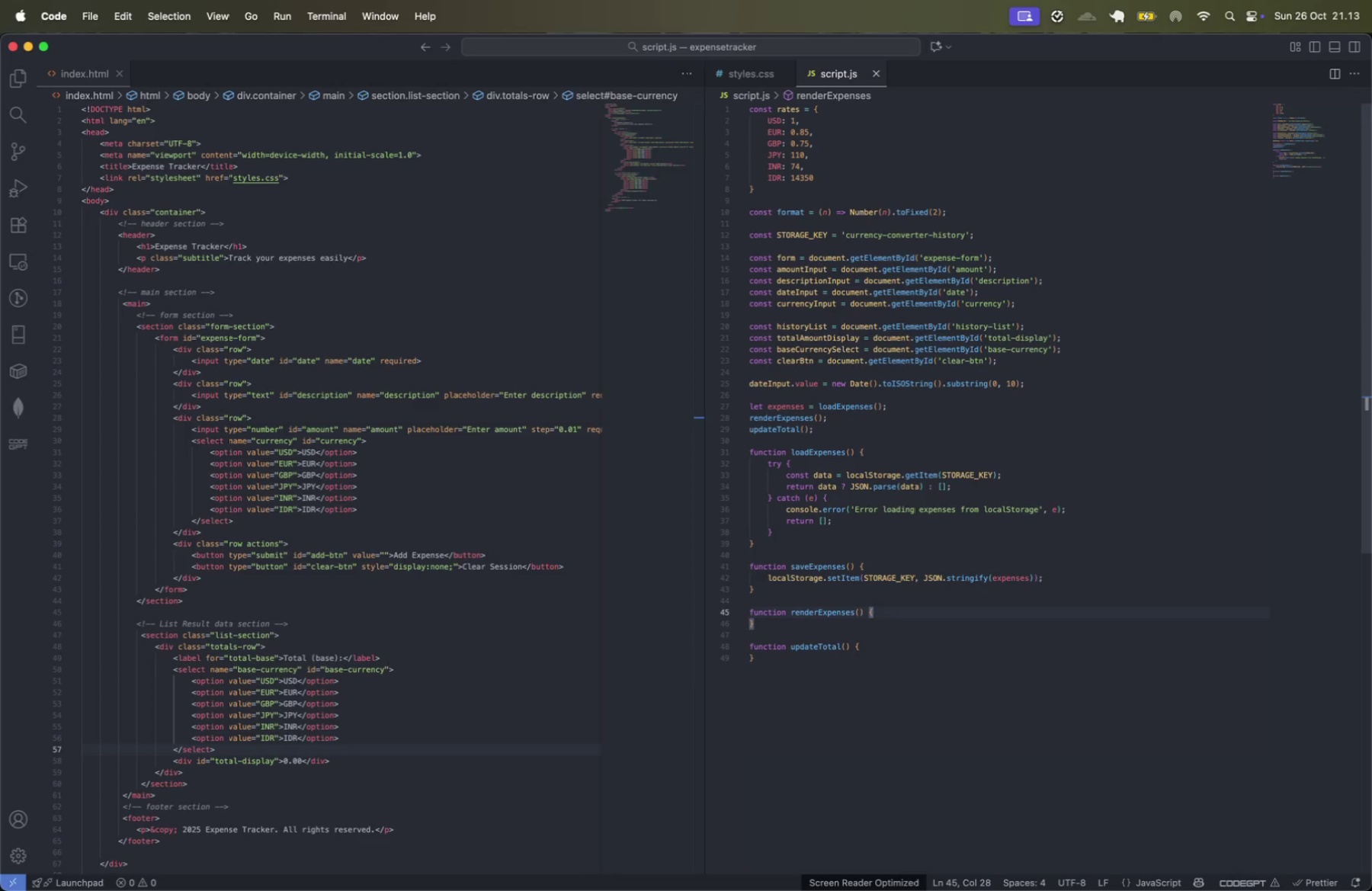 
left_click([825, 601])
 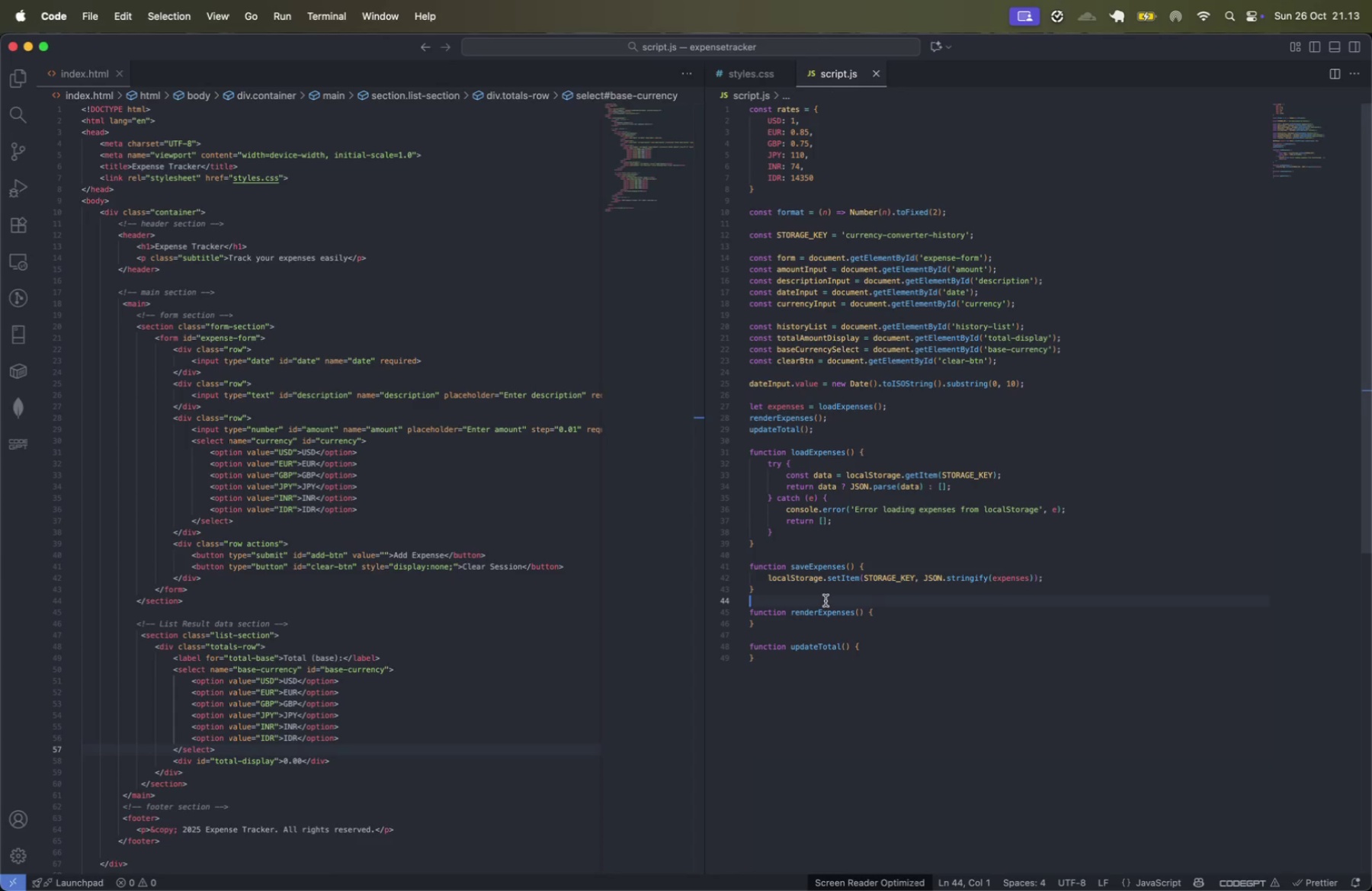 
key(Enter)
 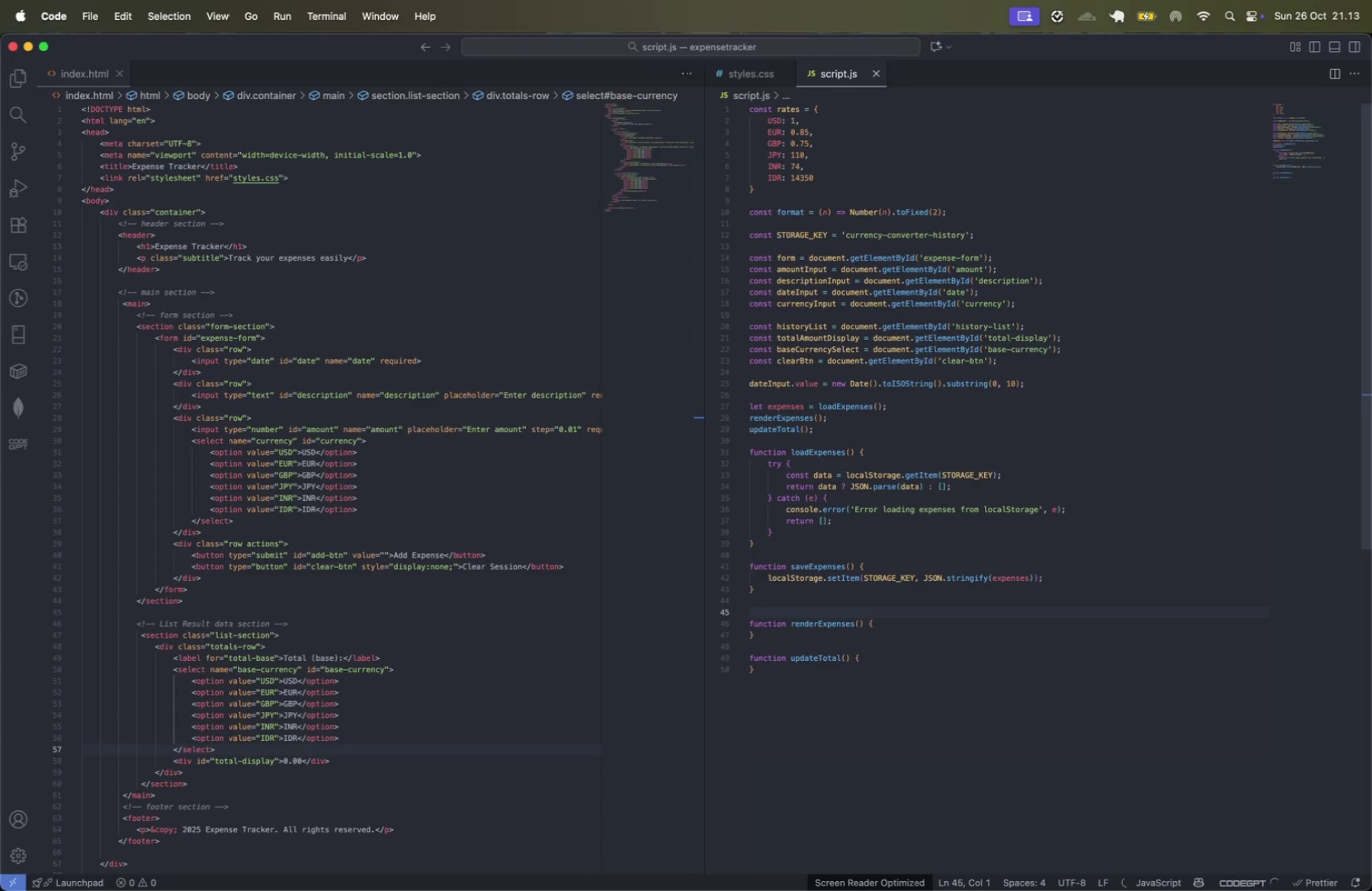 
type(function )
key(Tab)
 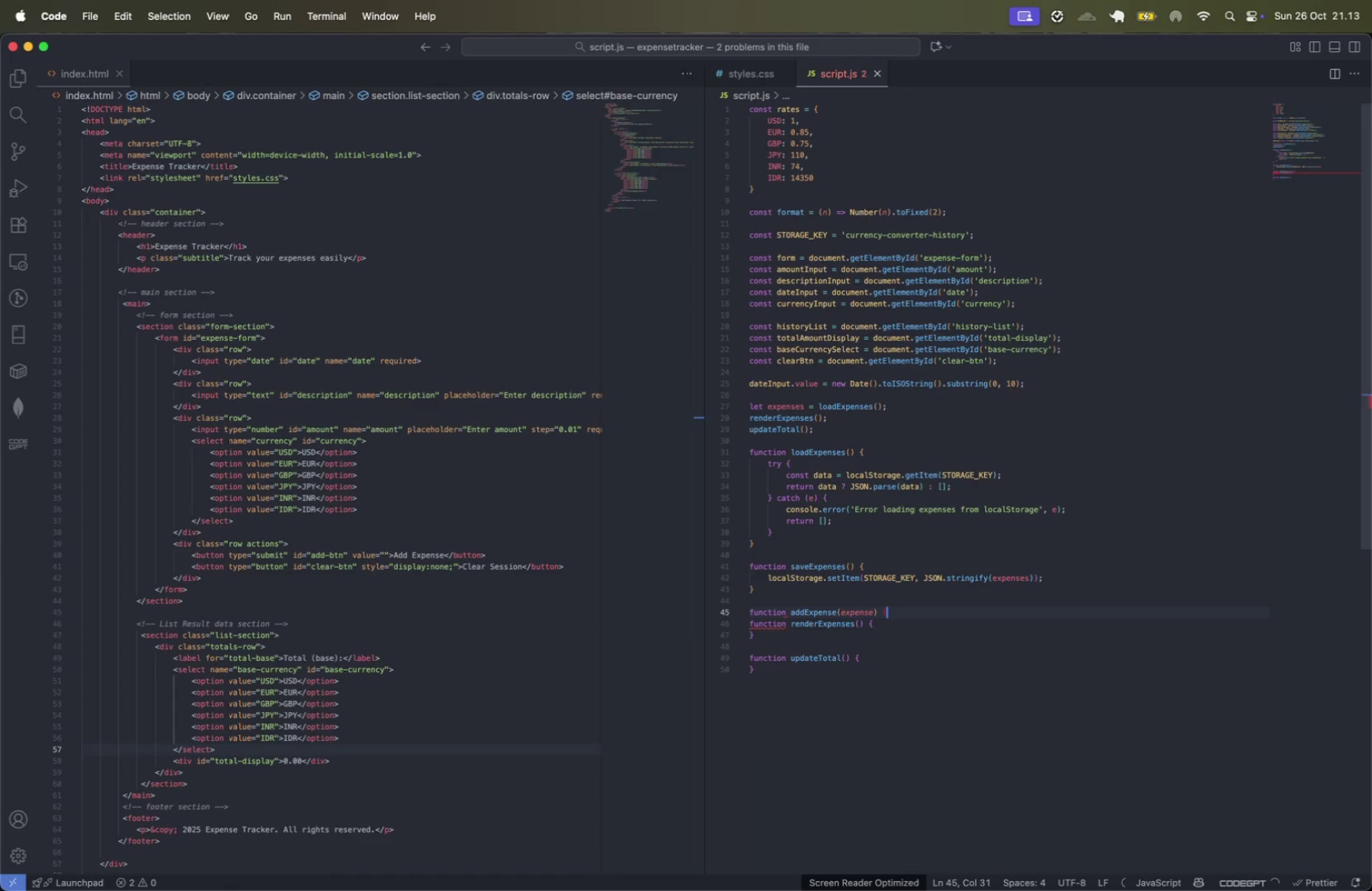 
key(Enter)
 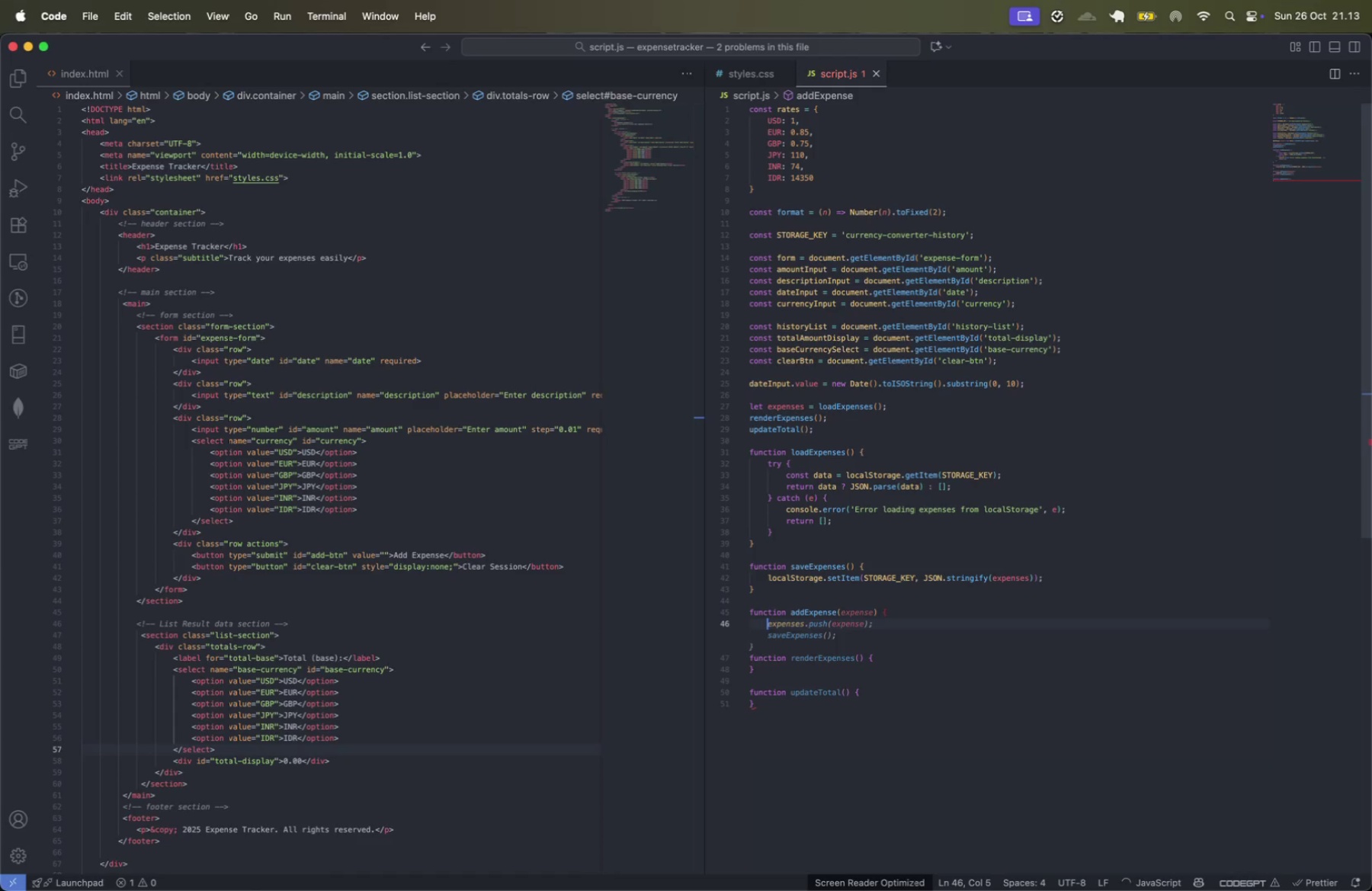 
key(Shift+BracketRight)
 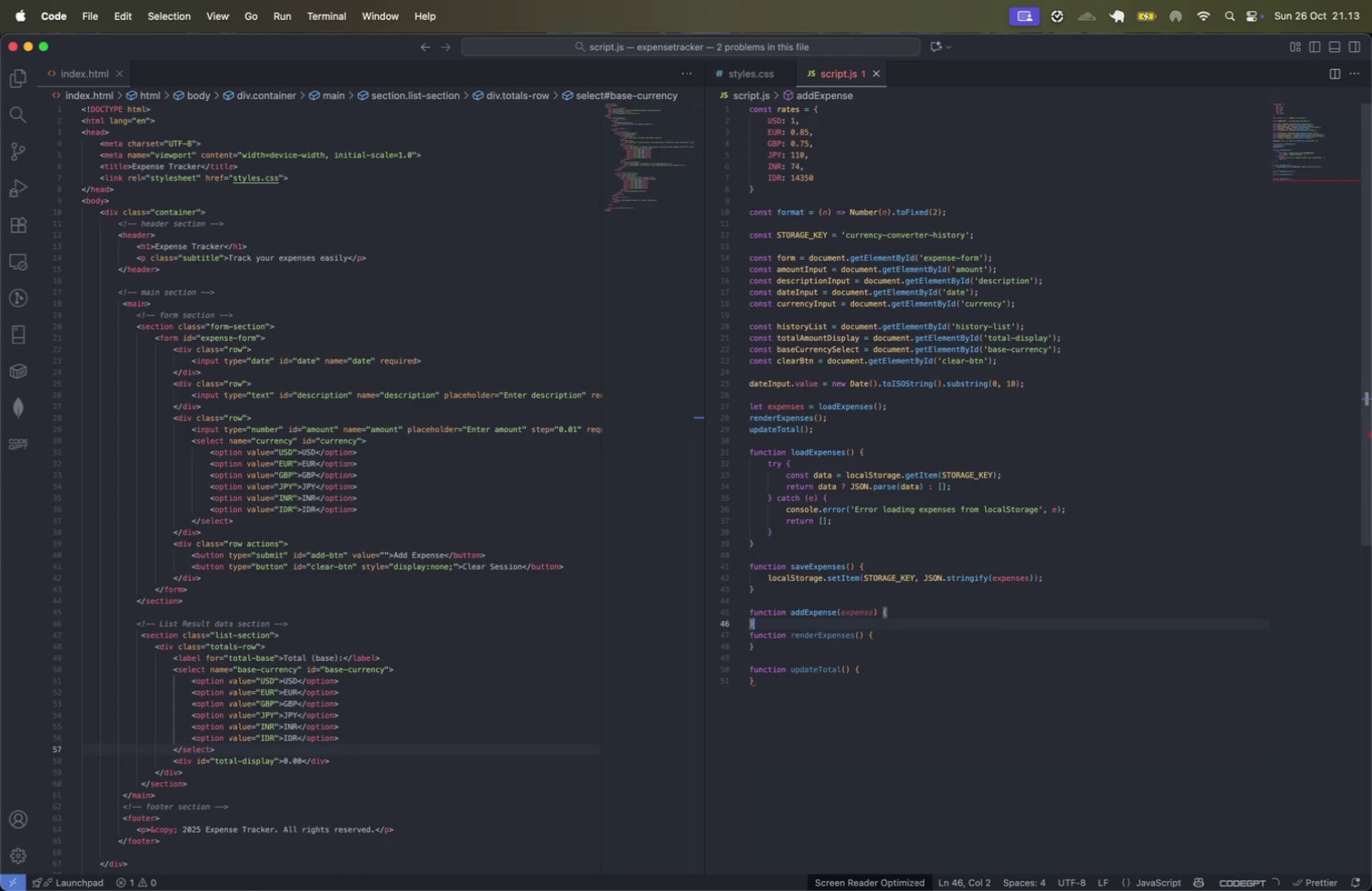 
key(ArrowUp)
 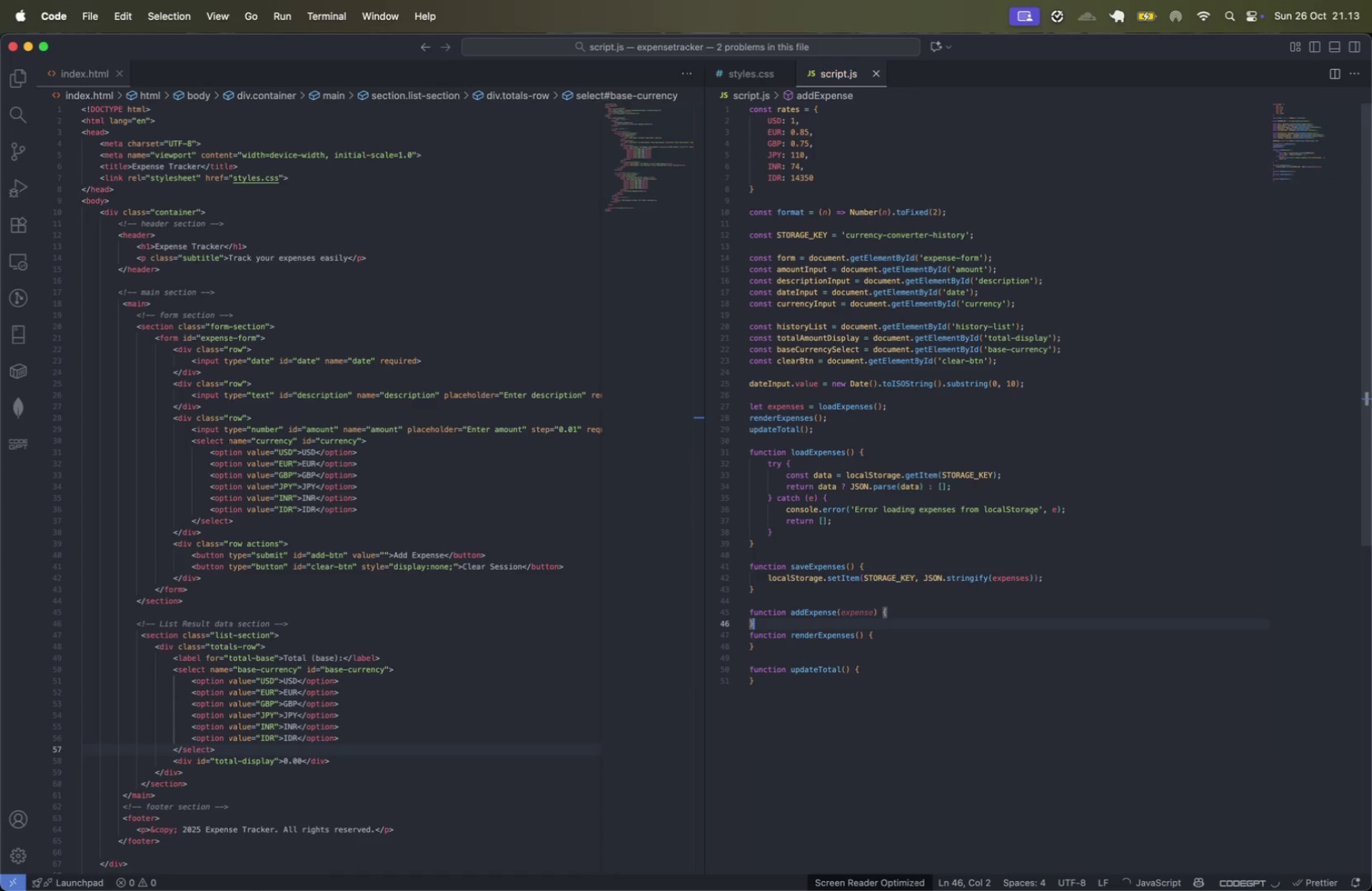 
key(Meta+CommandLeft)
 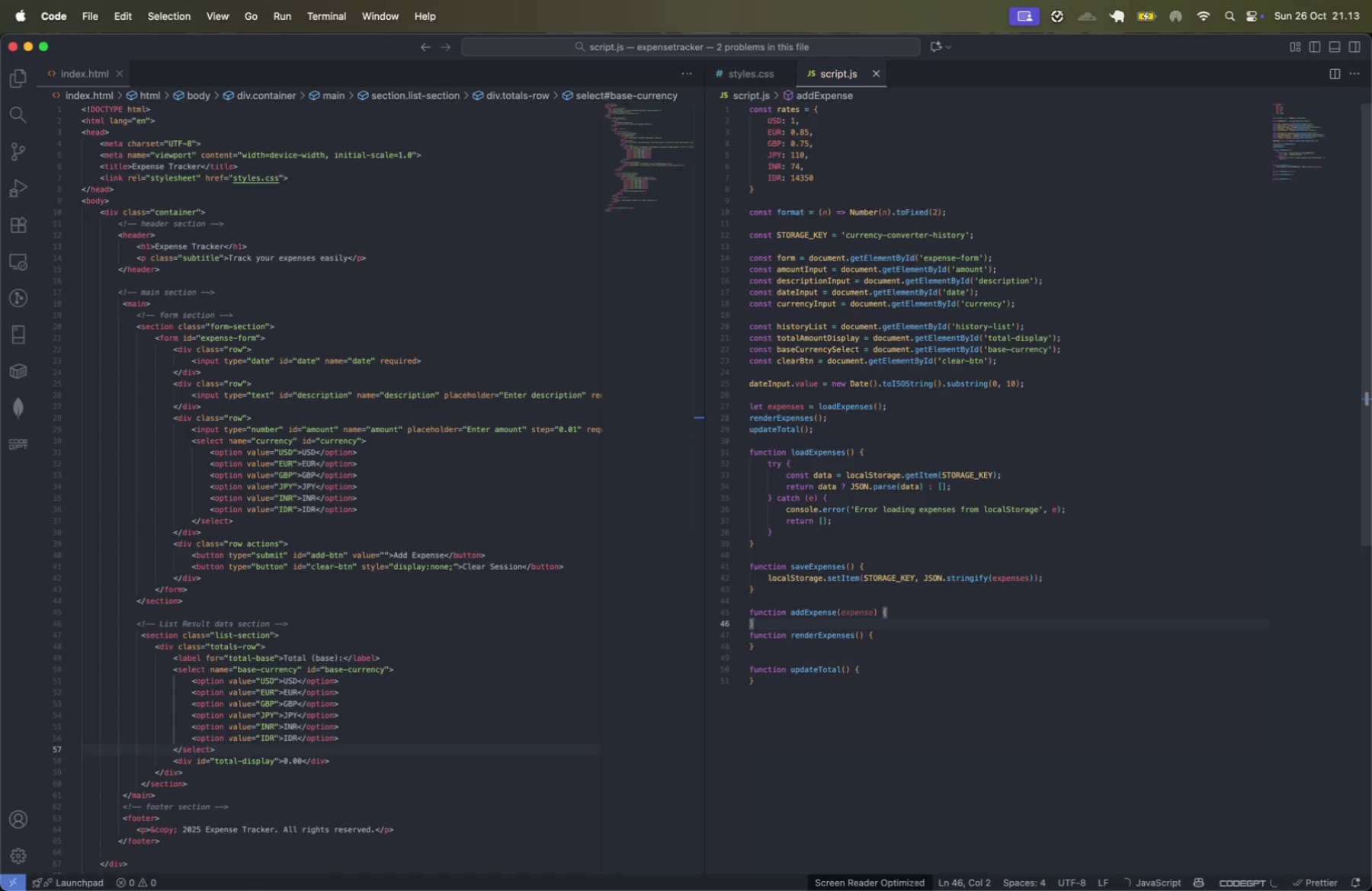 
key(Meta+ArrowRight)
 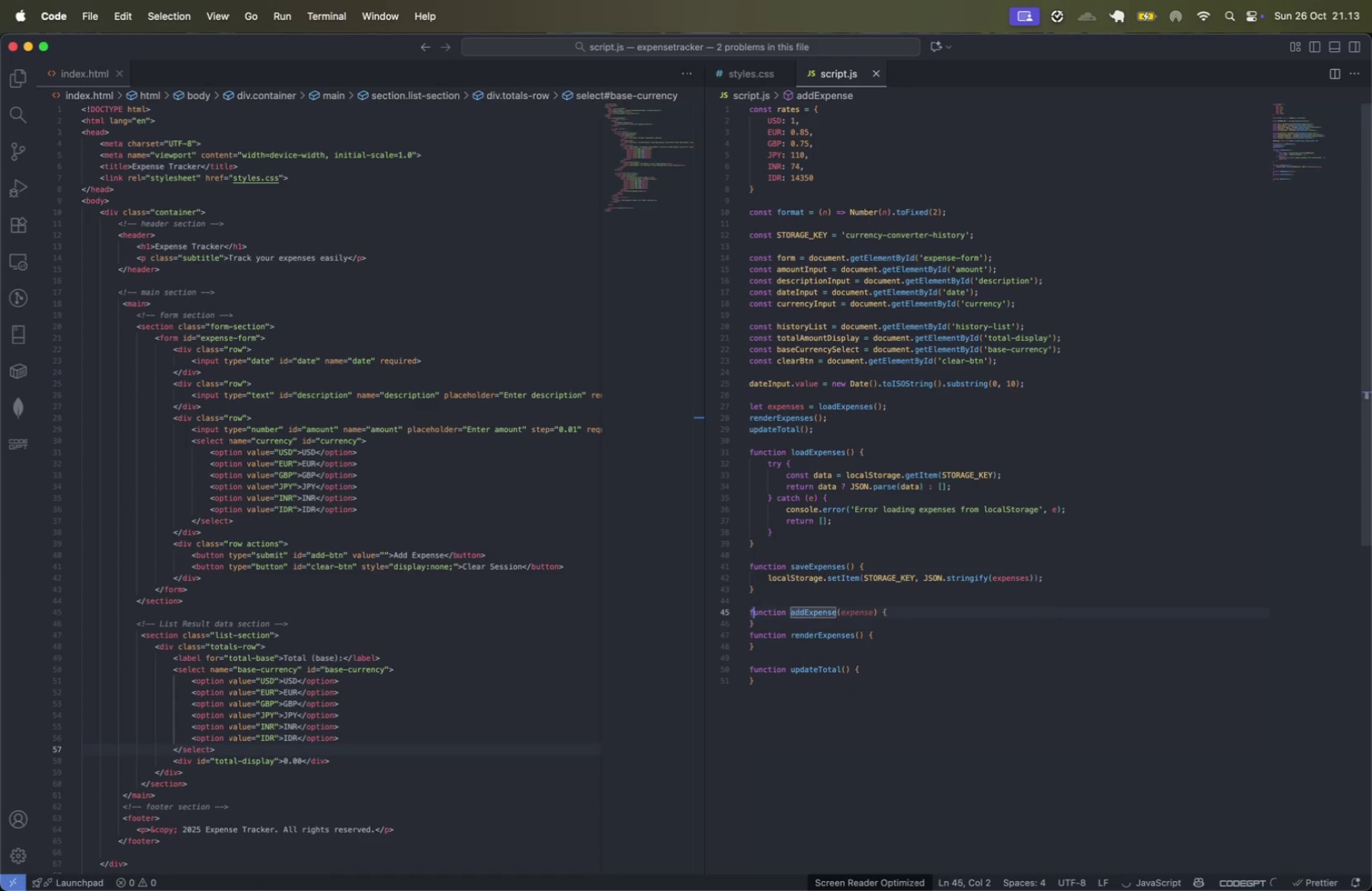 
key(Enter)
 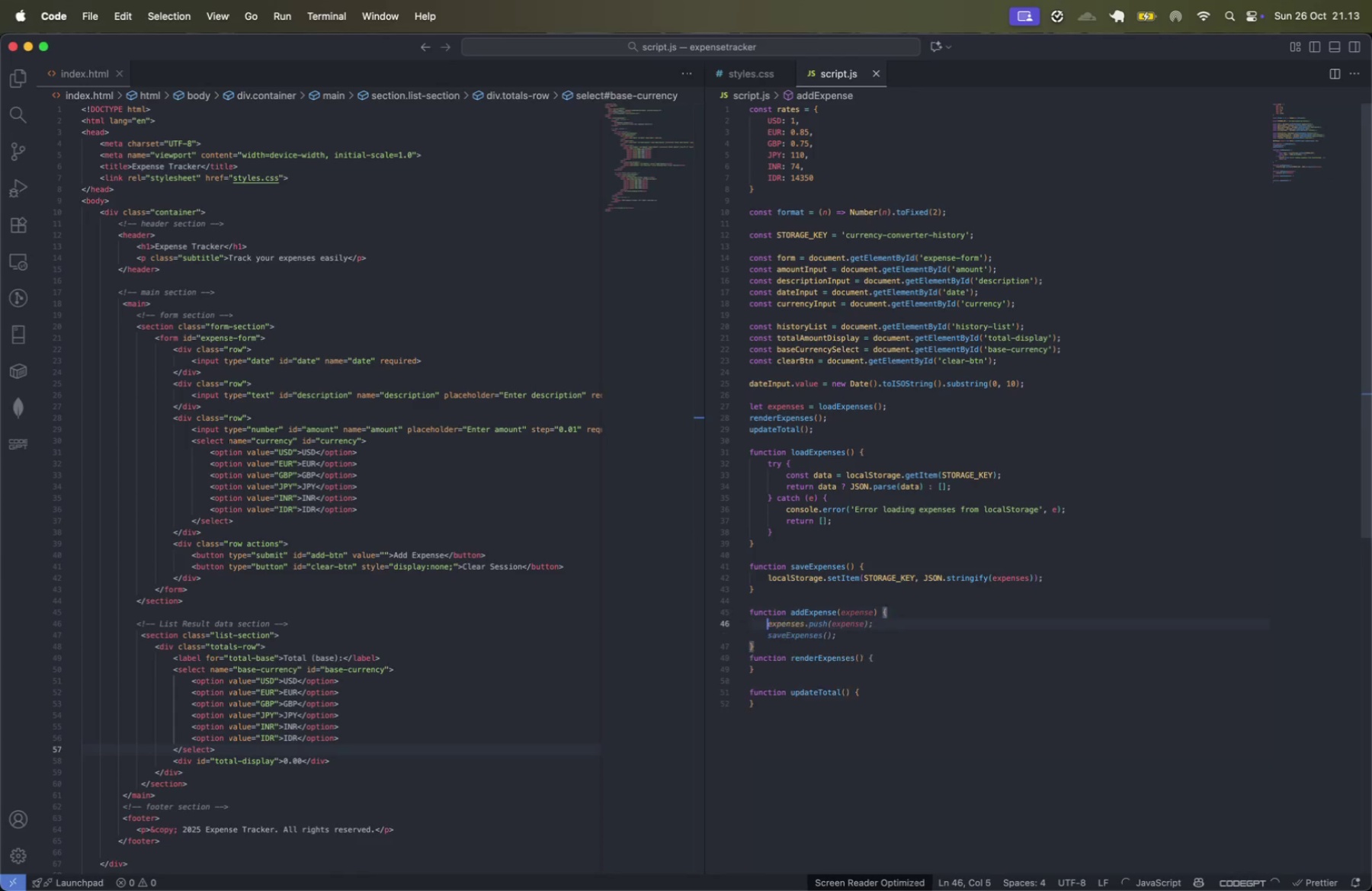 
key(ArrowDown)
 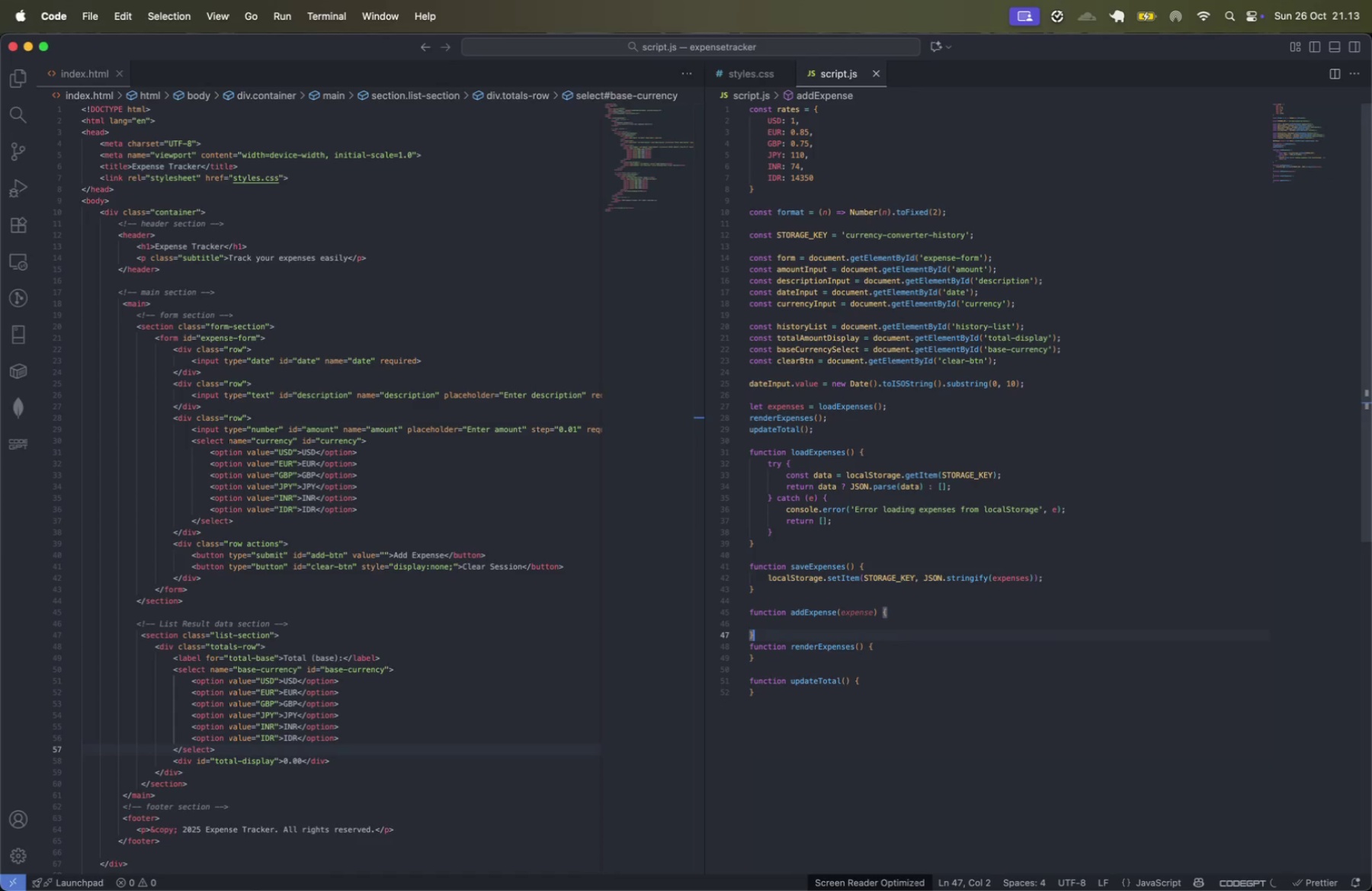 
key(Enter)
 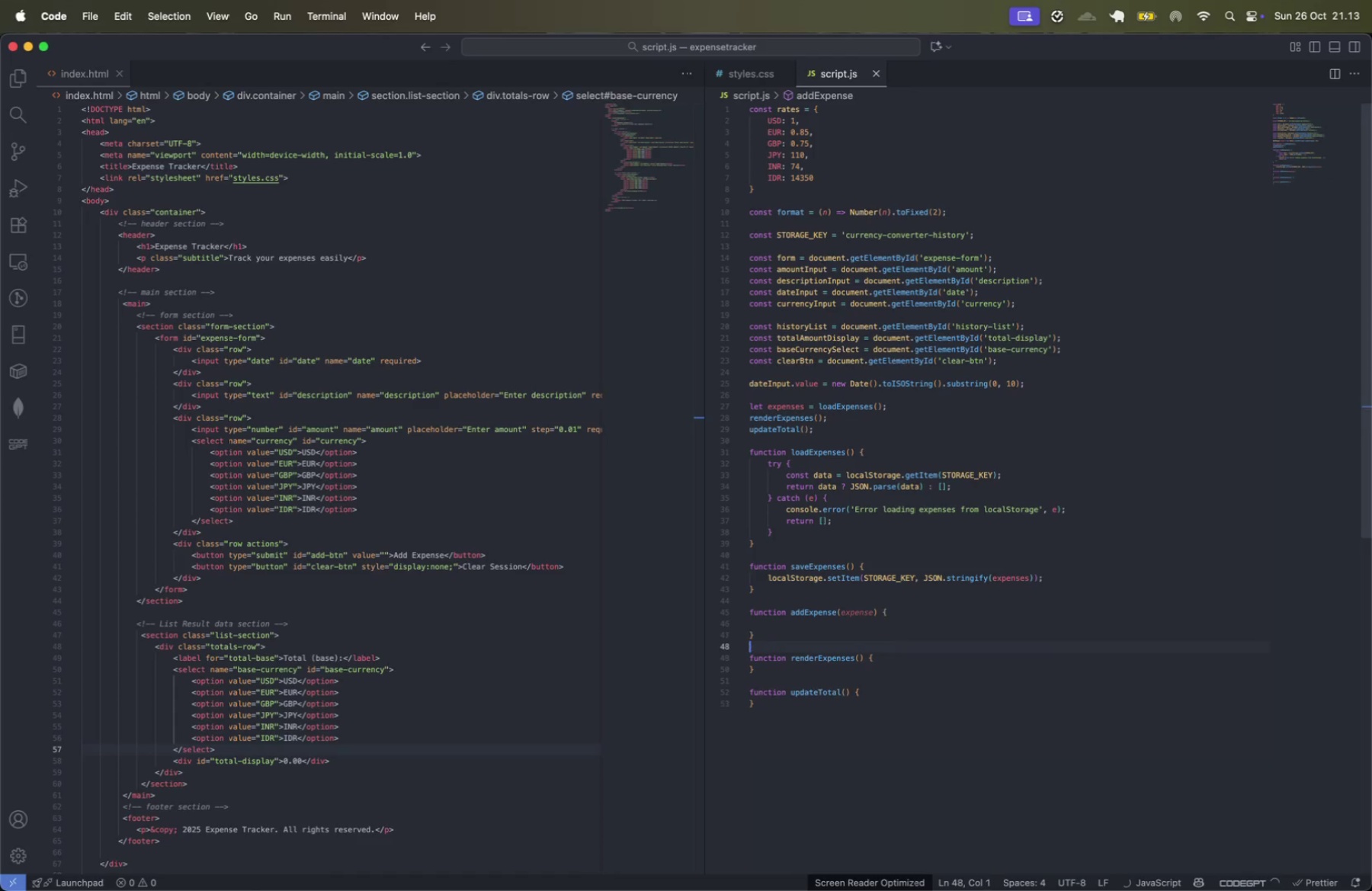 
key(ArrowUp)
 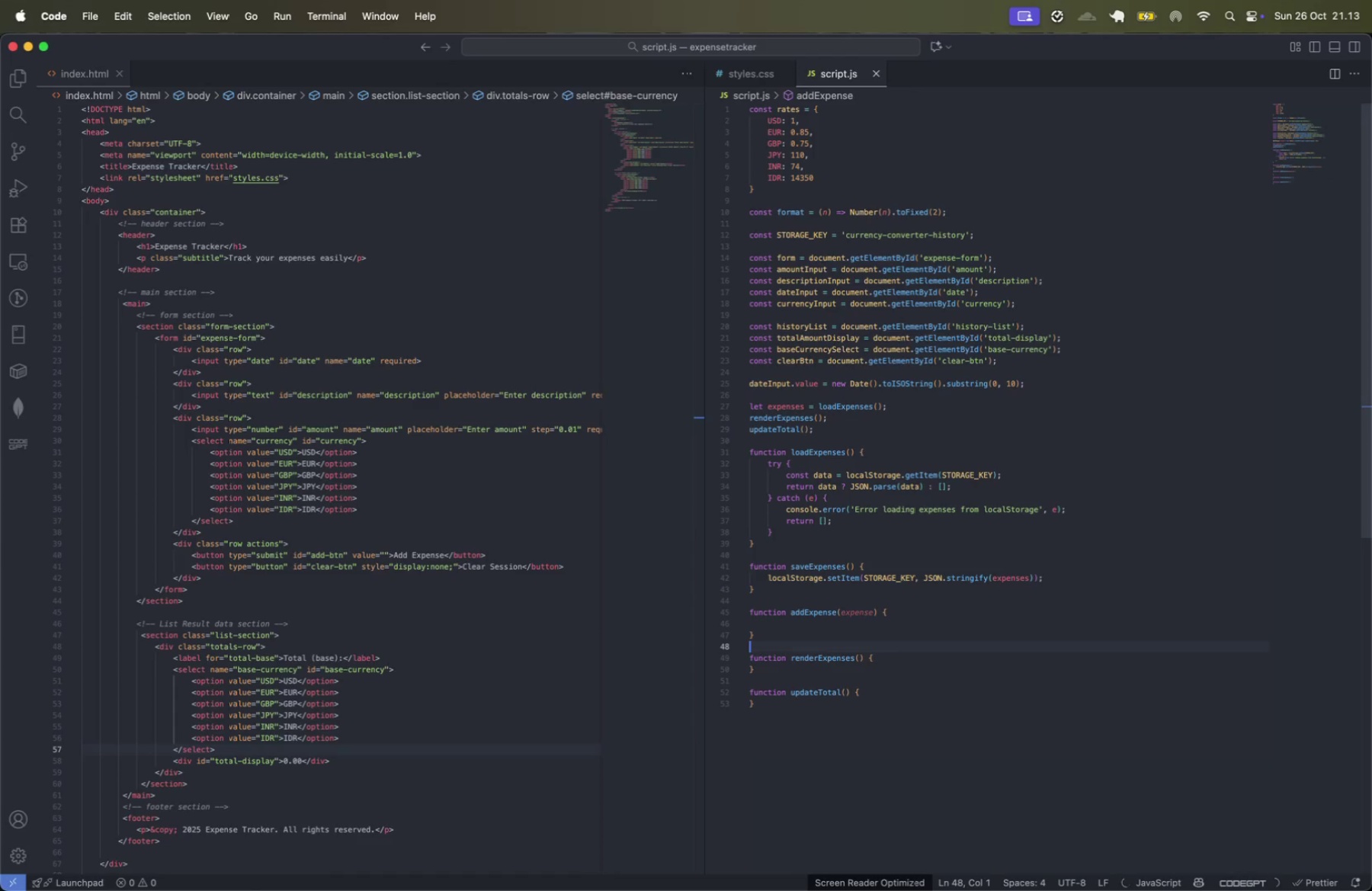 
key(ArrowUp)
 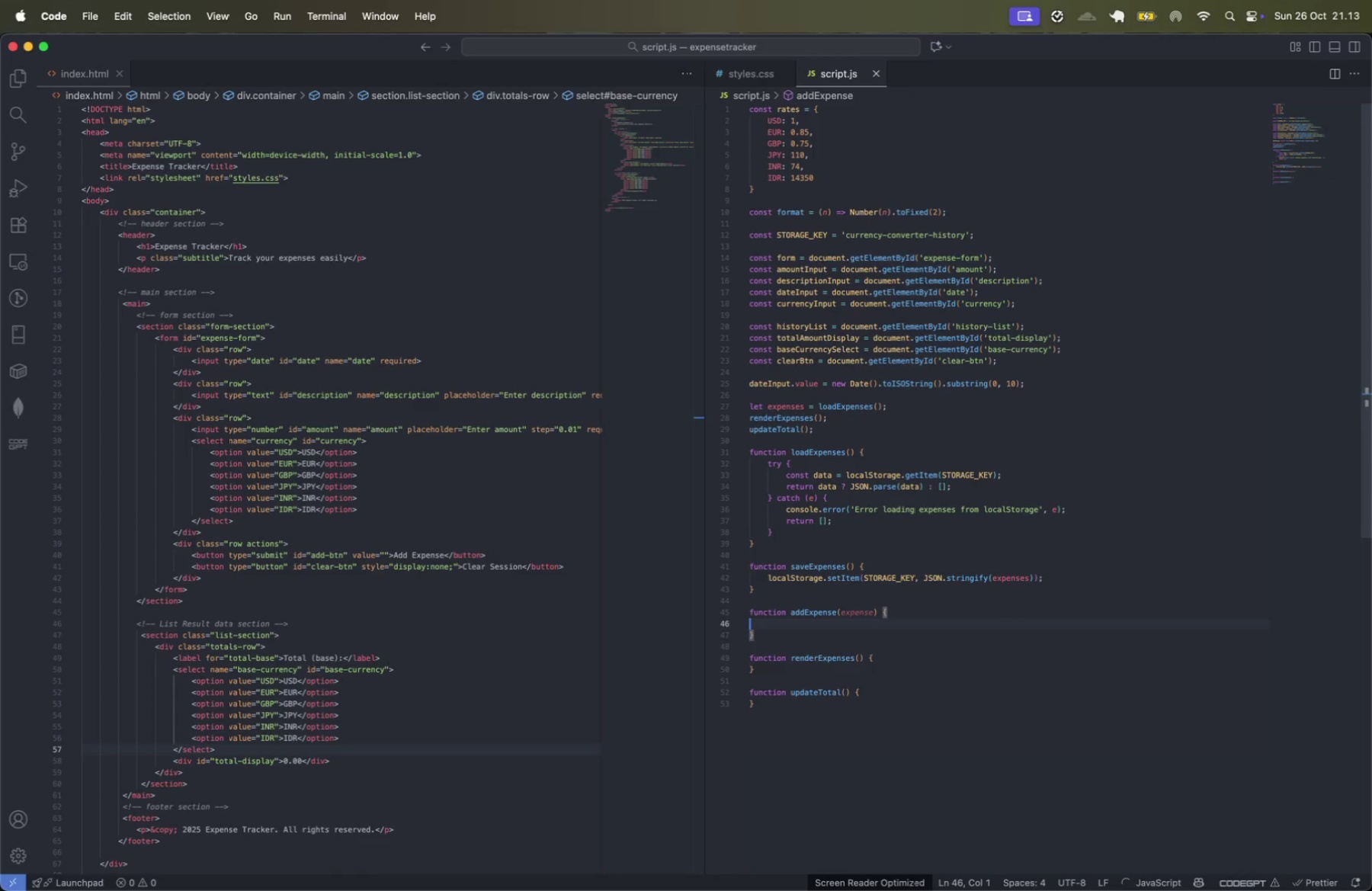 
key(Tab)
type(const amount = pars)
 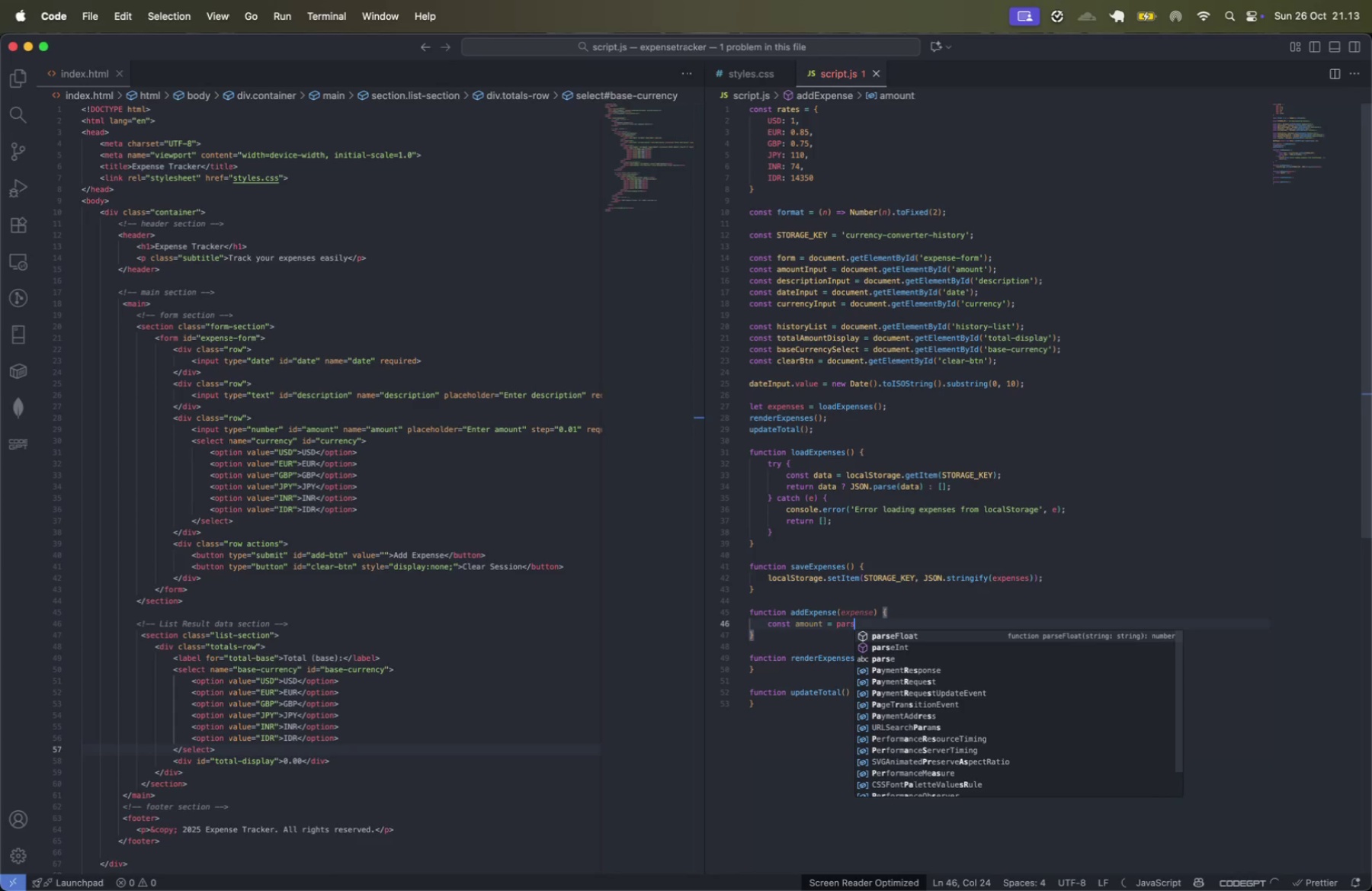 
key(Enter)
 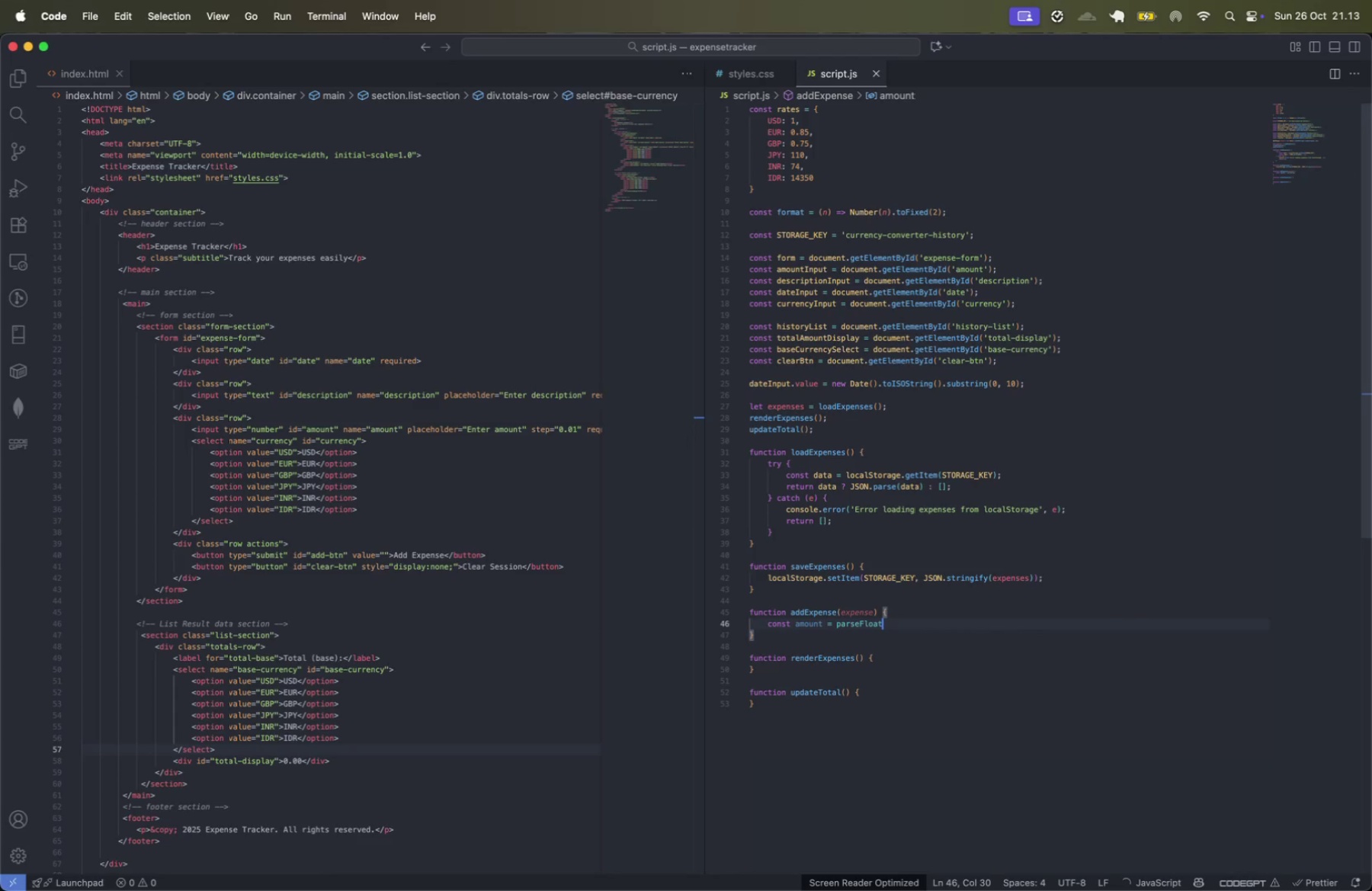 
type((amp)
 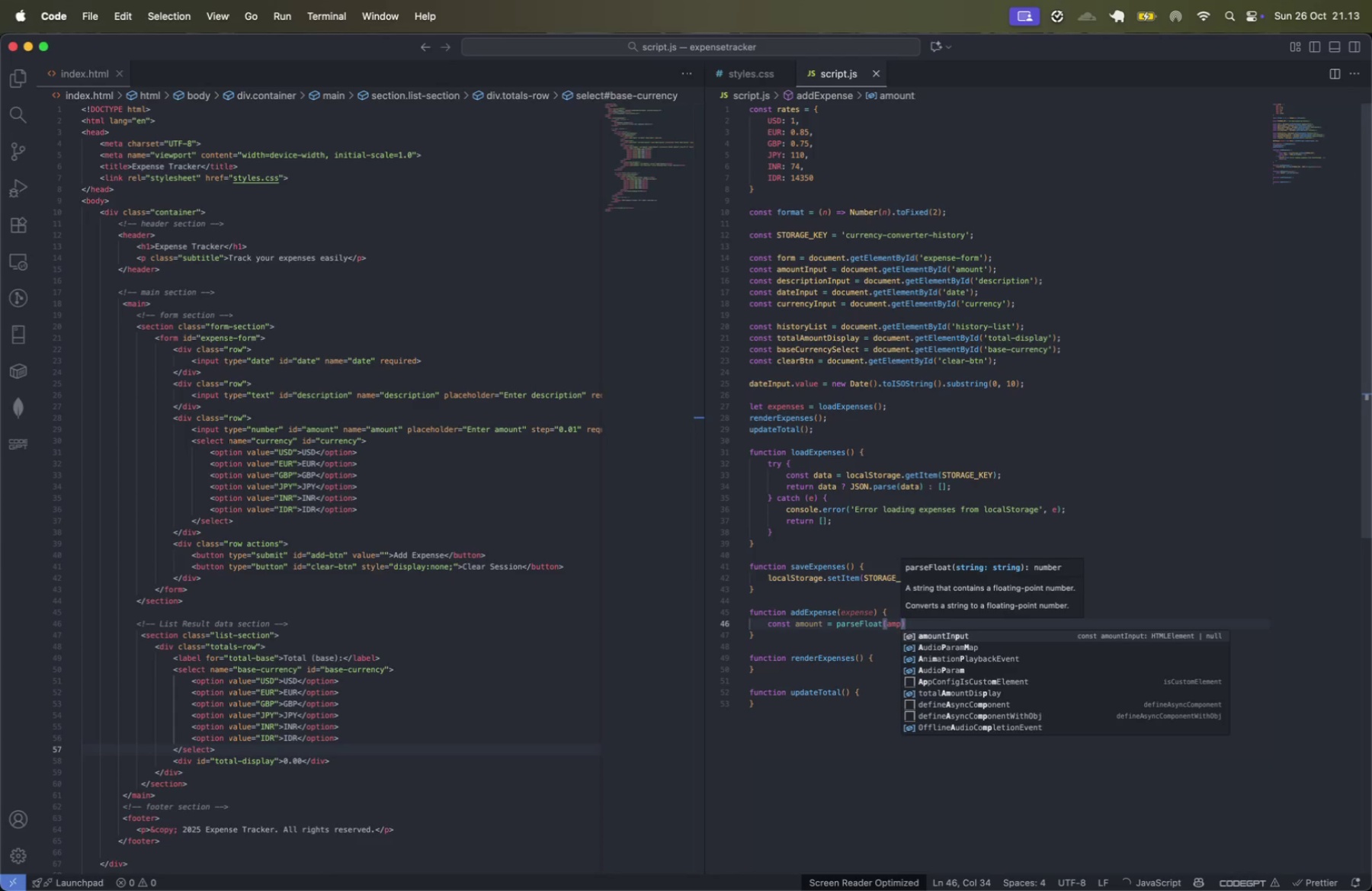 
key(Enter)
 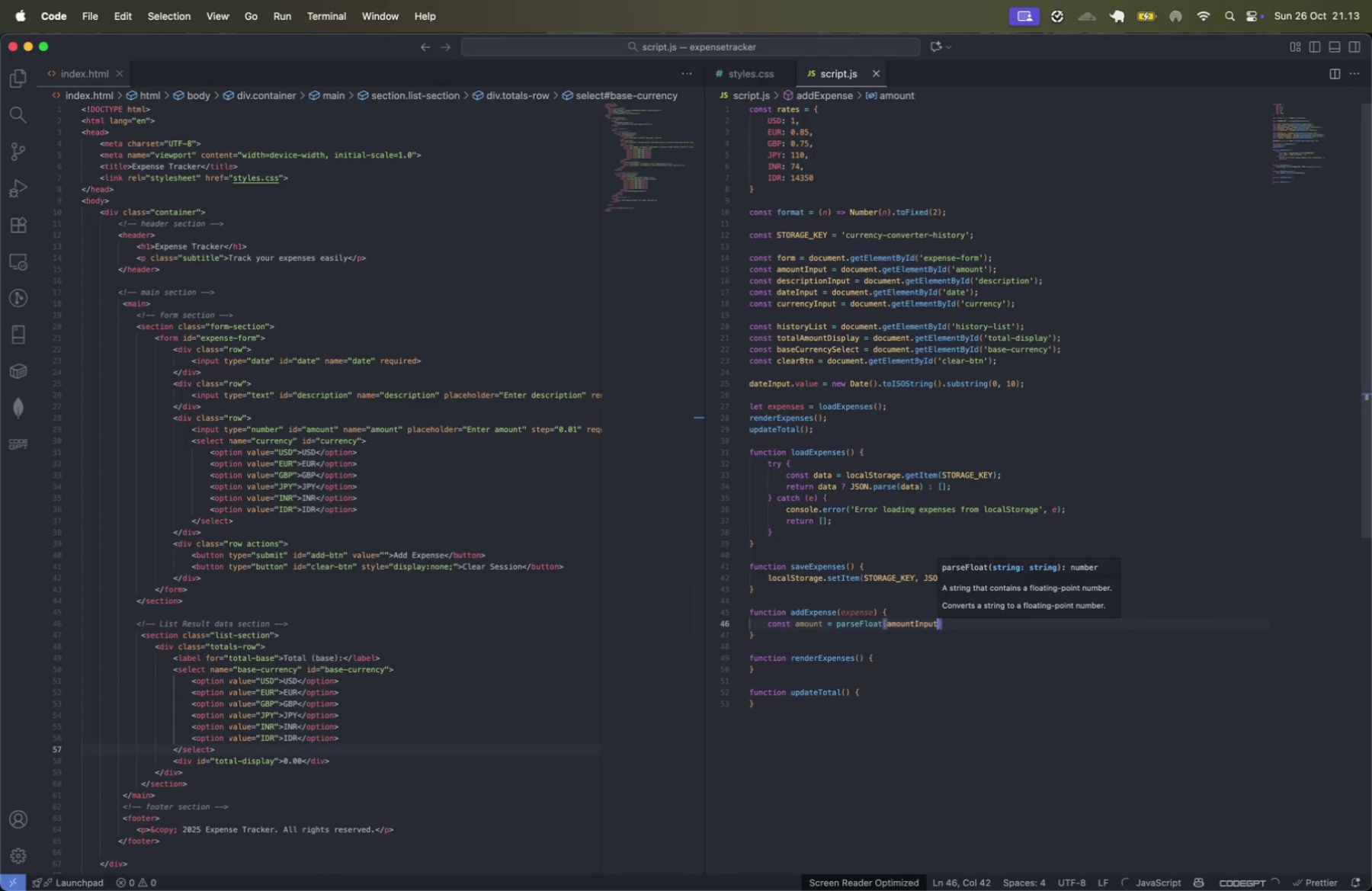 
type(.vaue)
key(Backspace)
key(Backspace)
 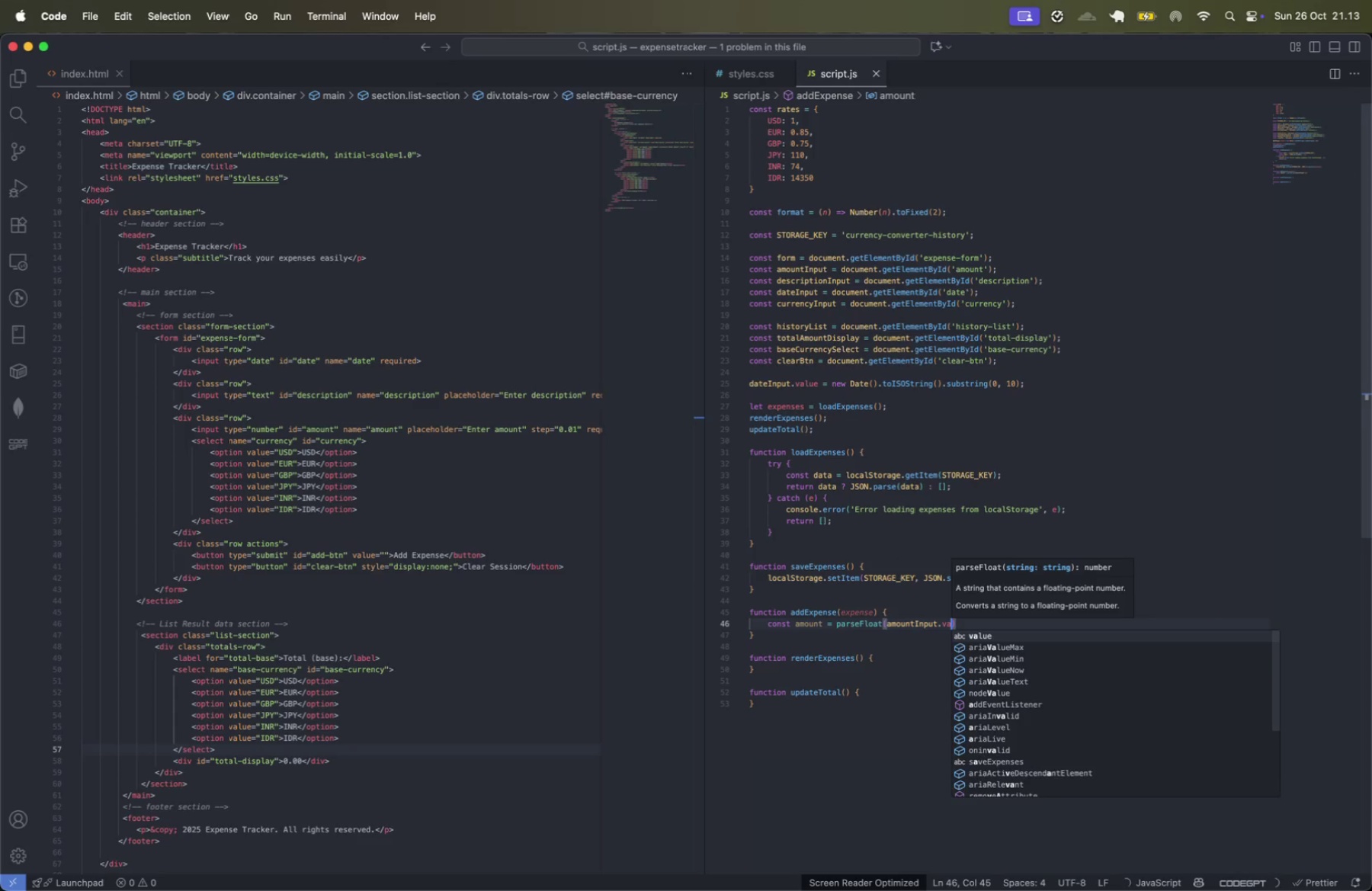 
key(Enter)
 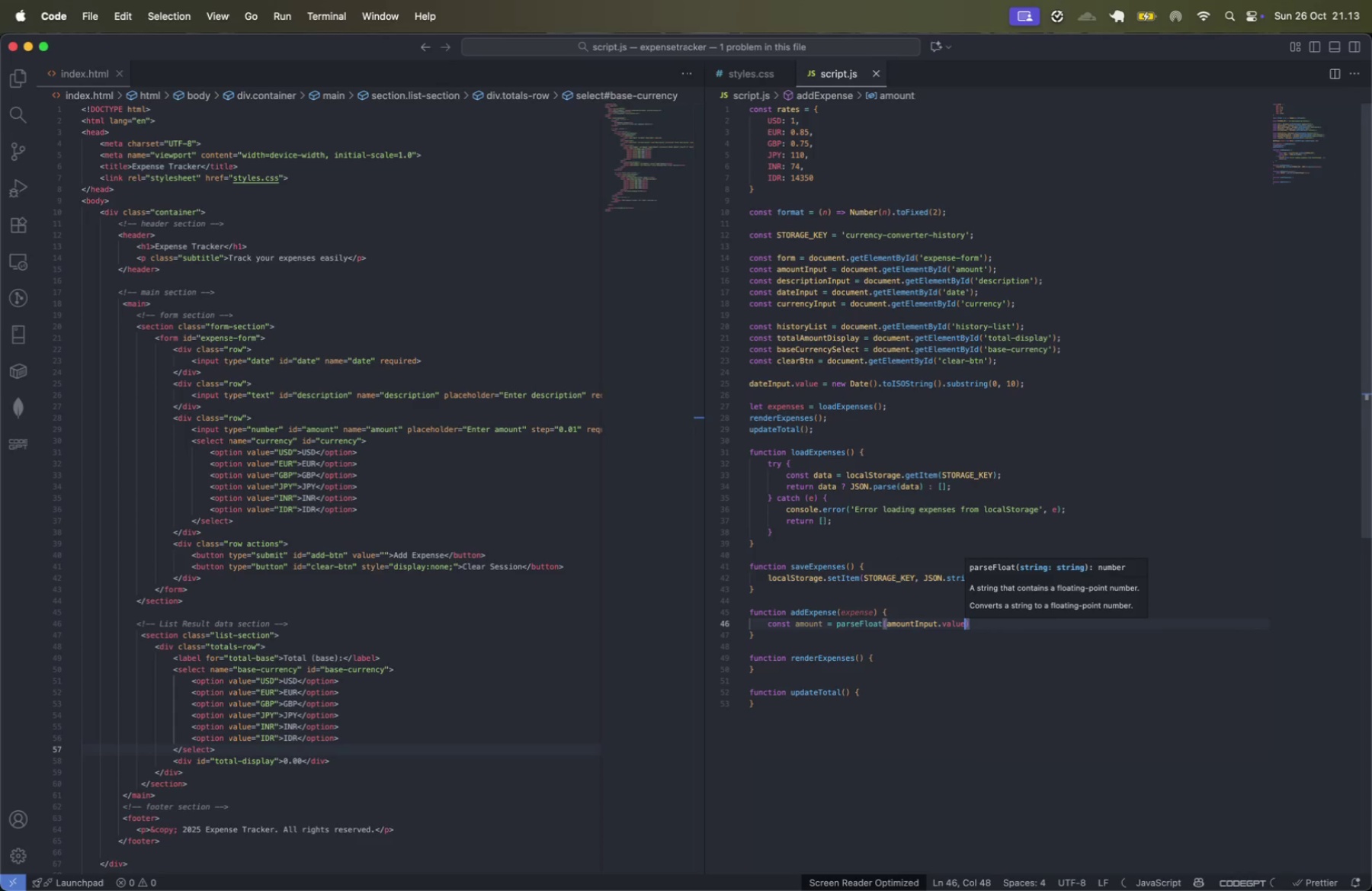 
key(ArrowRight)
 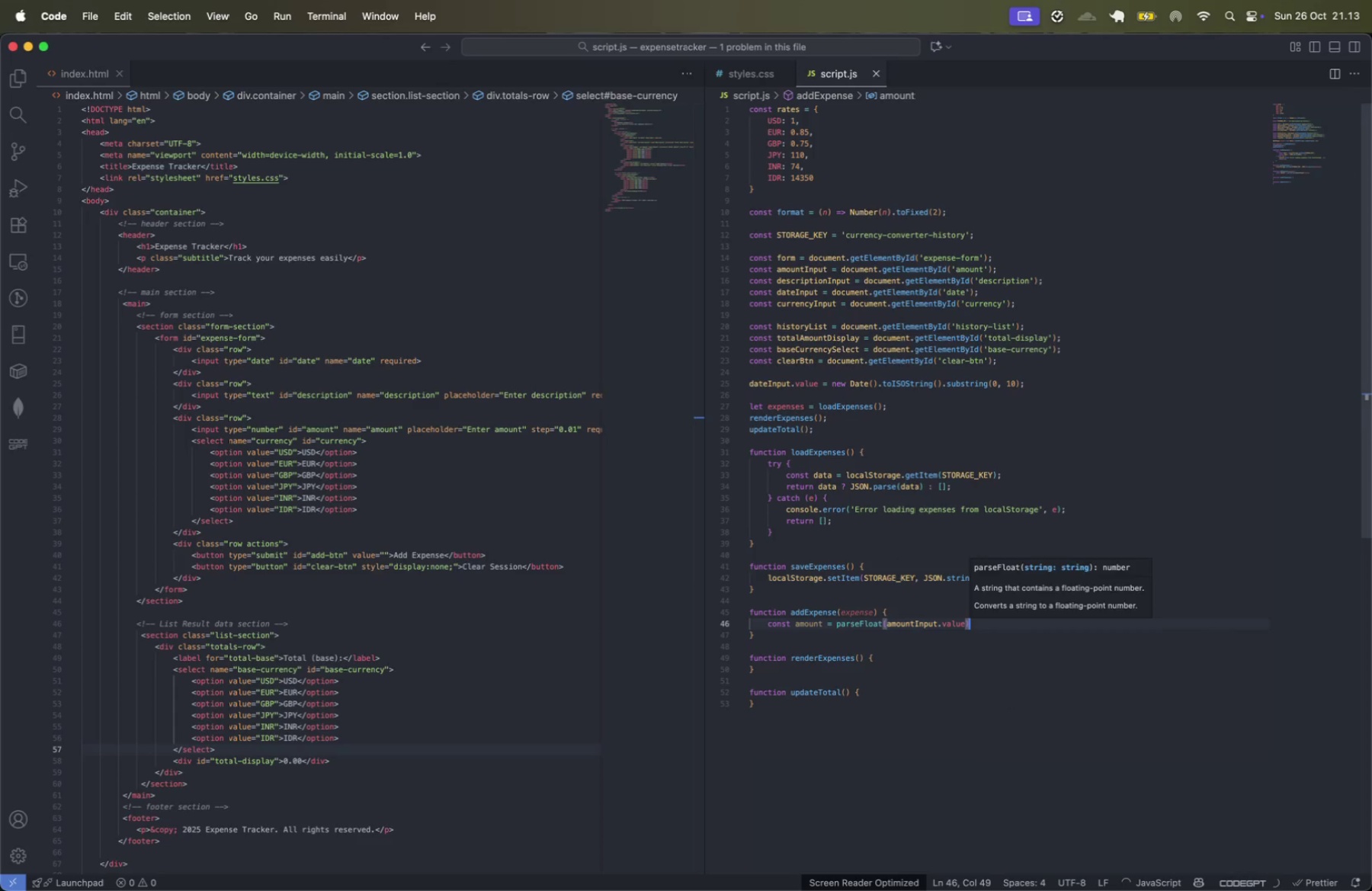 
key(Semicolon)
 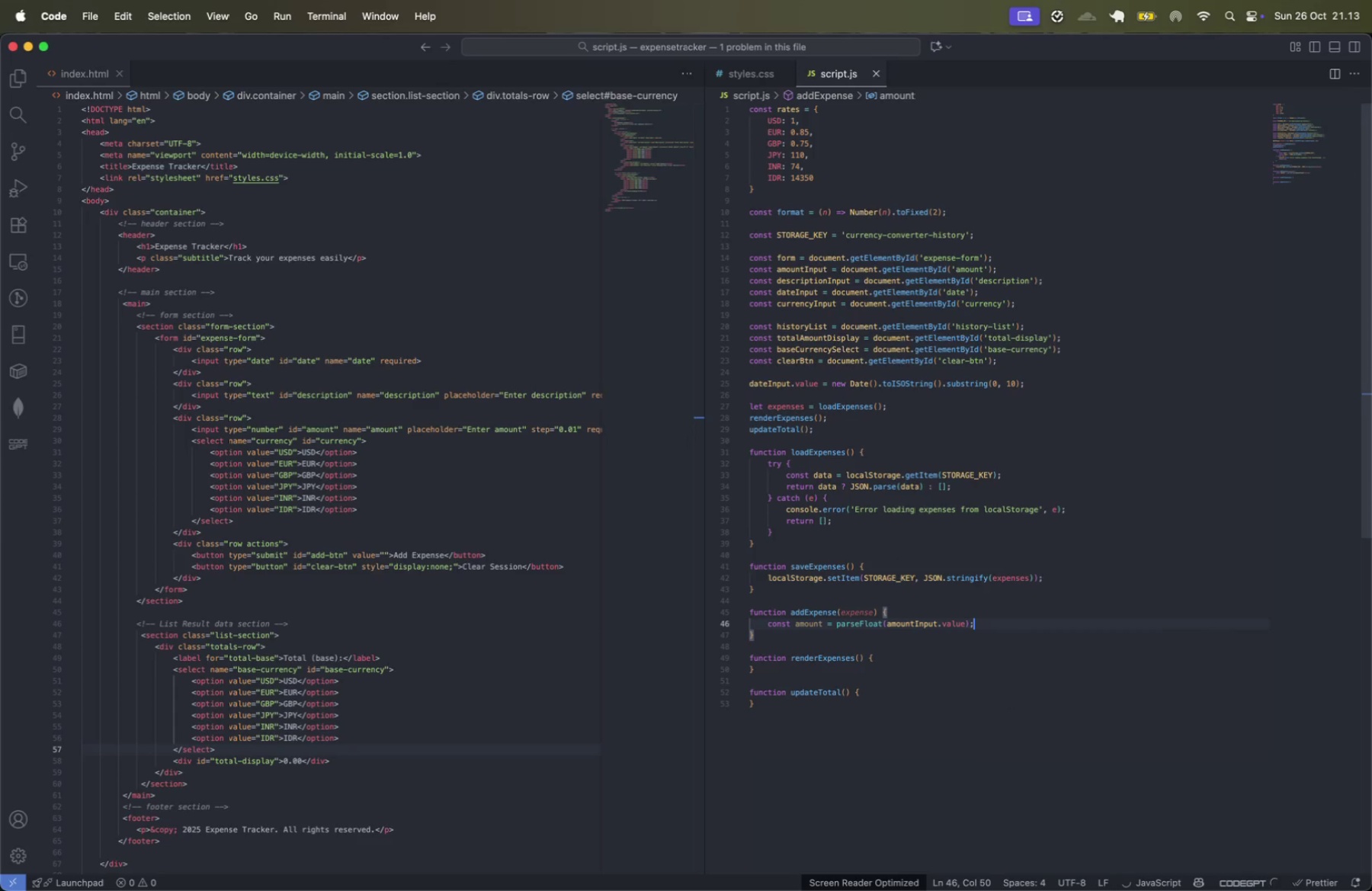 
key(Enter)
 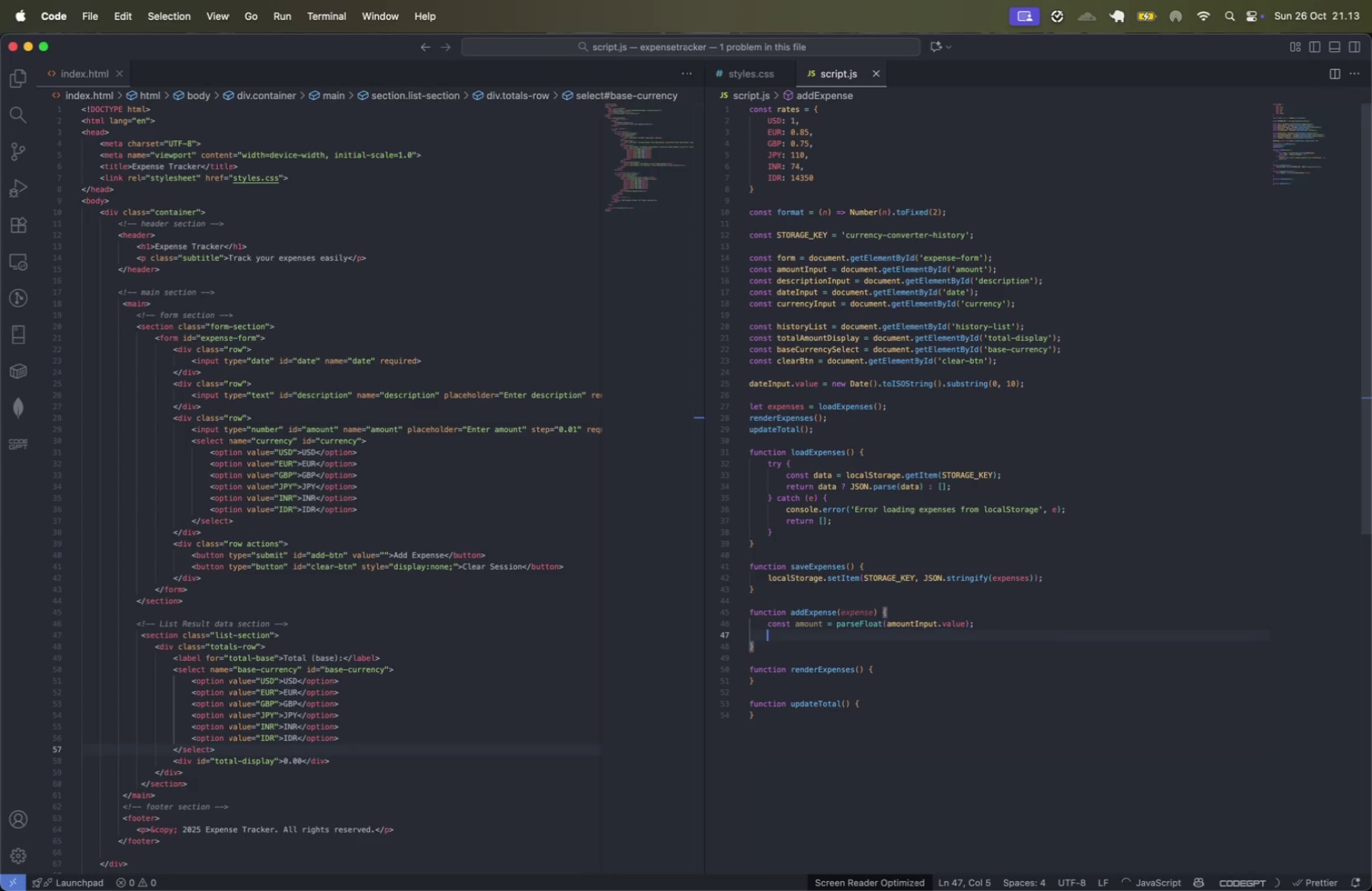 
type(const descriopti)
key(Backspace)
key(Backspace)
key(Backspace)
key(Backspace)
type(ption = desc)
 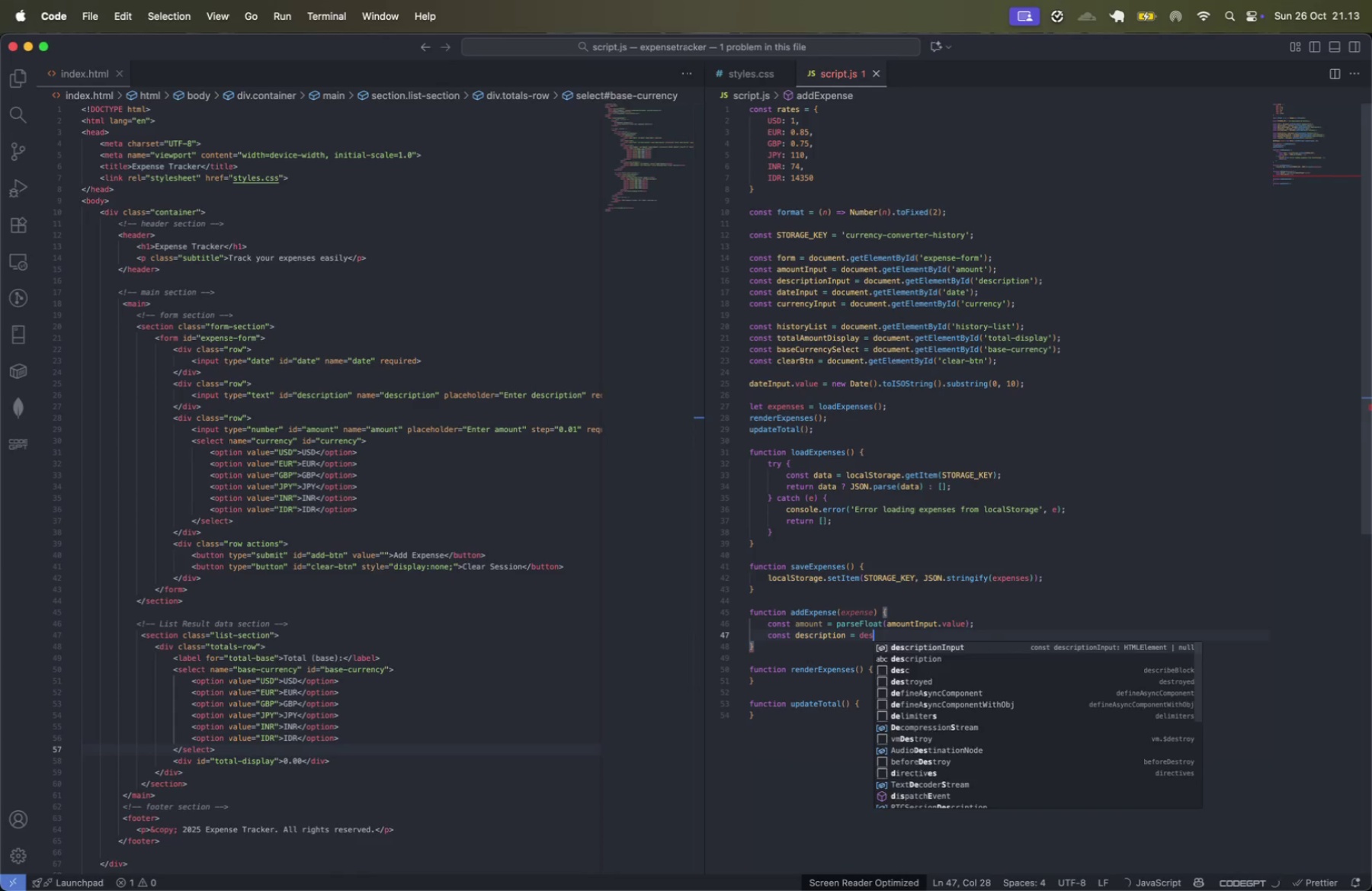 
key(Enter)
 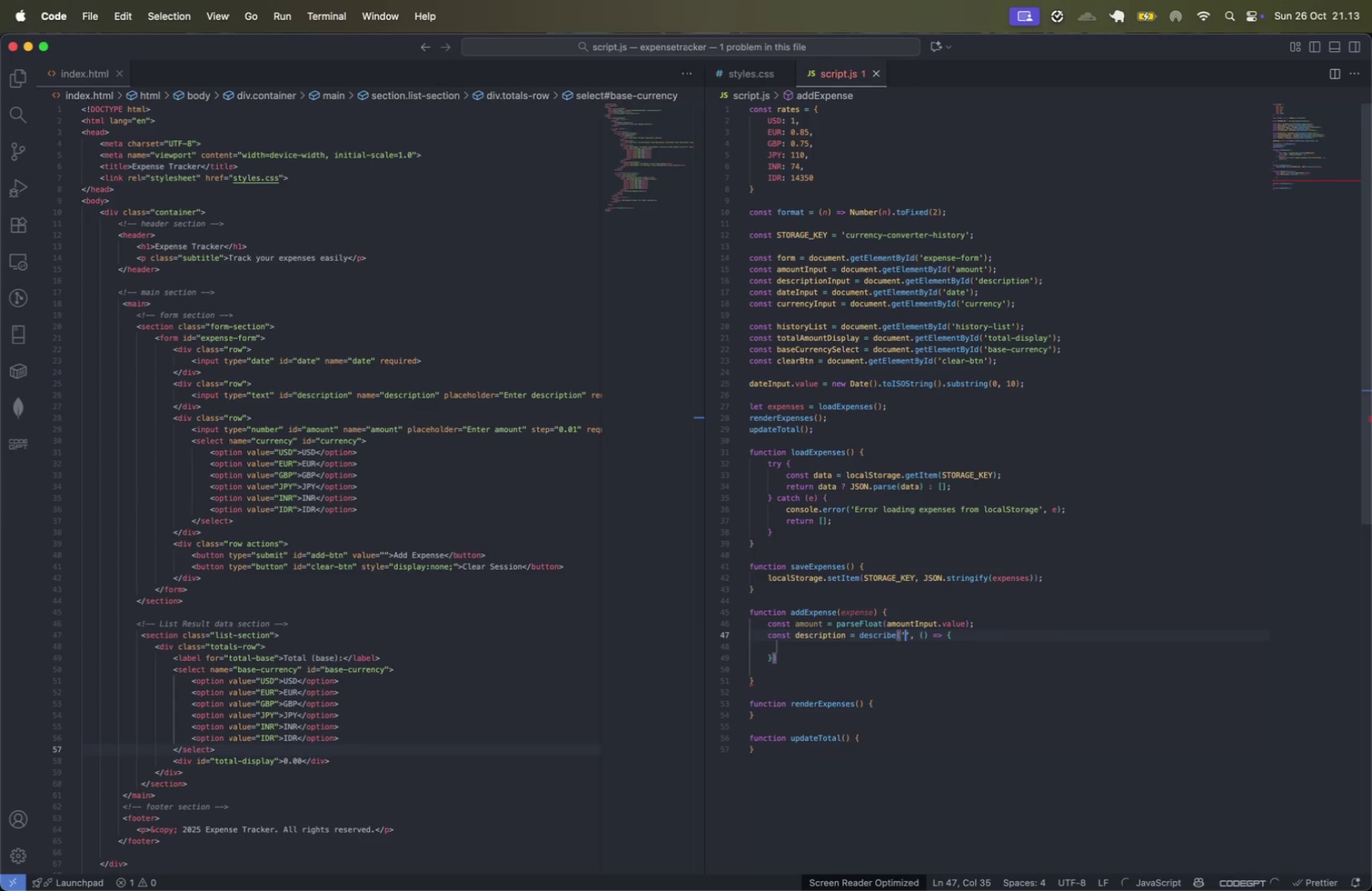 
key(Backspace)
 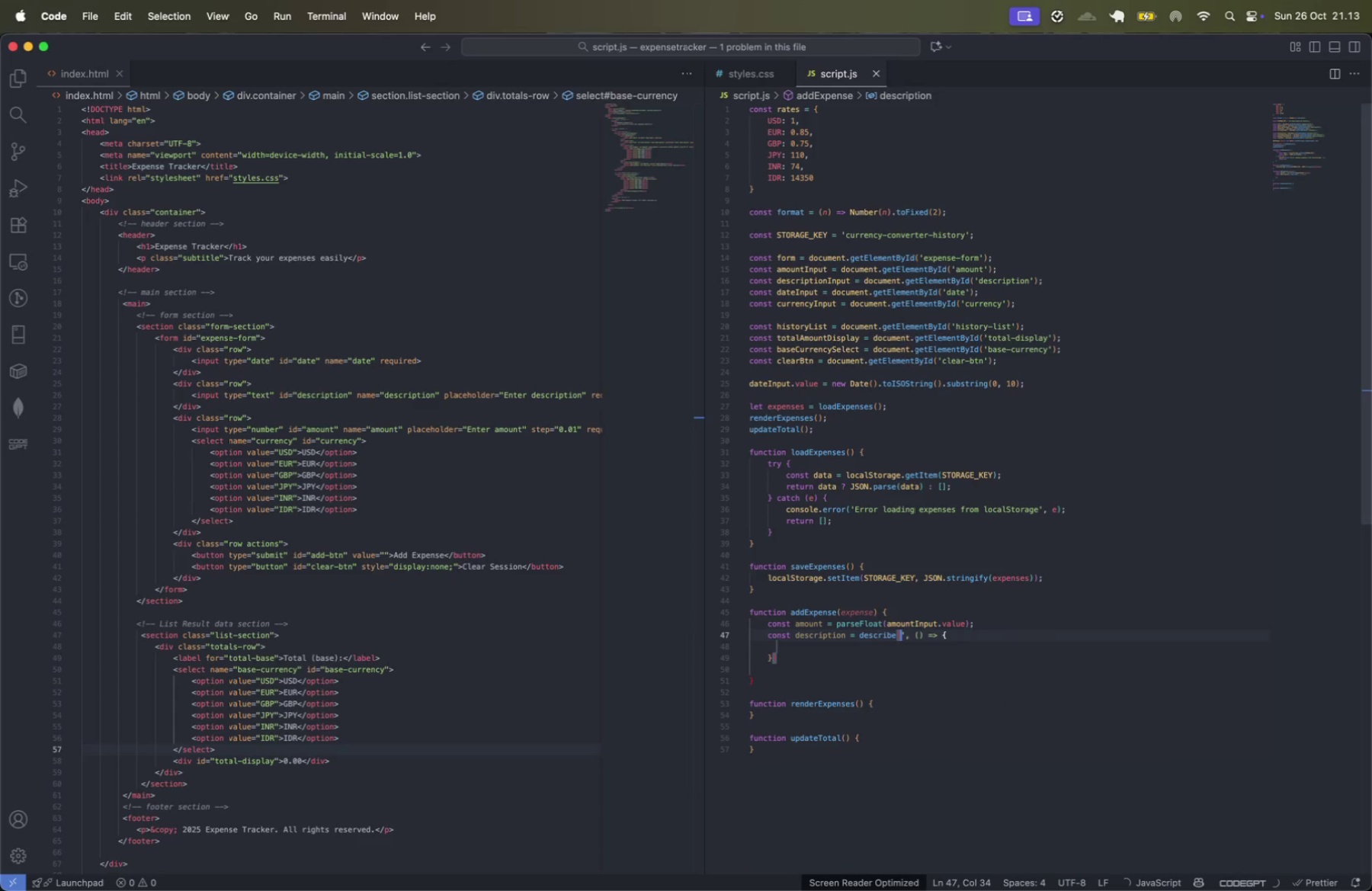 
key(Meta+CommandLeft)
 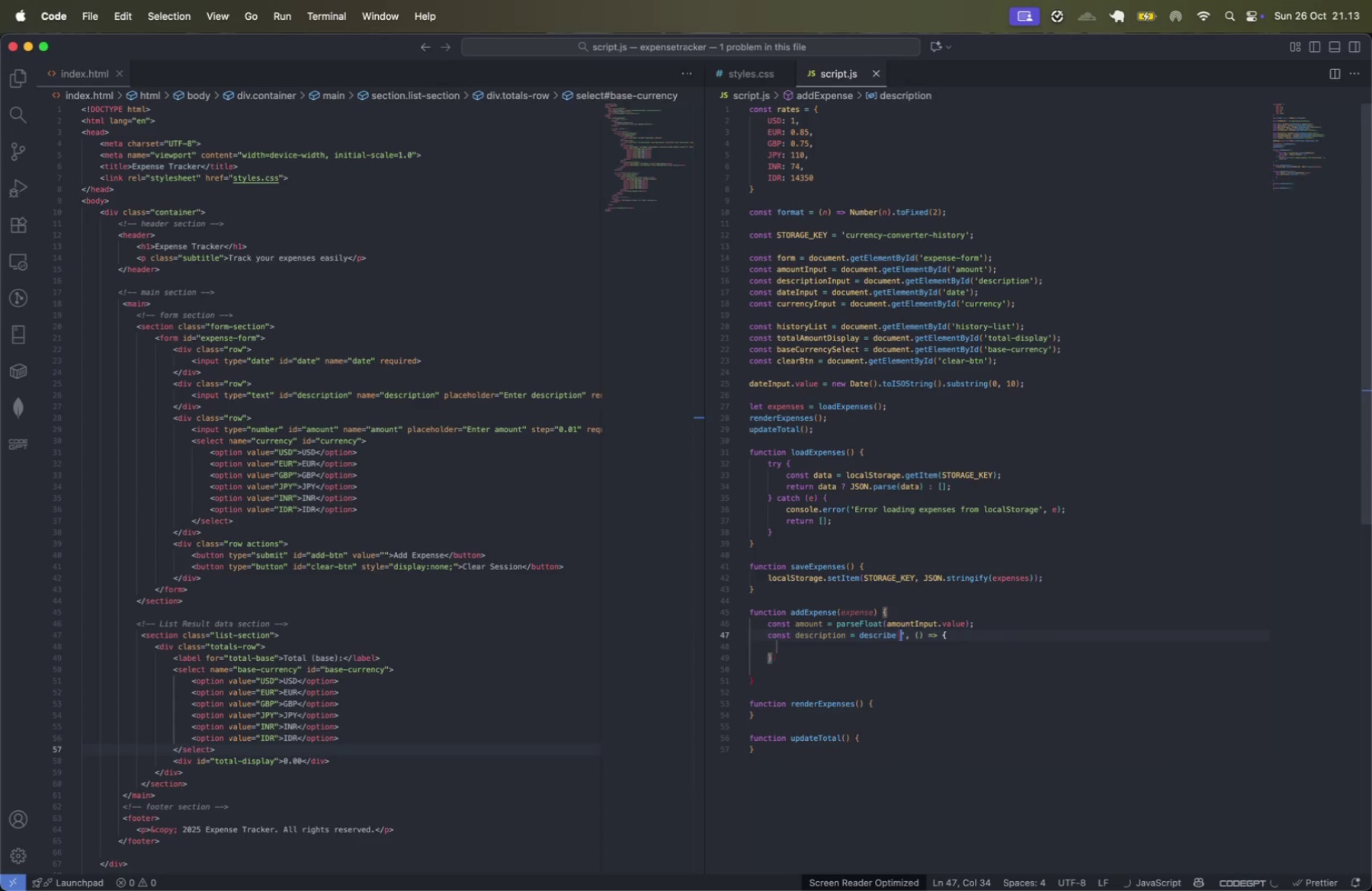 
key(Meta+Z)
 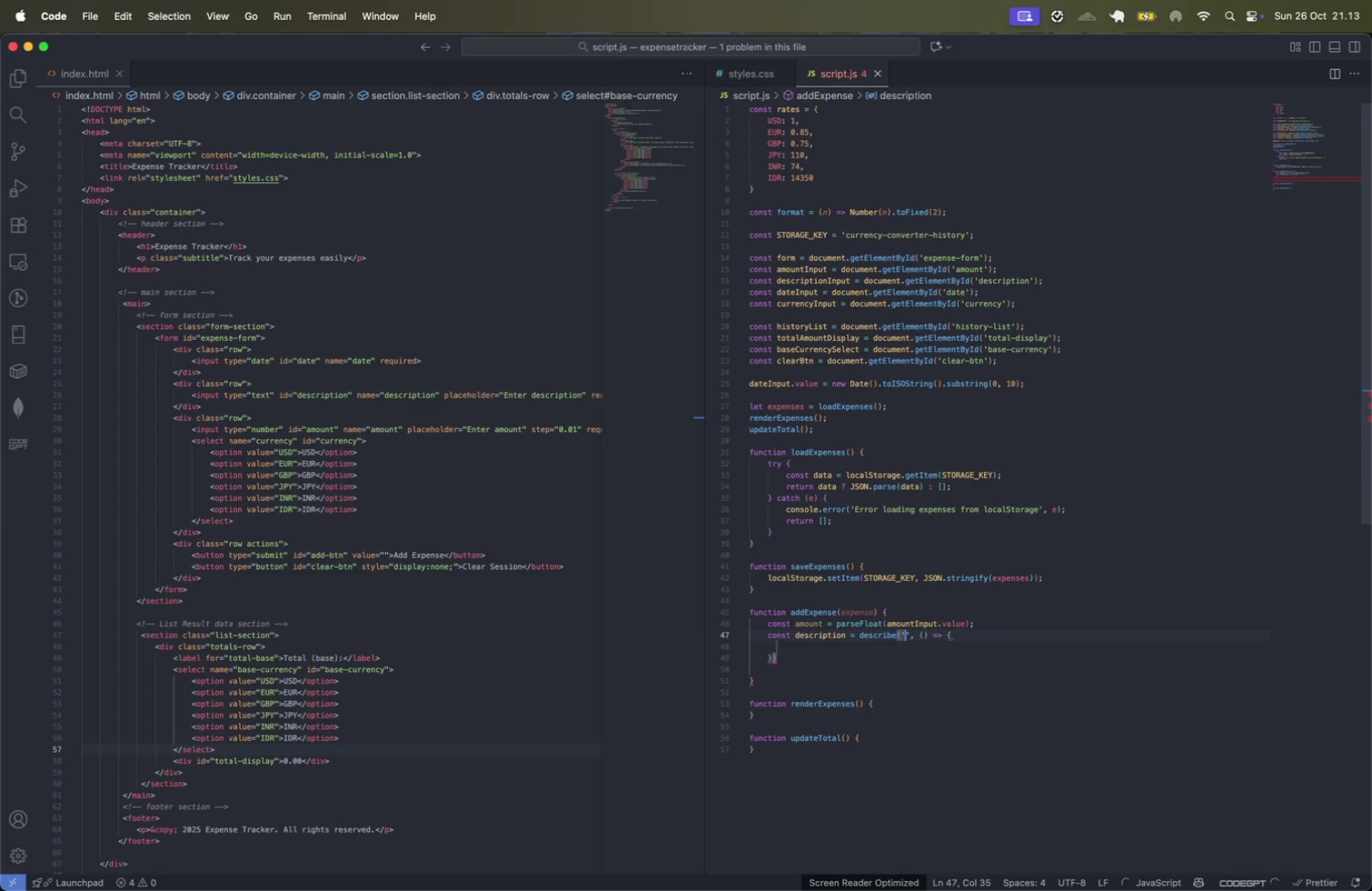 
key(Meta+CommandLeft)
 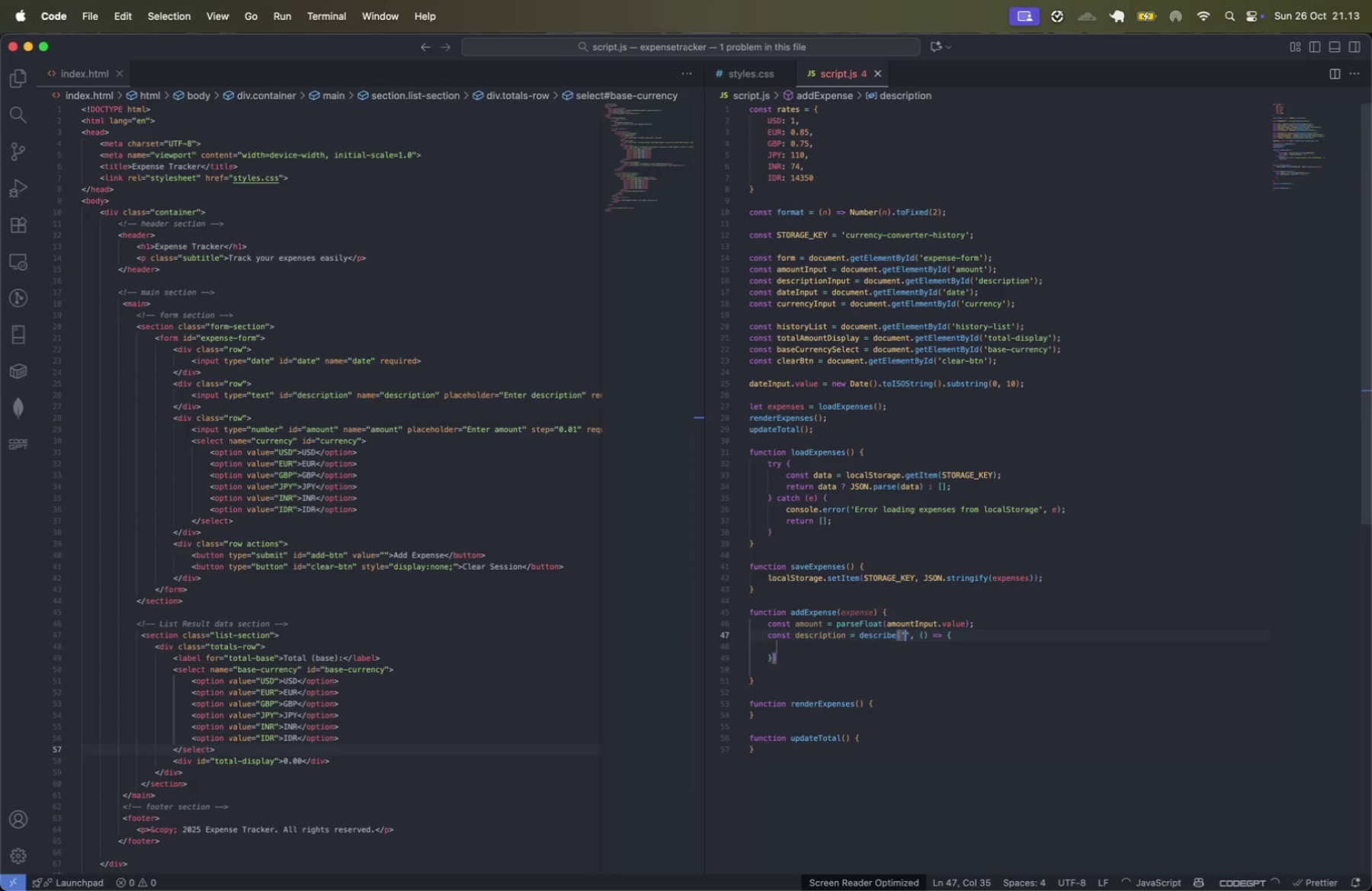 
key(Meta+Z)
 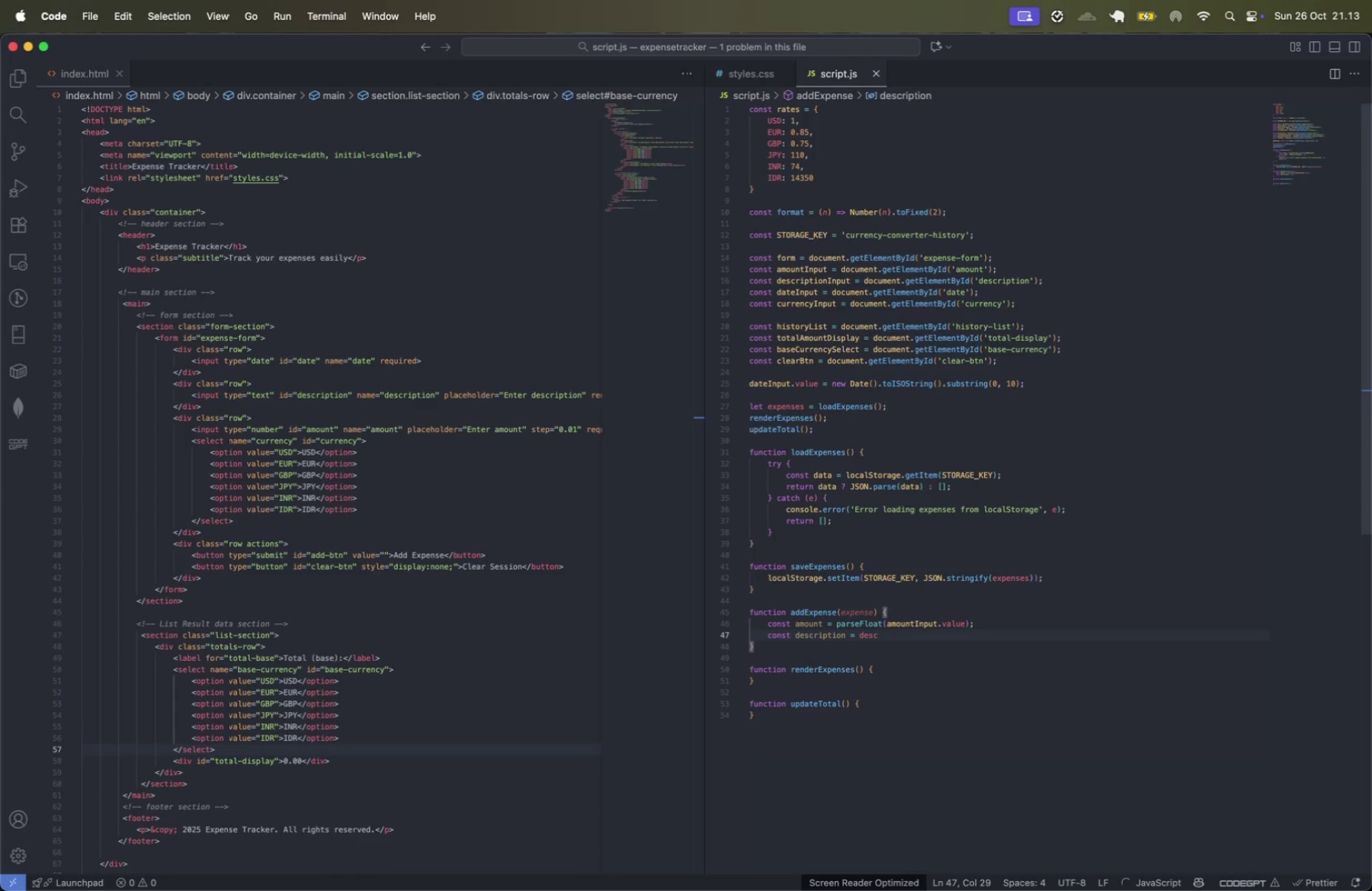 
key(R)
 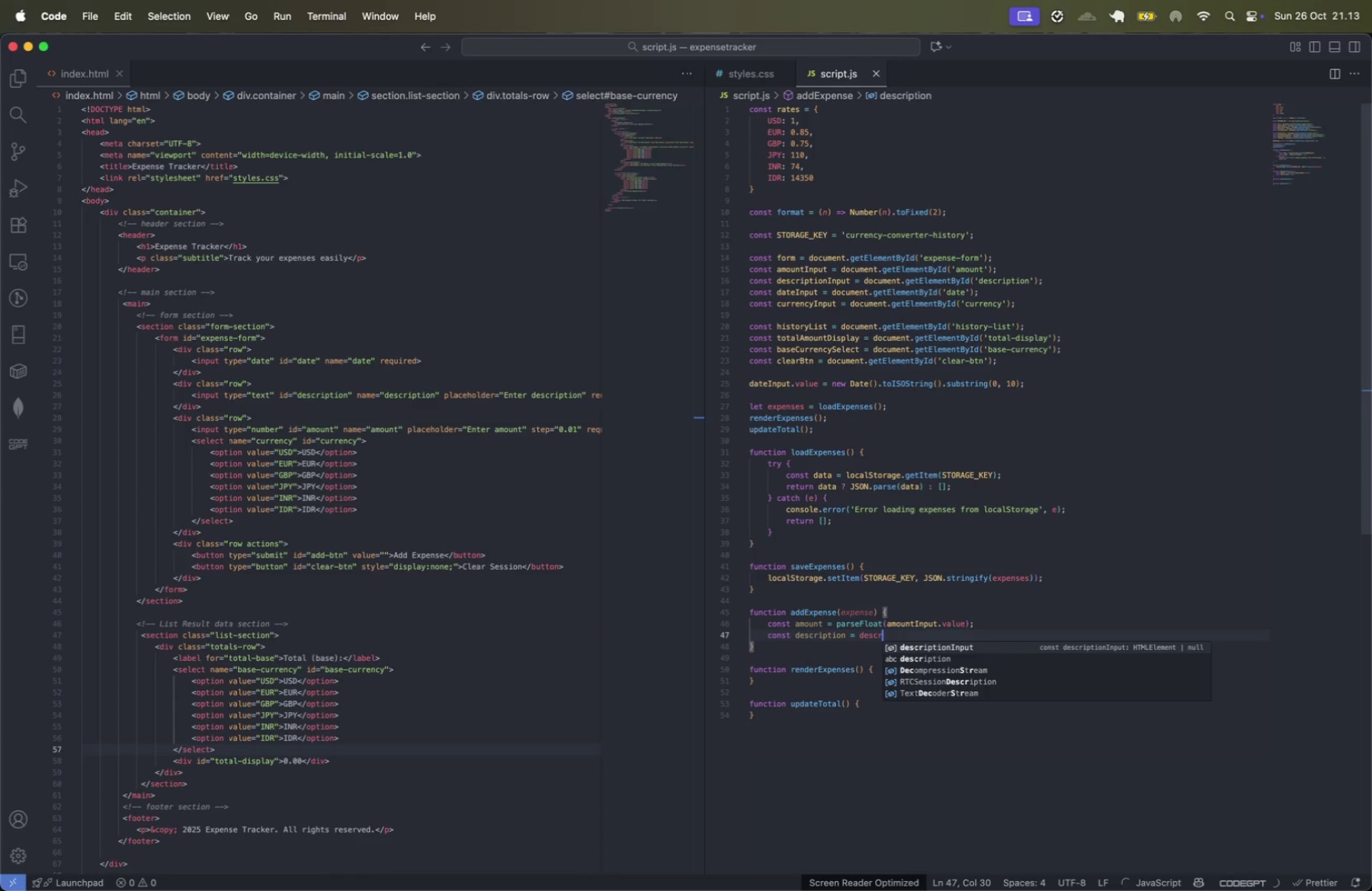 
key(Enter)
 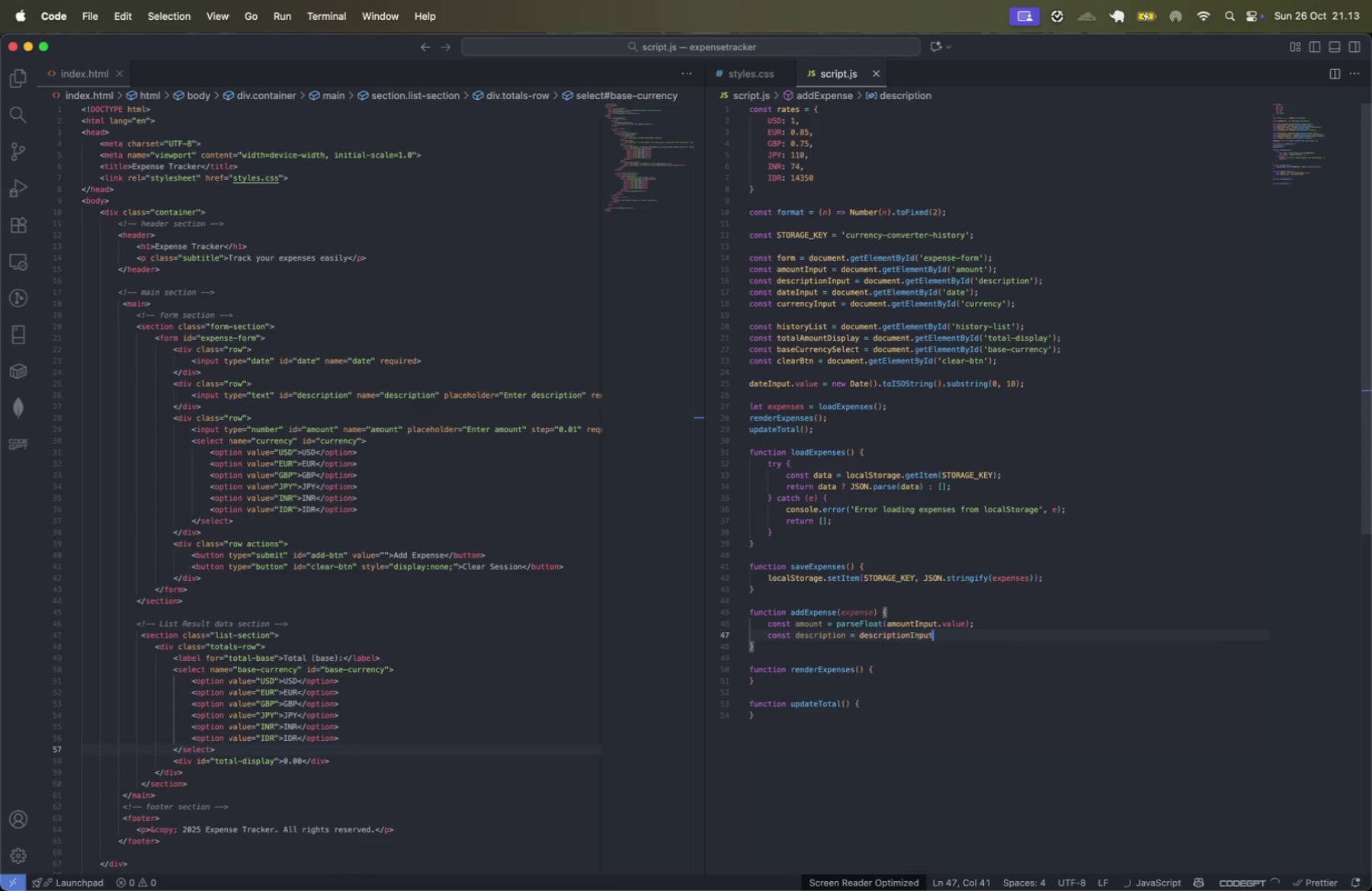 
type(.value;)
 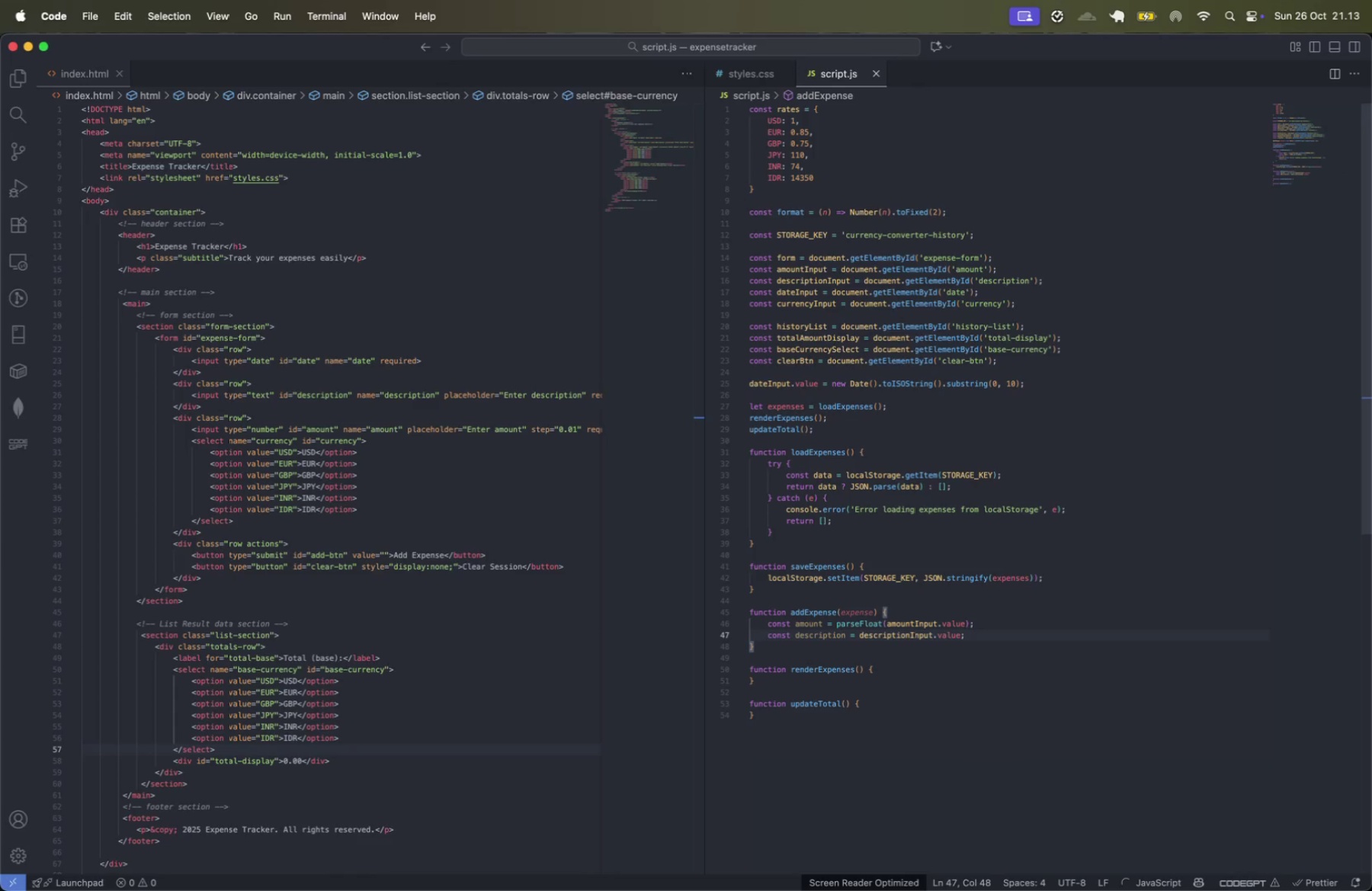 
key(Enter)
 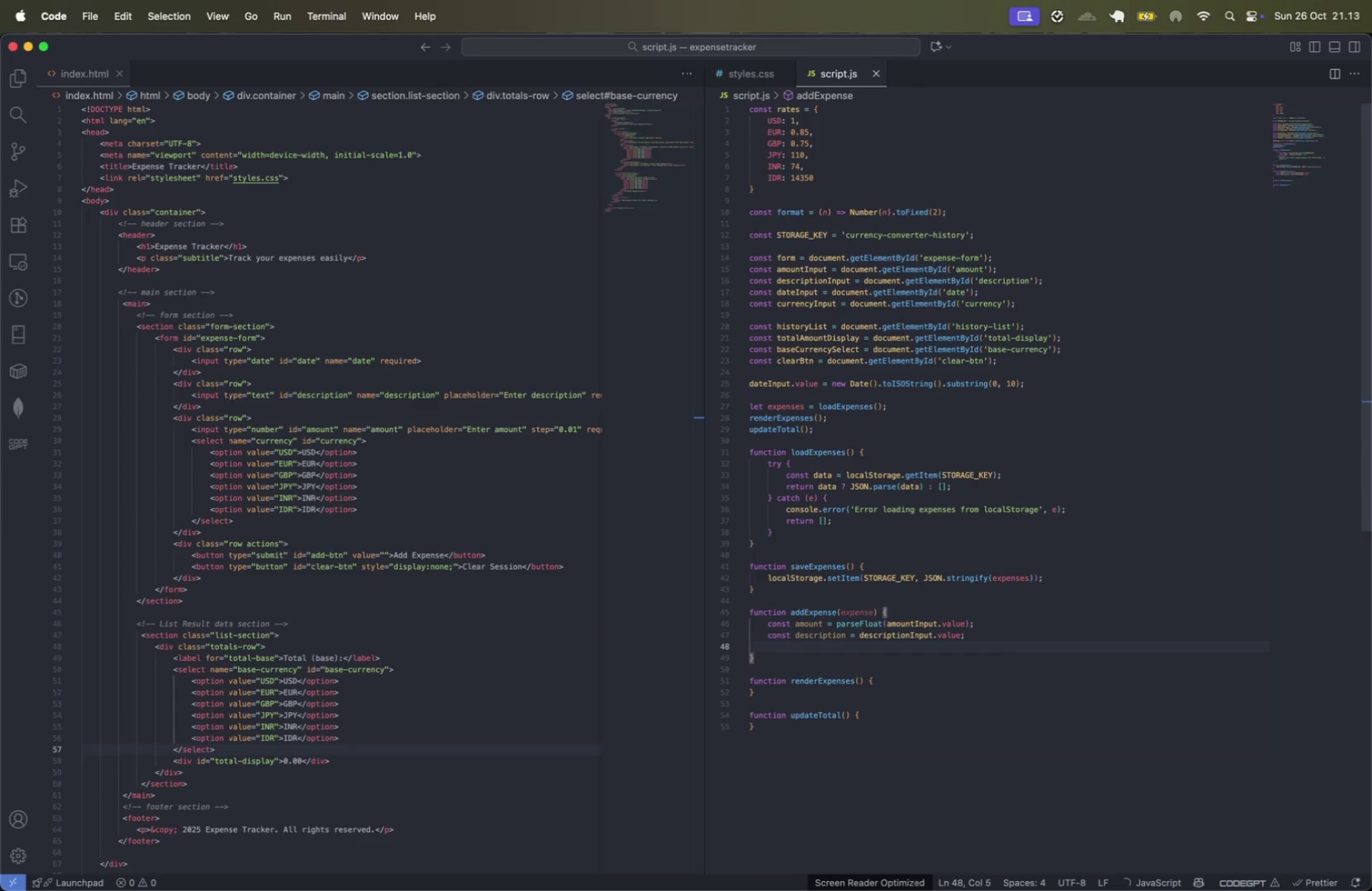 
type(const curre)
 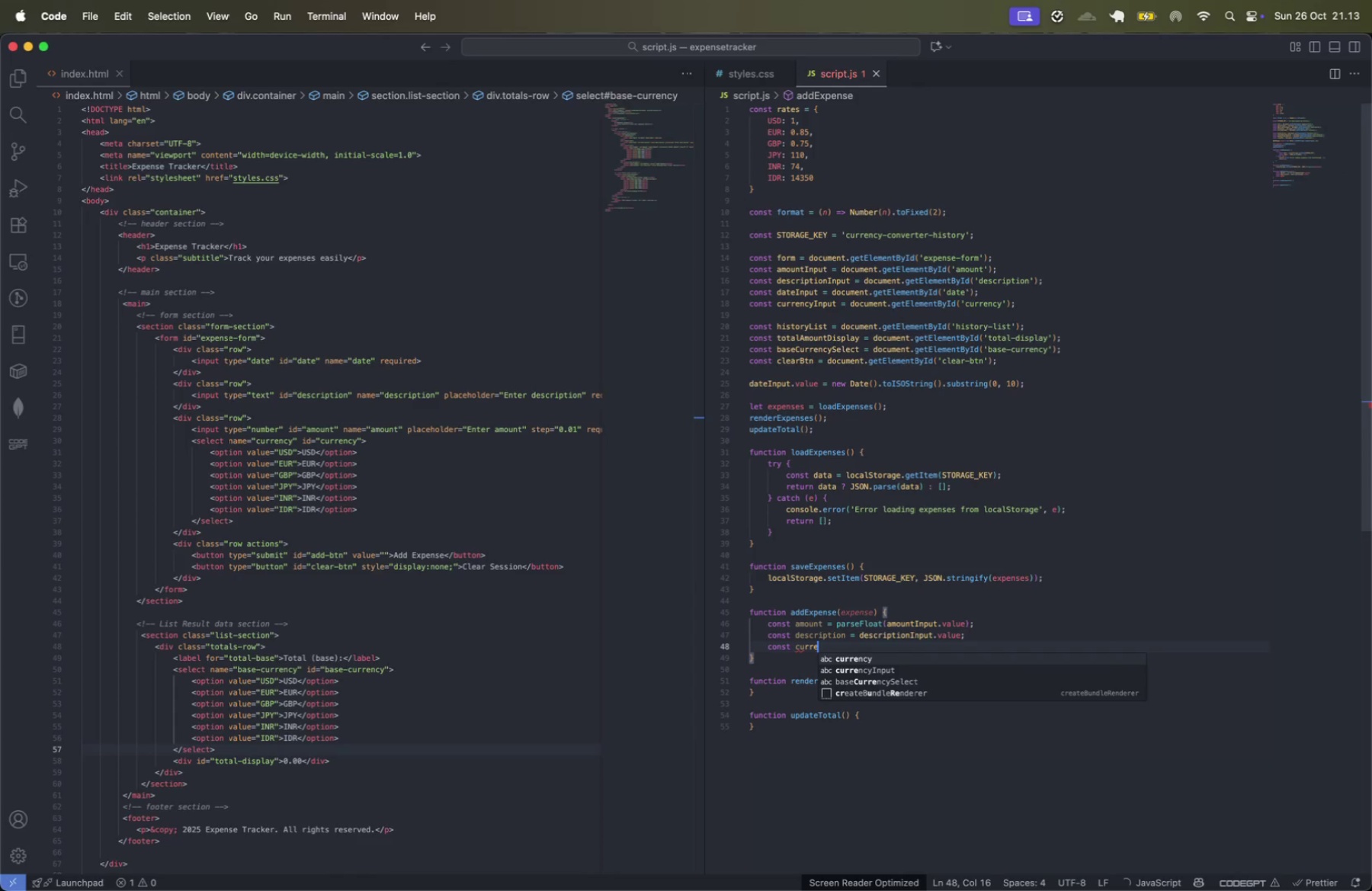 
key(Enter)
 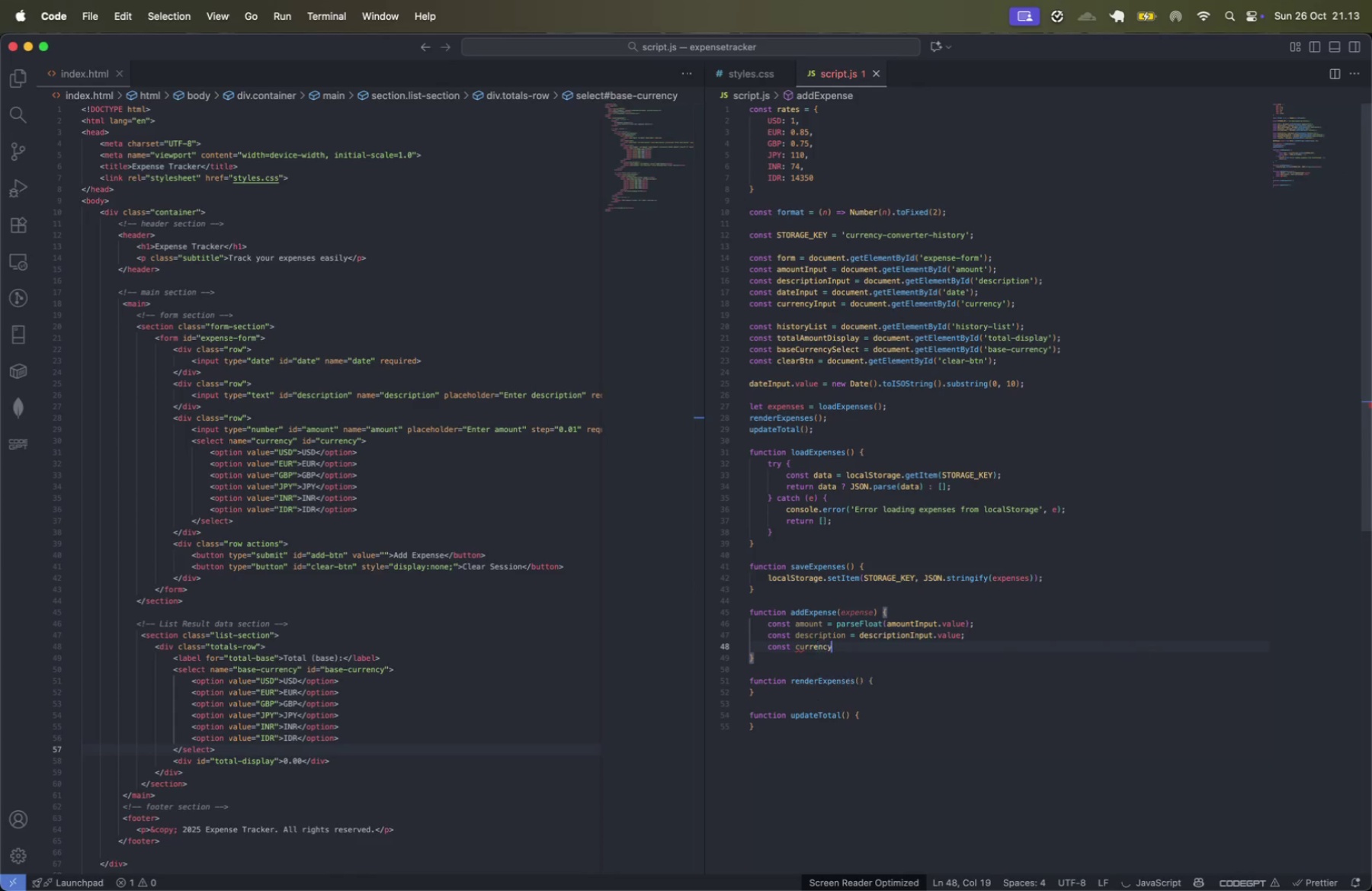 
type( = curr)
 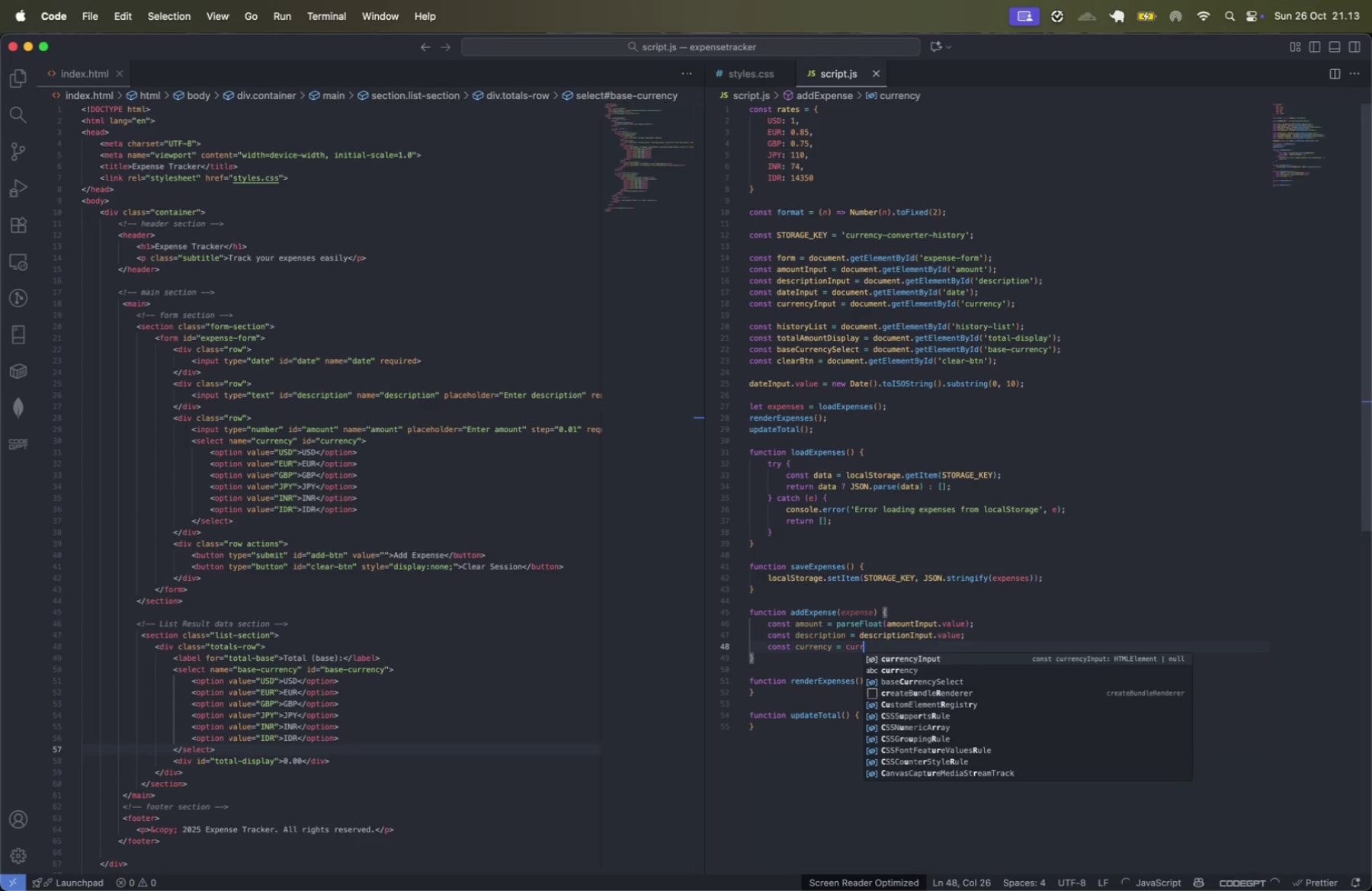 
key(Enter)
 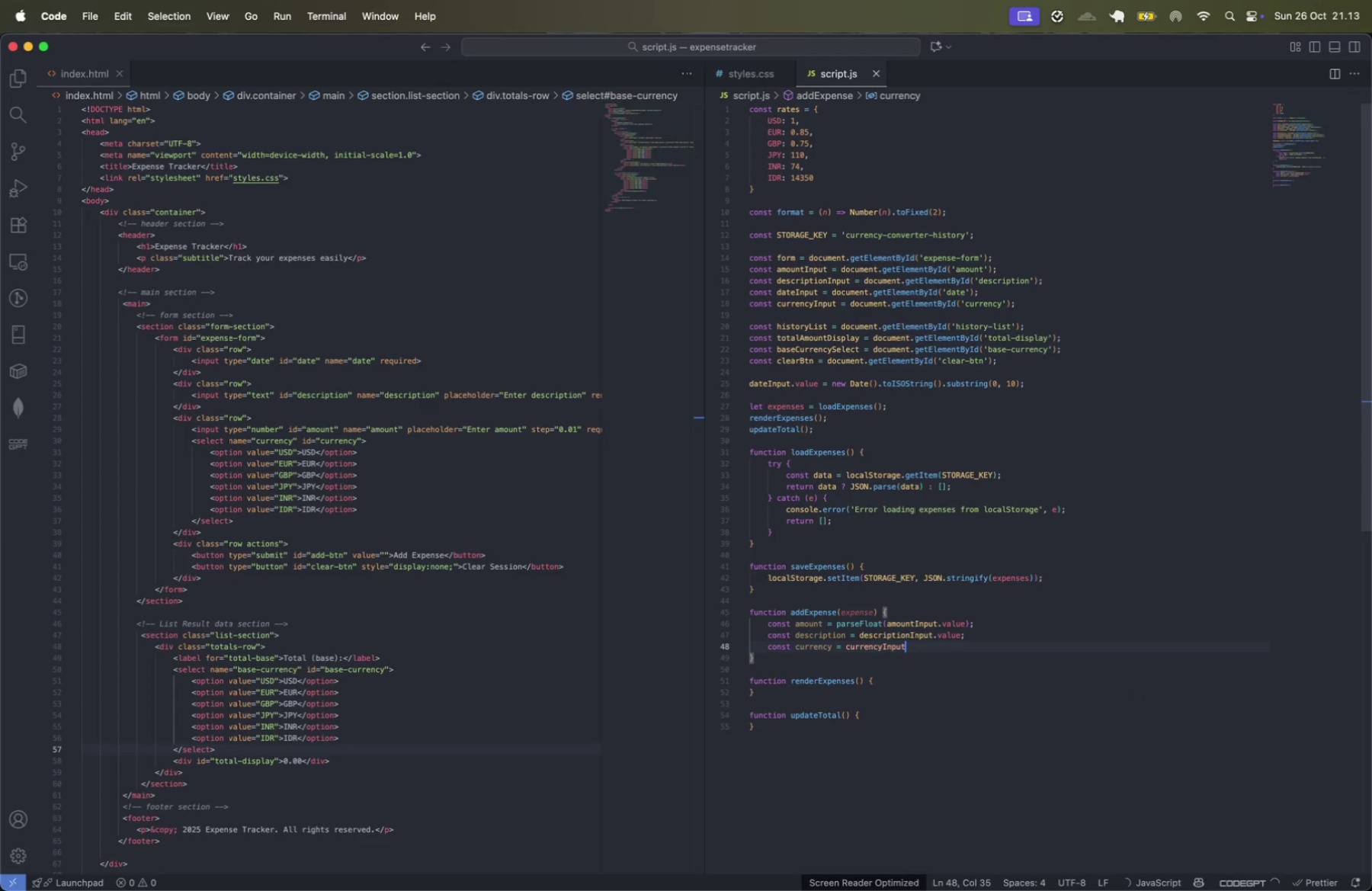 
type(.va)
 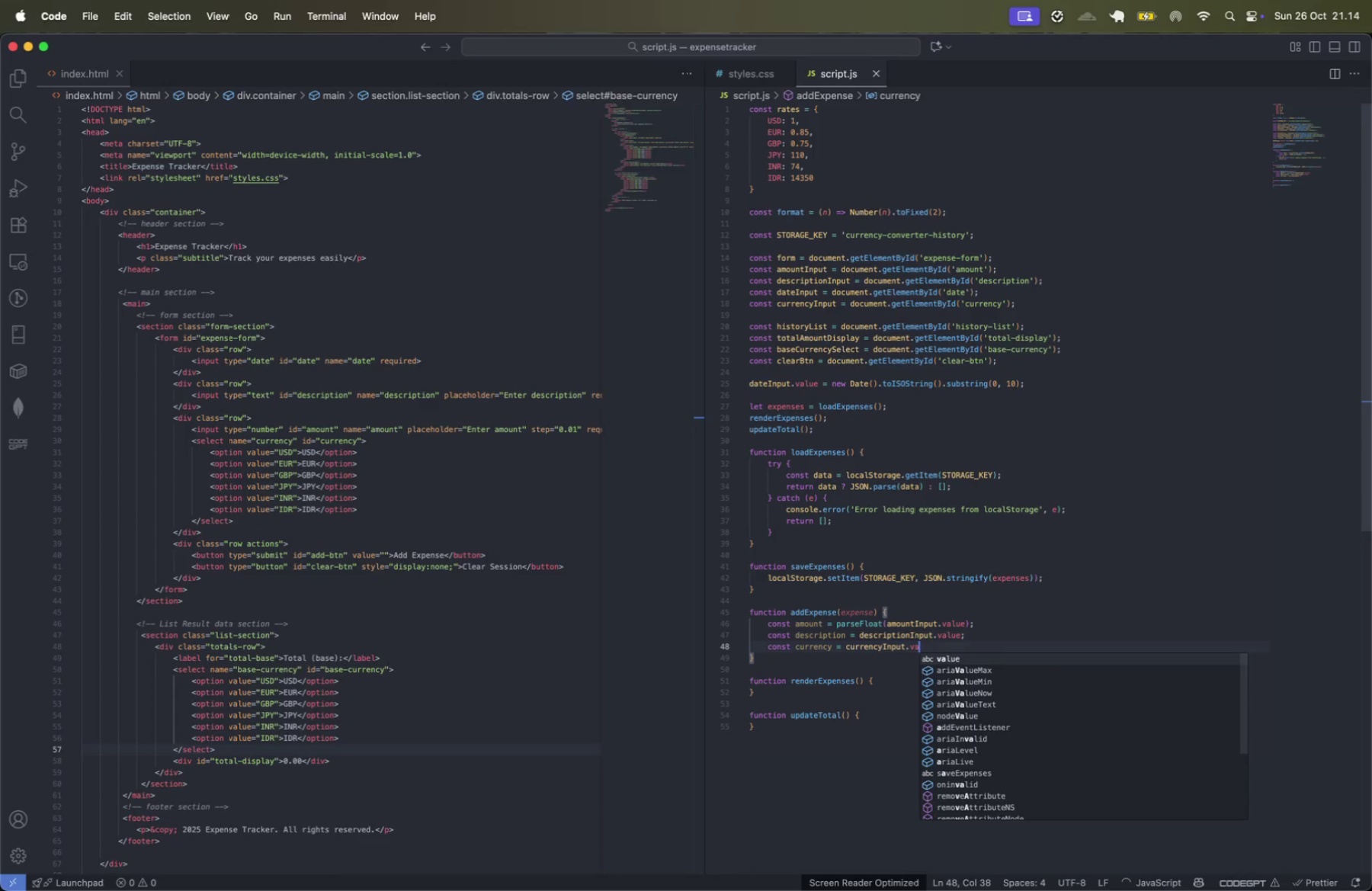 
type(lue;)
 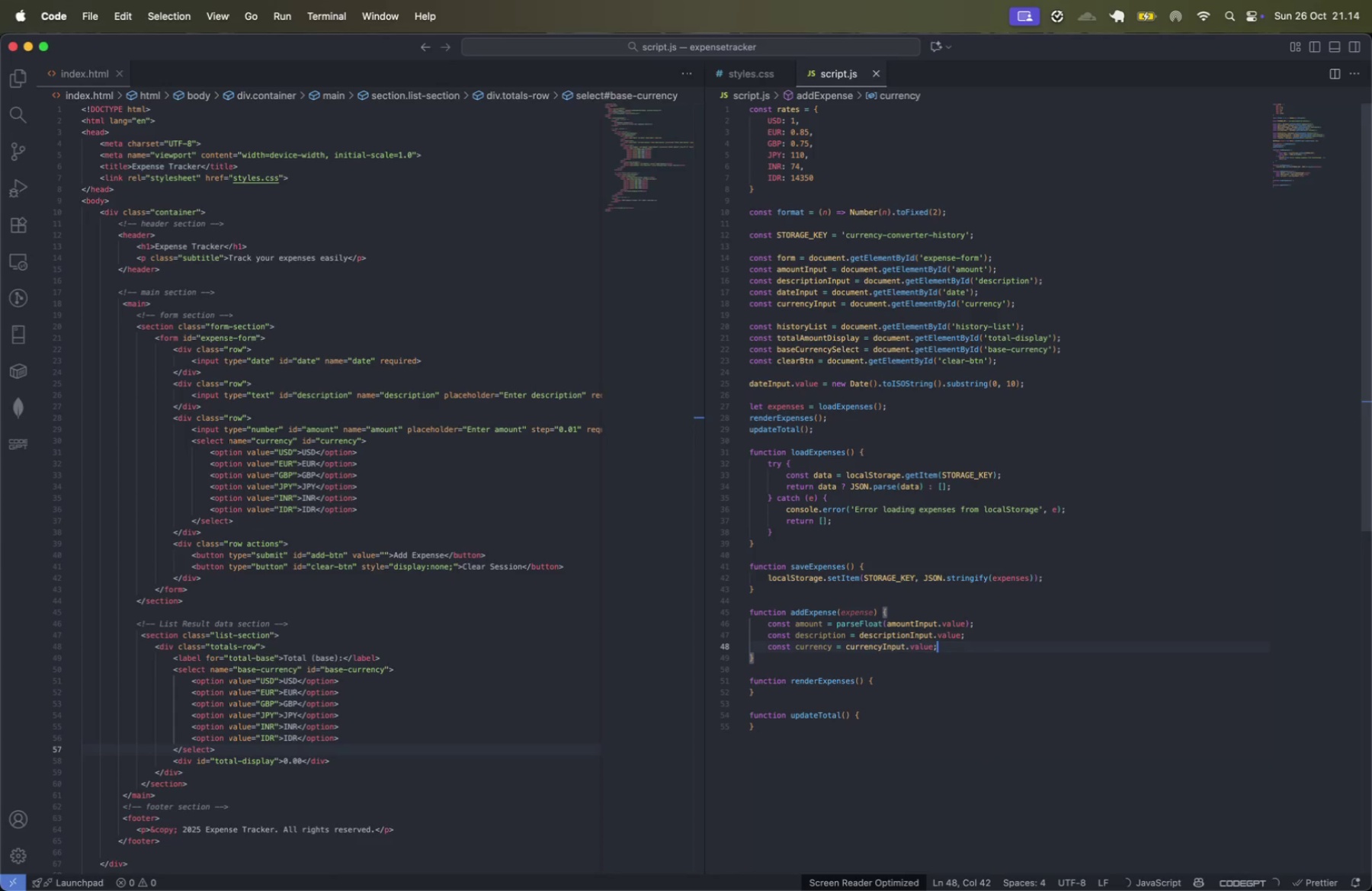 
key(Enter)
 